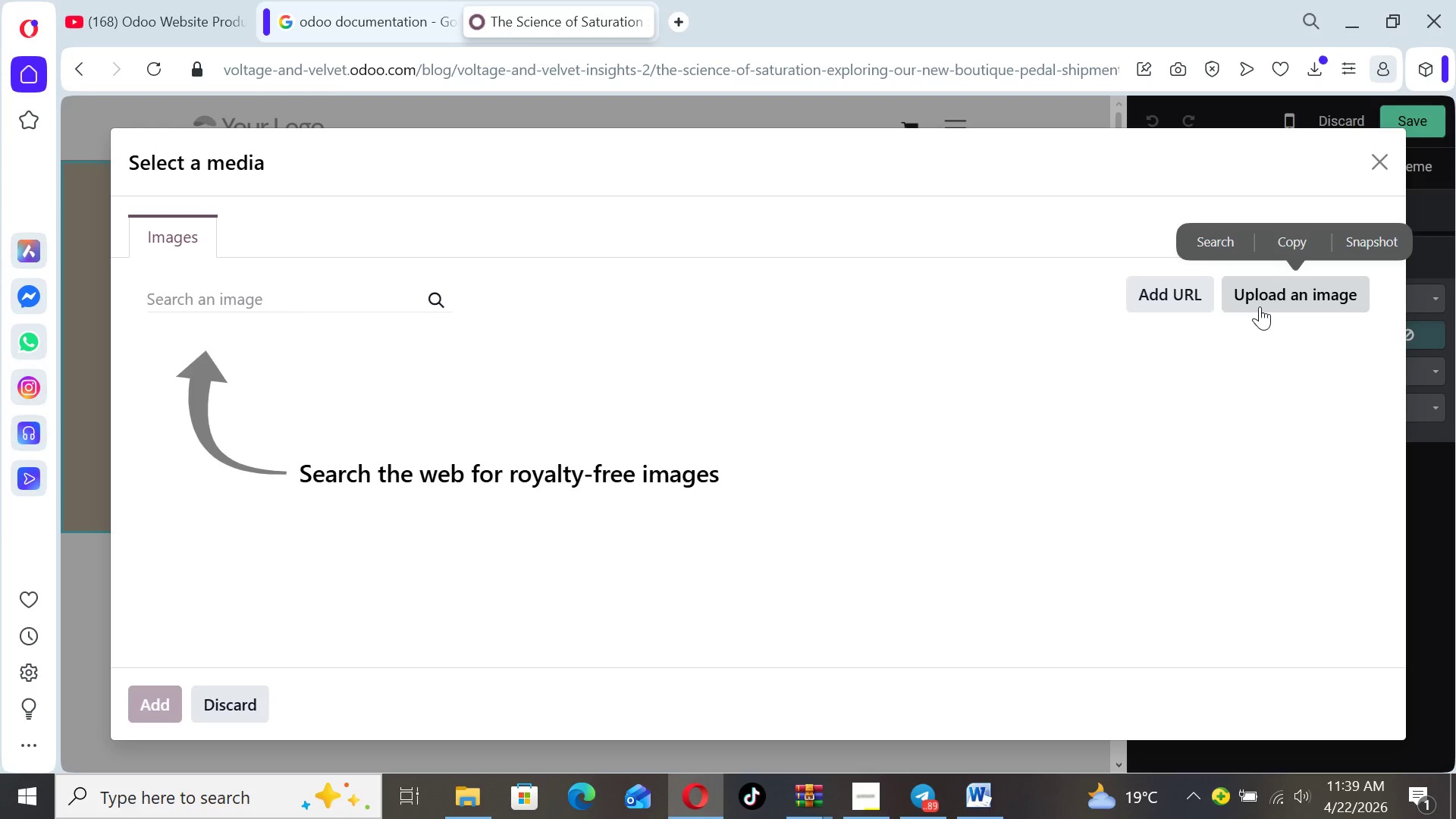 
left_click([1260, 306])
 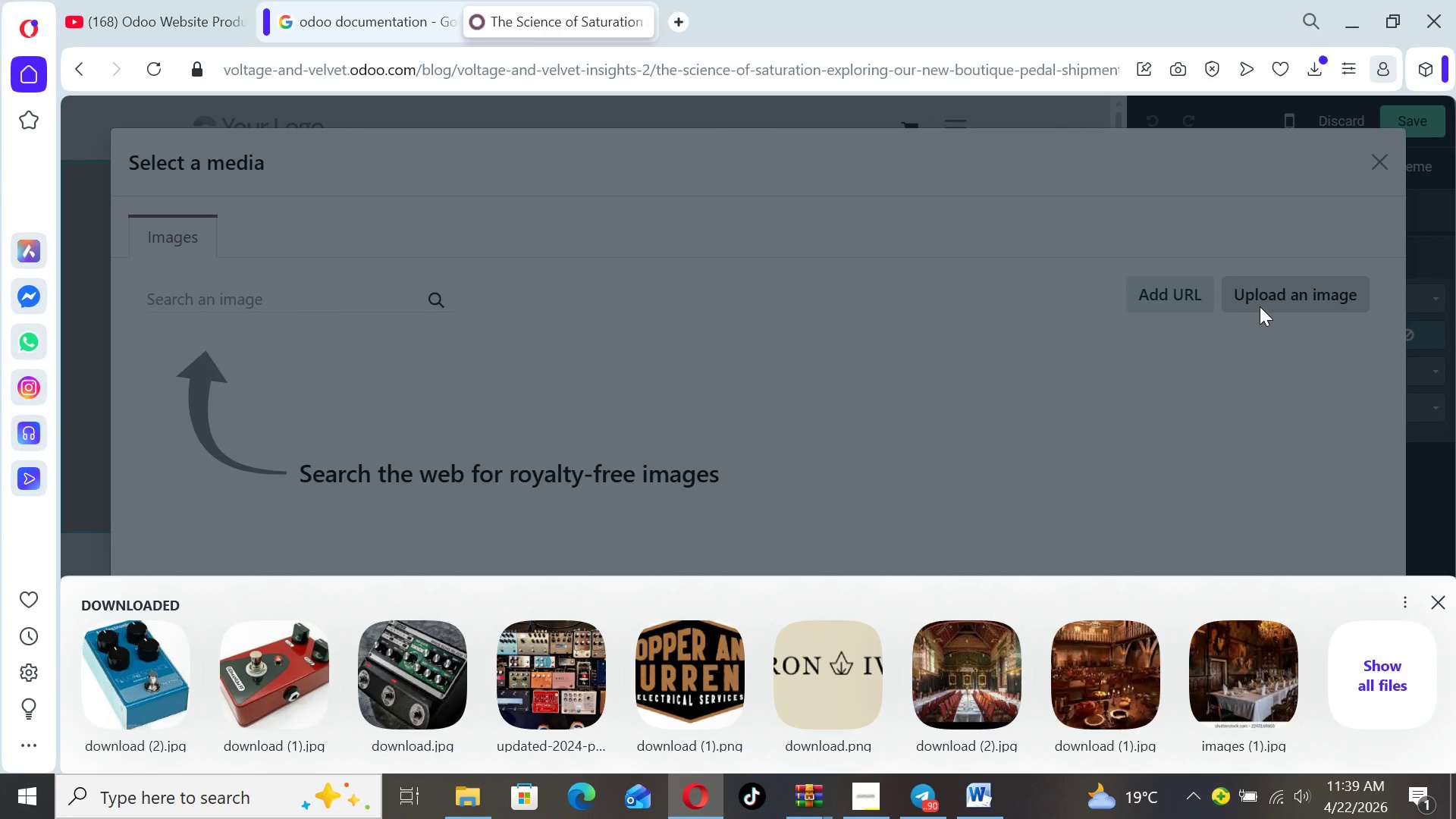 
wait(6.42)
 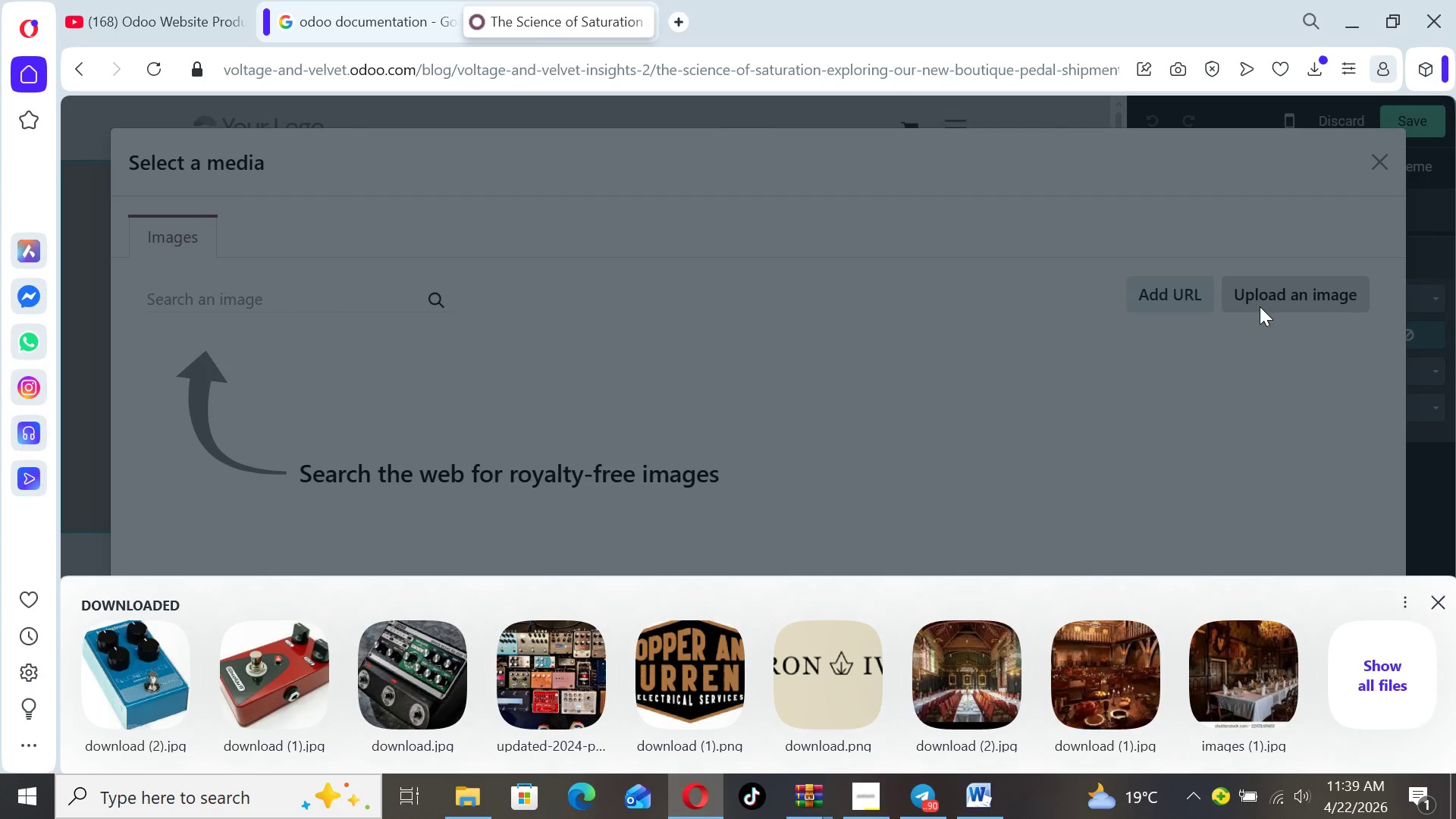 
left_click([1338, 190])
 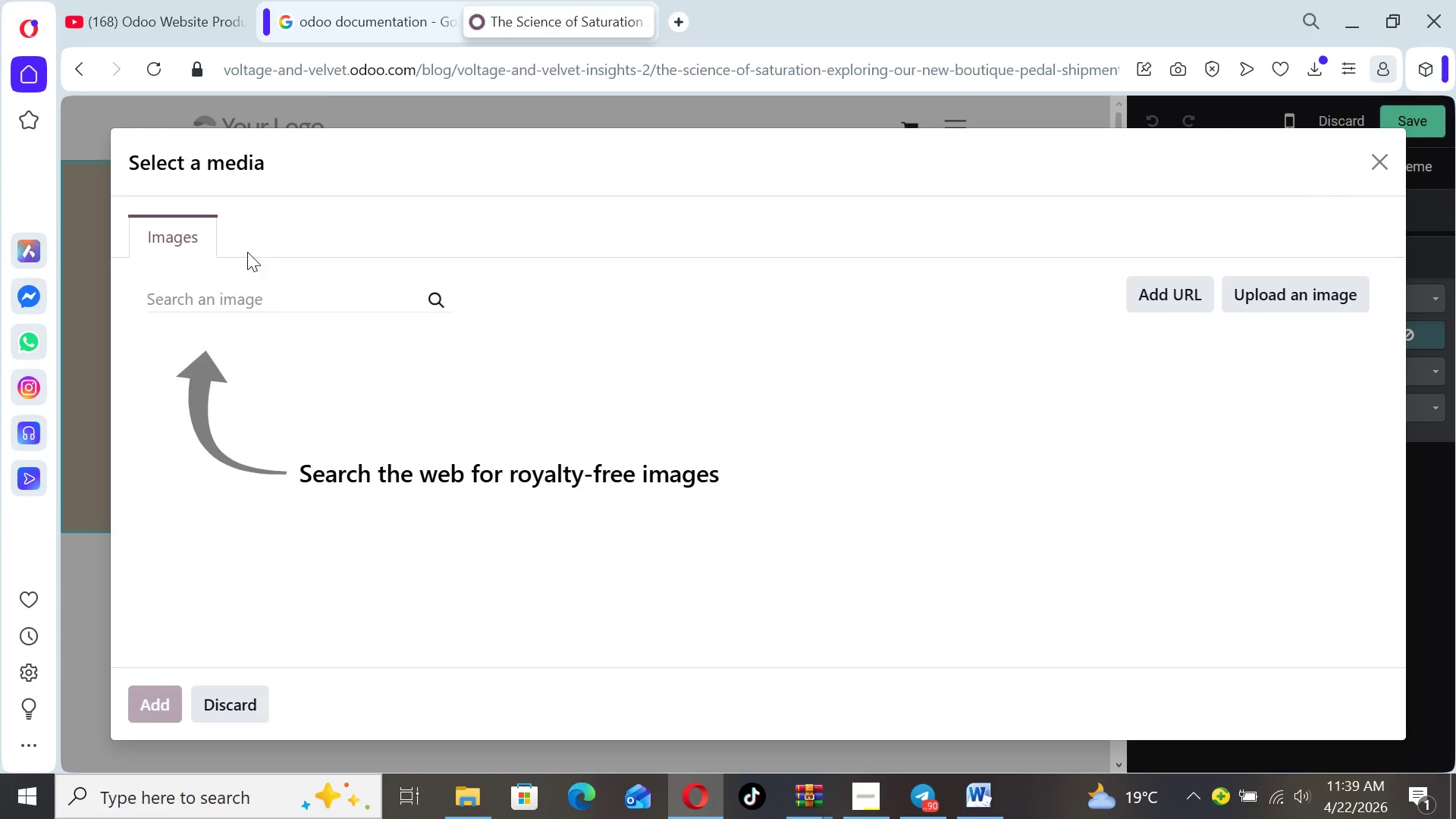 
left_click([222, 297])
 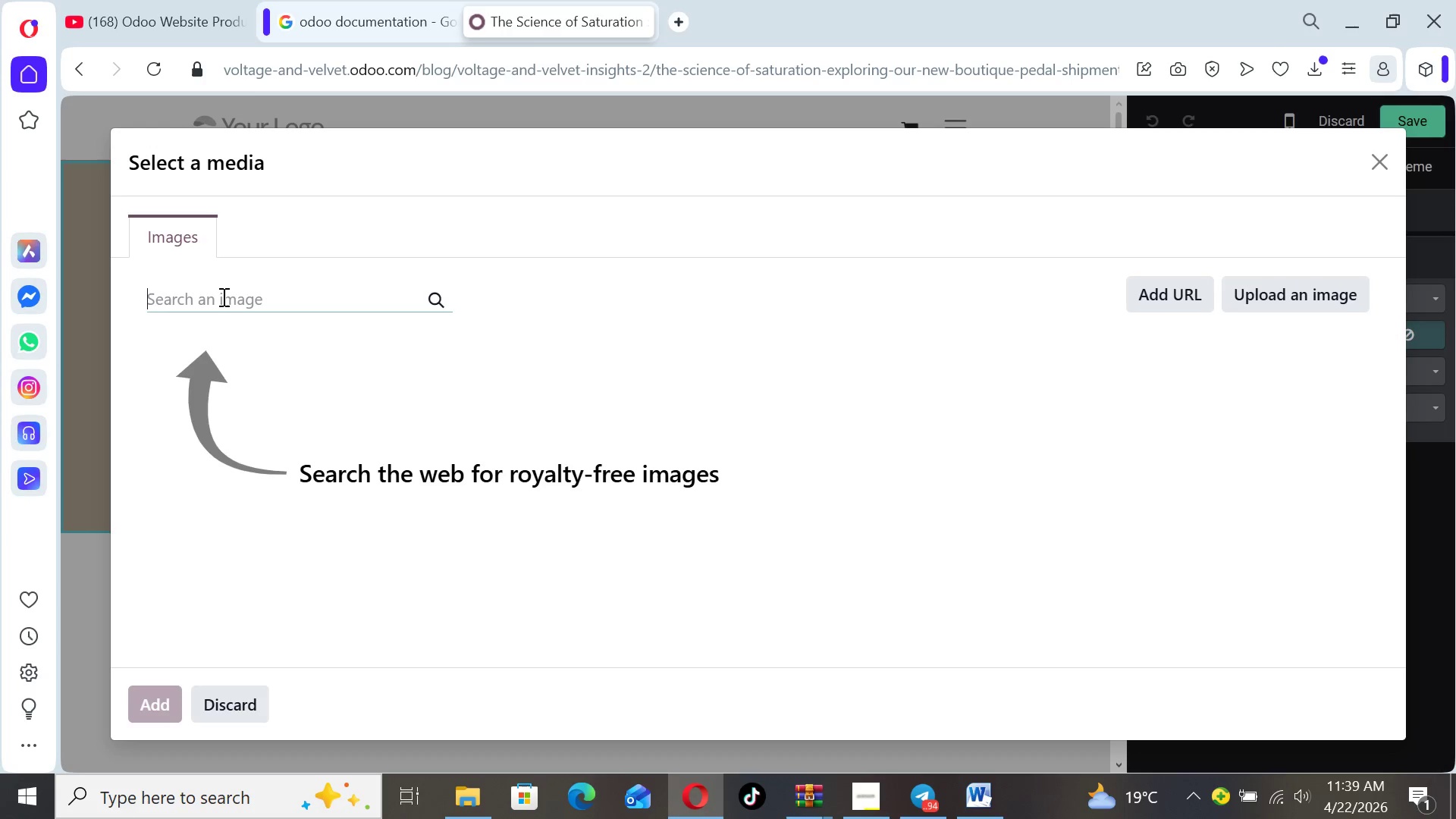 
type(guitr)
key(Backspace)
type(ar pedalboardn)
key(Backspace)
type( an alog)
key(Backspace)
key(Backspace)
key(Backspace)
key(Backspace)
key(Backspace)
type(alog )
 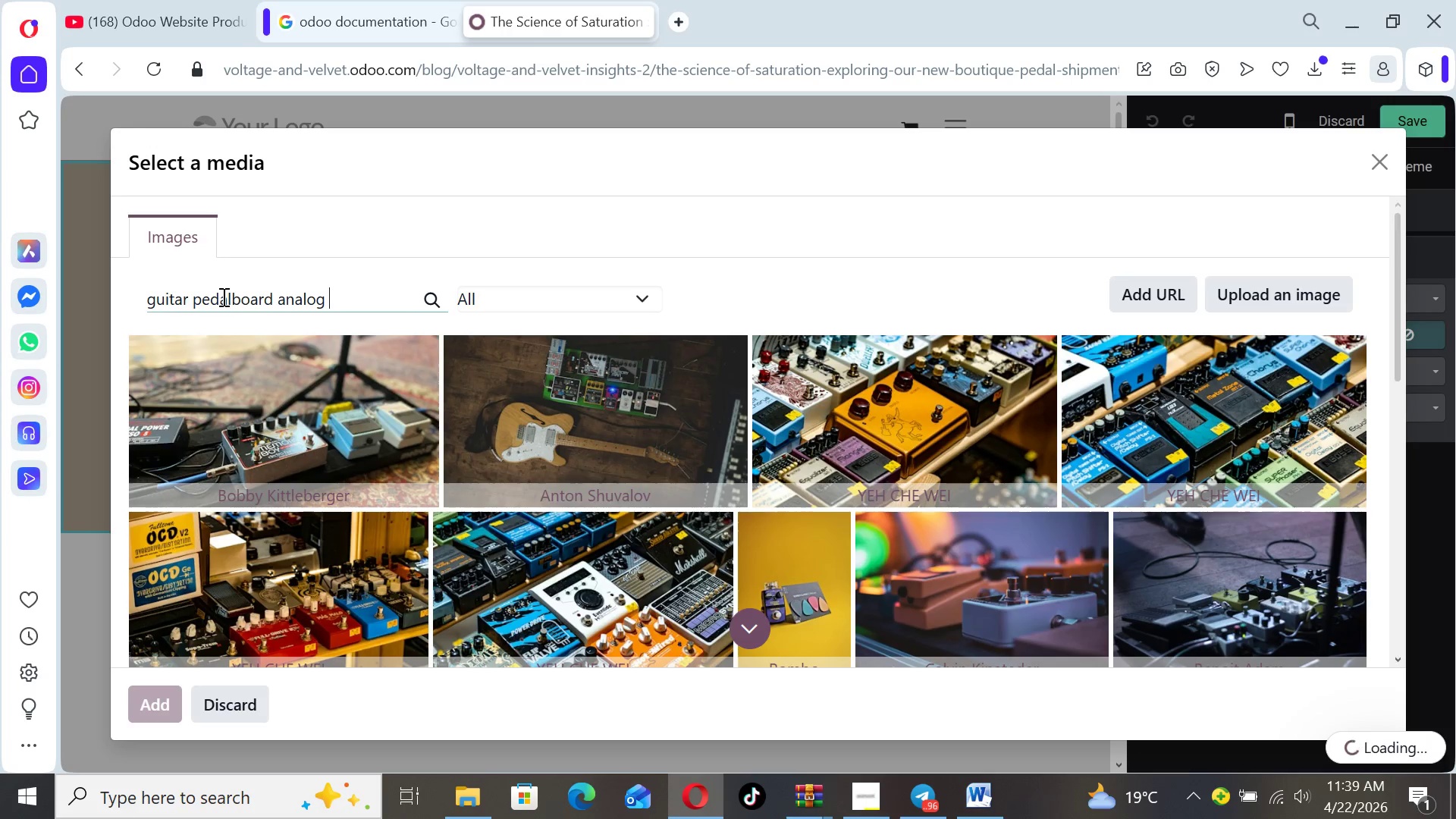 
type(warm lighting)
 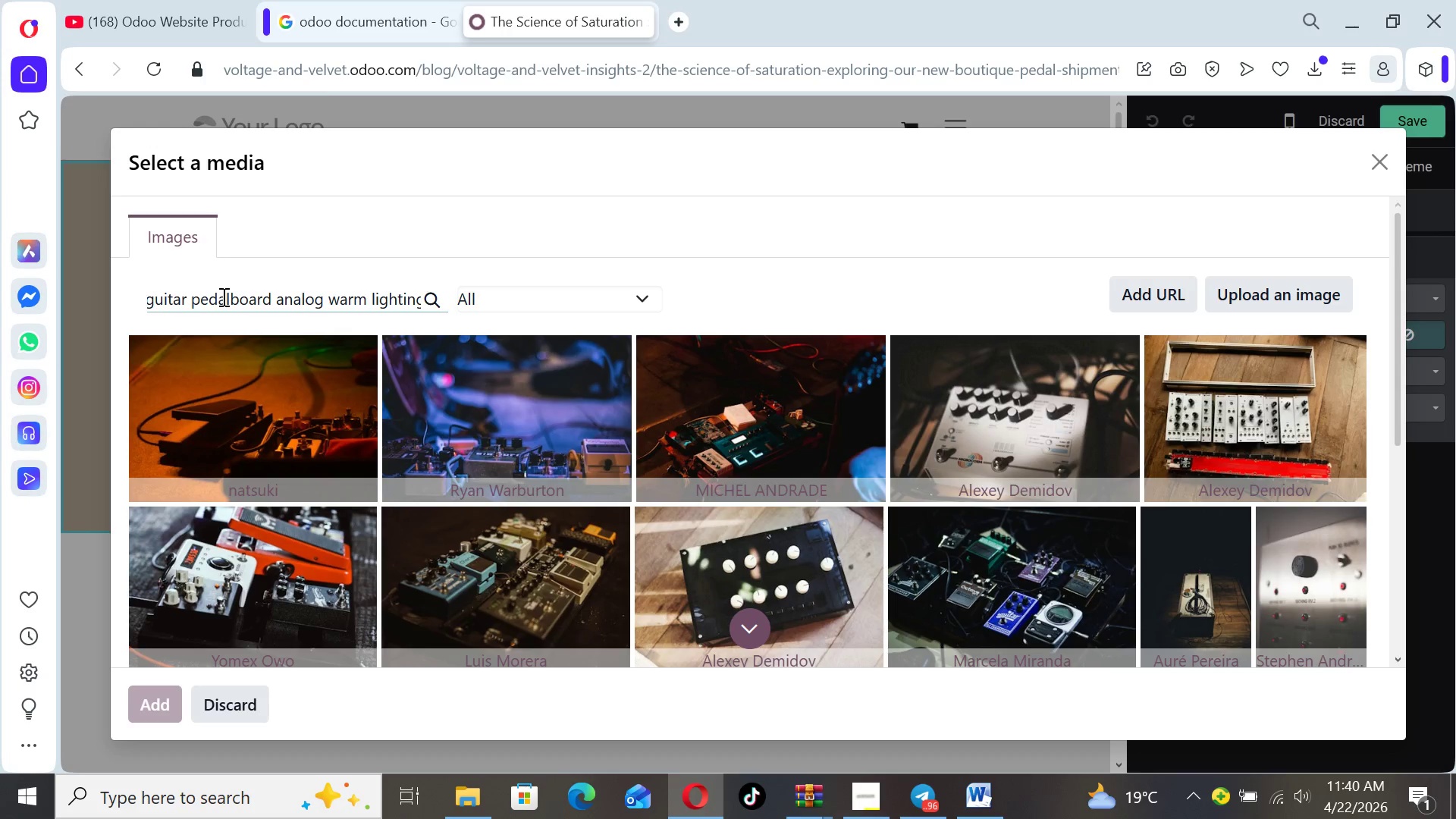 
wait(11.16)
 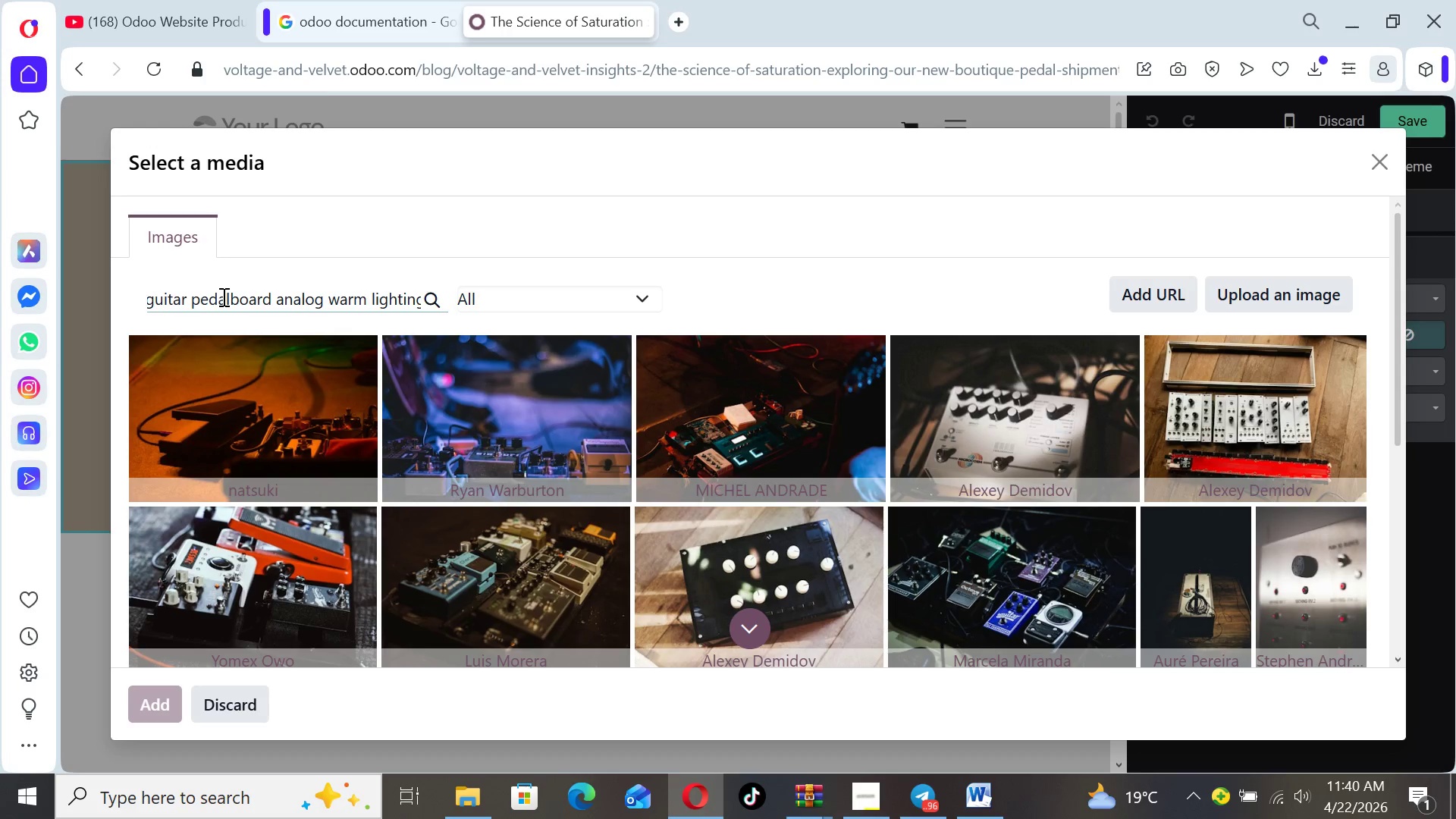 
left_click_drag(start_coordinate=[1394, 419], to_coordinate=[1373, 425])
 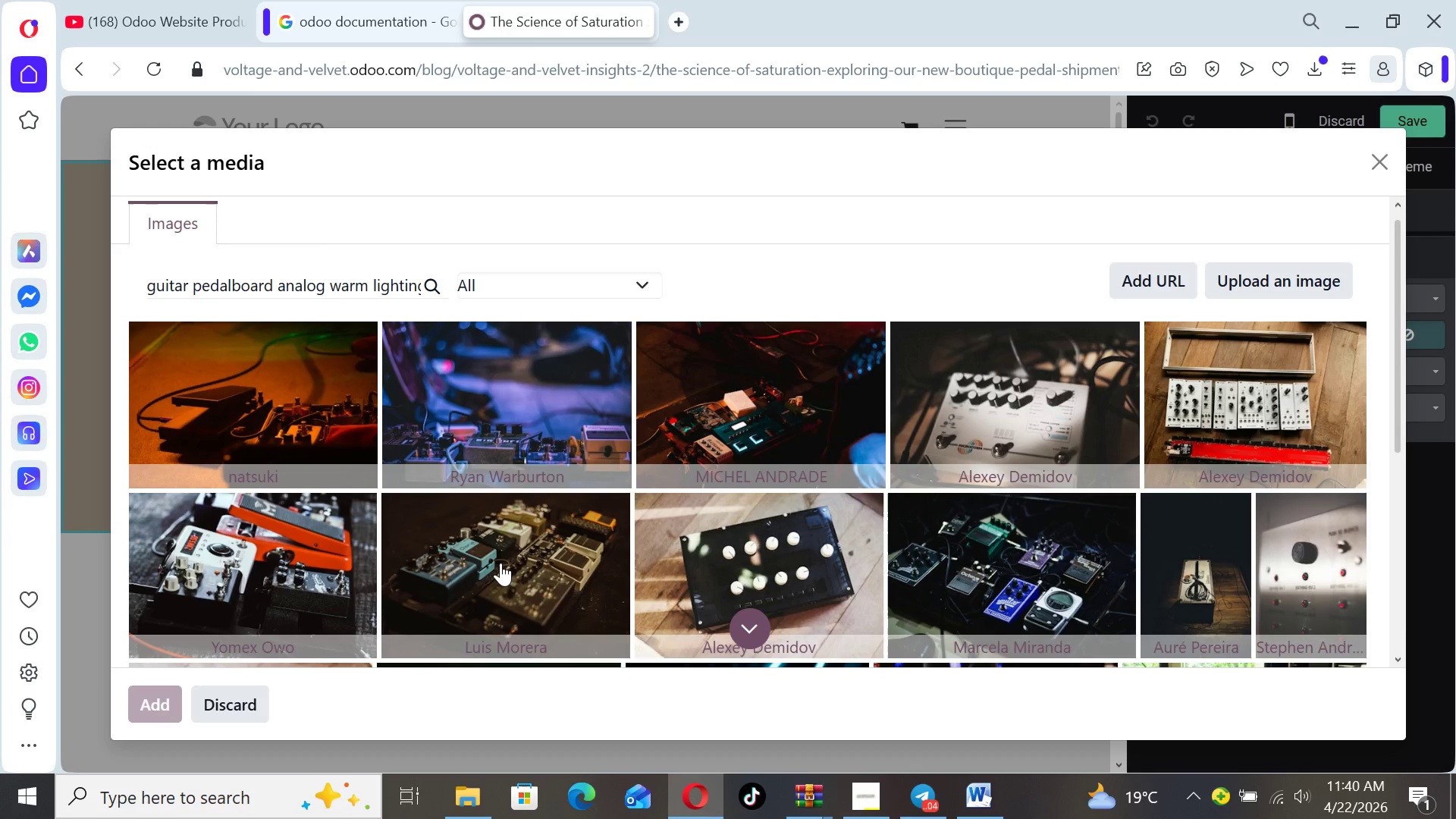 
wait(6.38)
 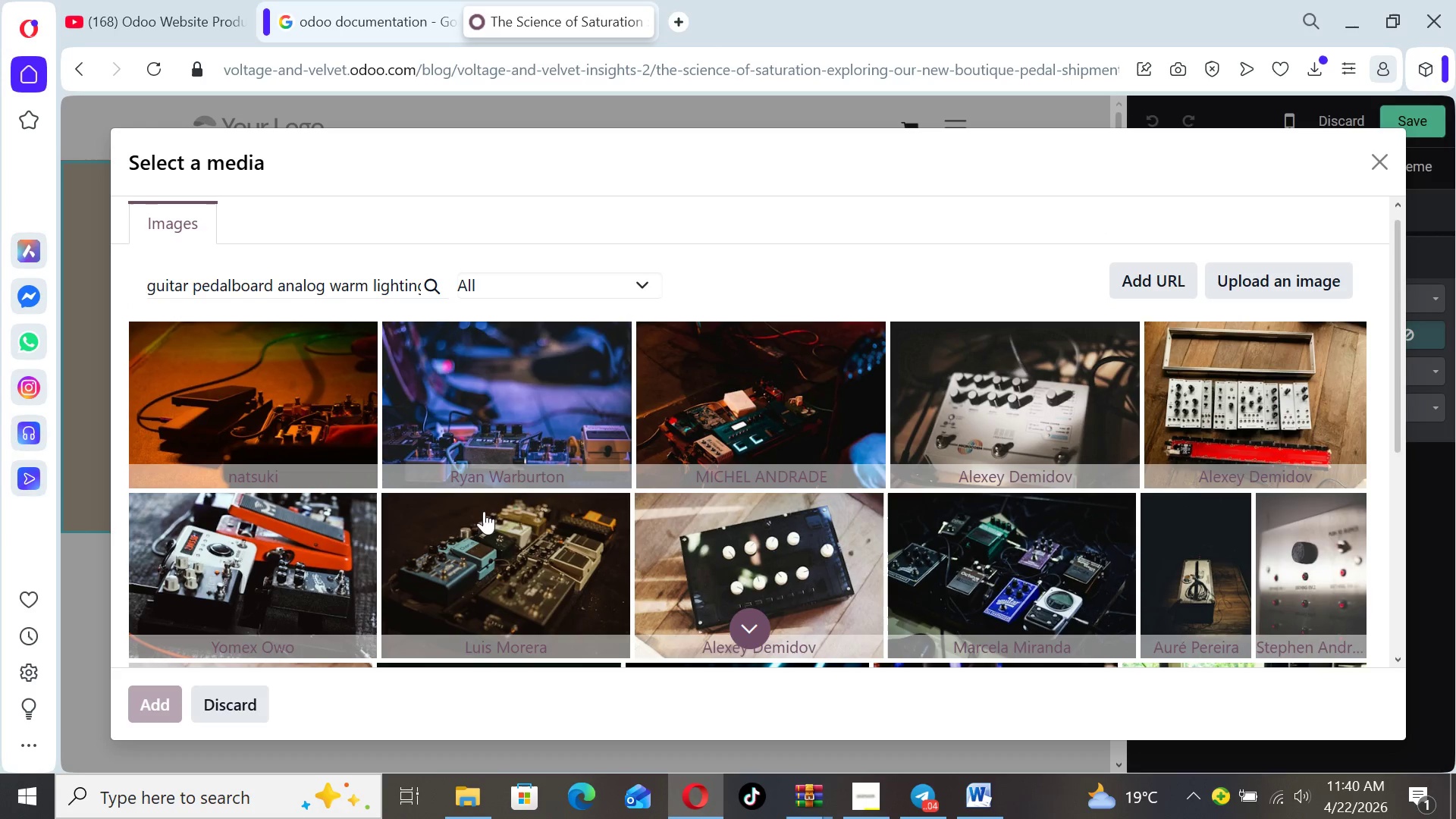 
left_click([500, 563])
 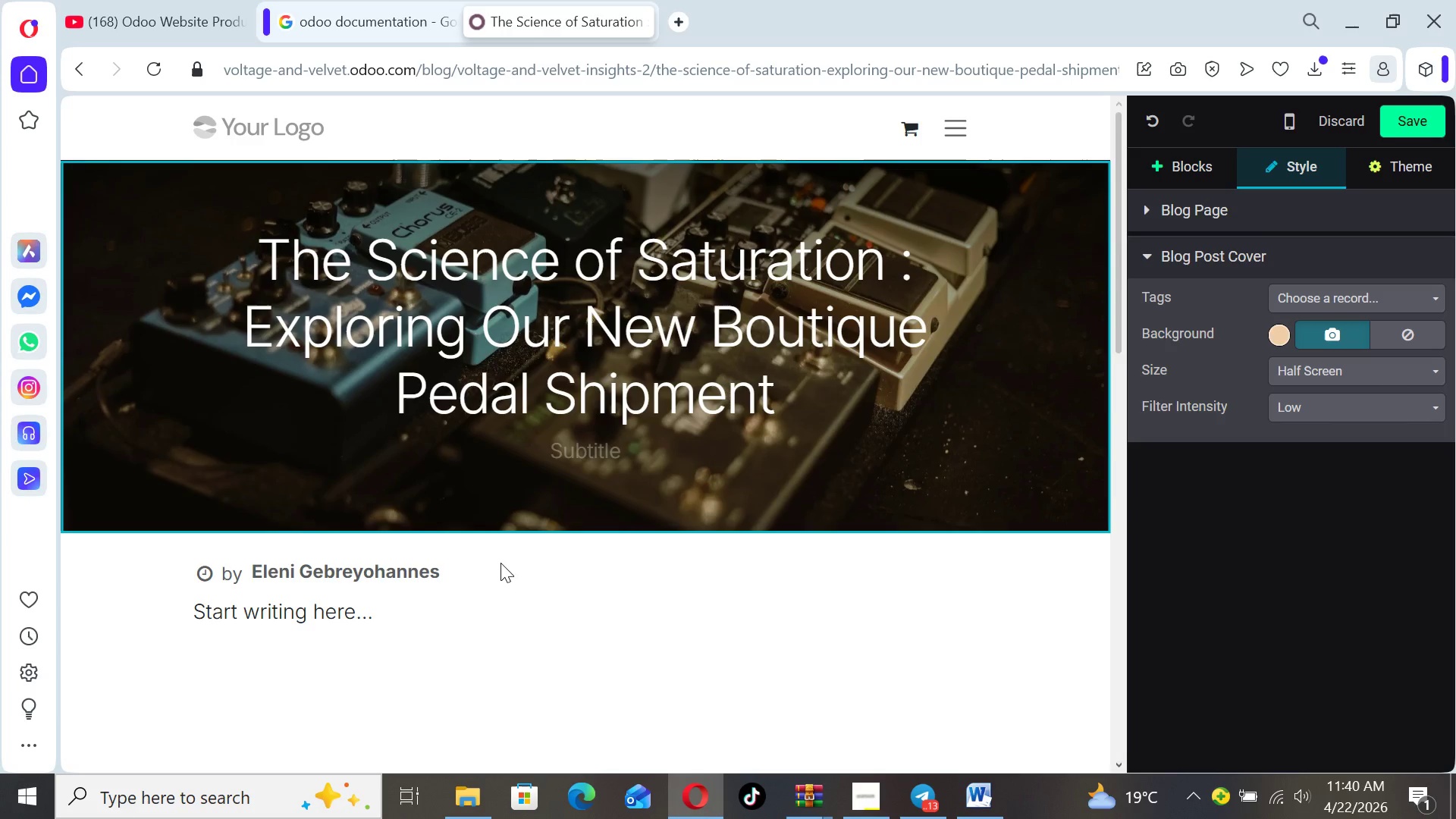 
wait(20.66)
 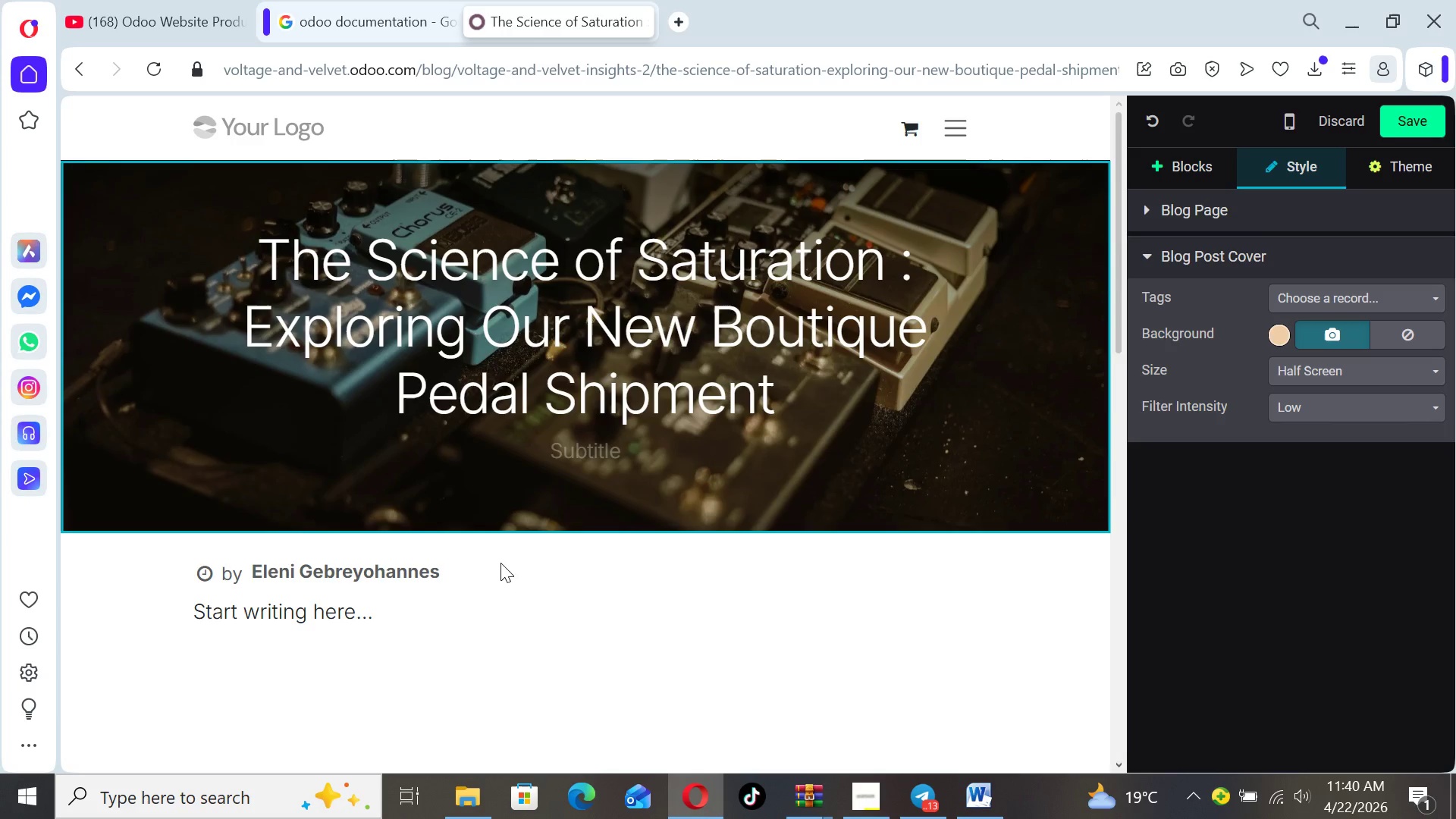 
left_click([555, 449])
 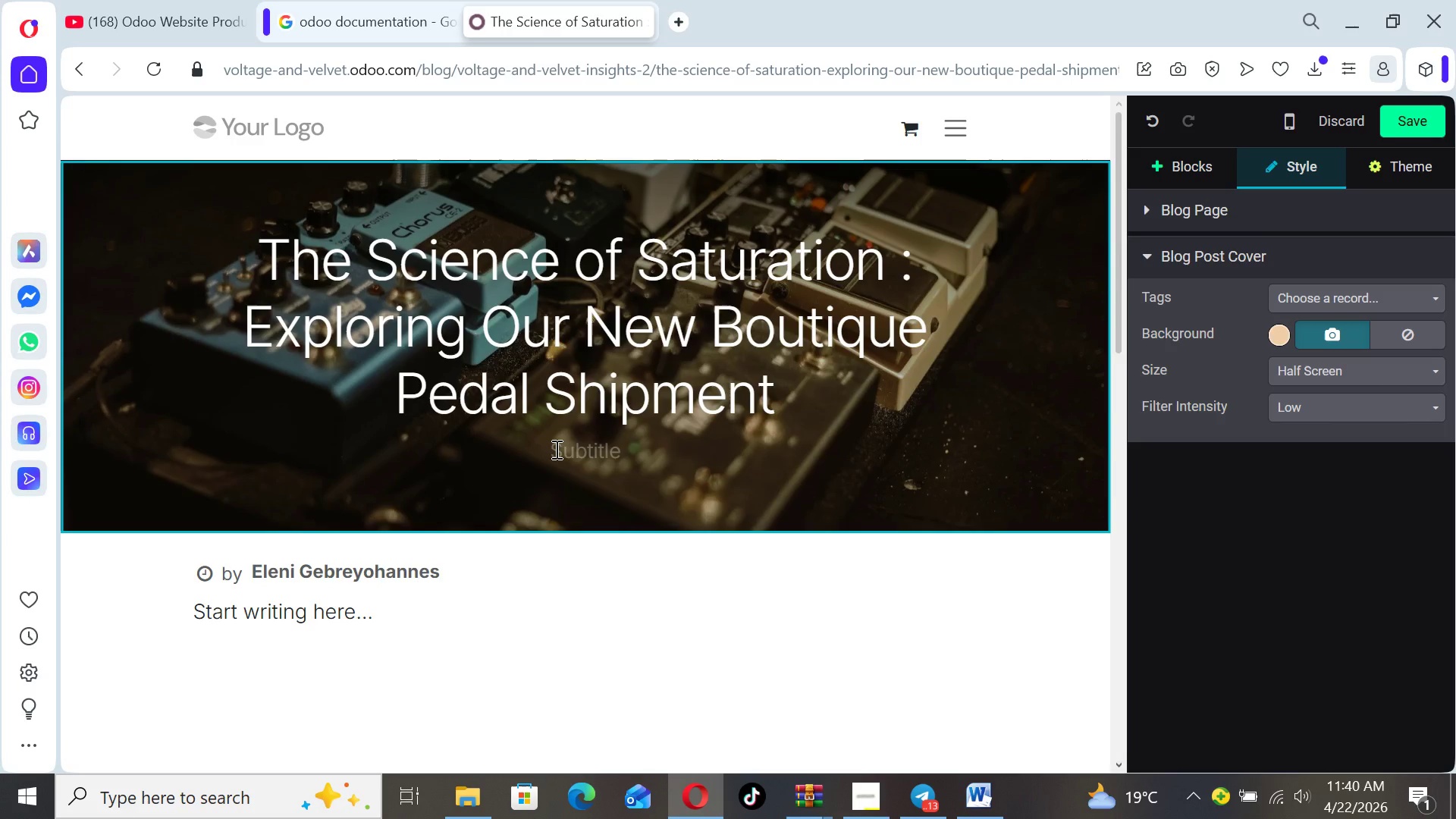 
type(Join Us fo )
key(Backspace)
type(r Analoge)
key(Backspace)
type( Saturation Demo Day)
 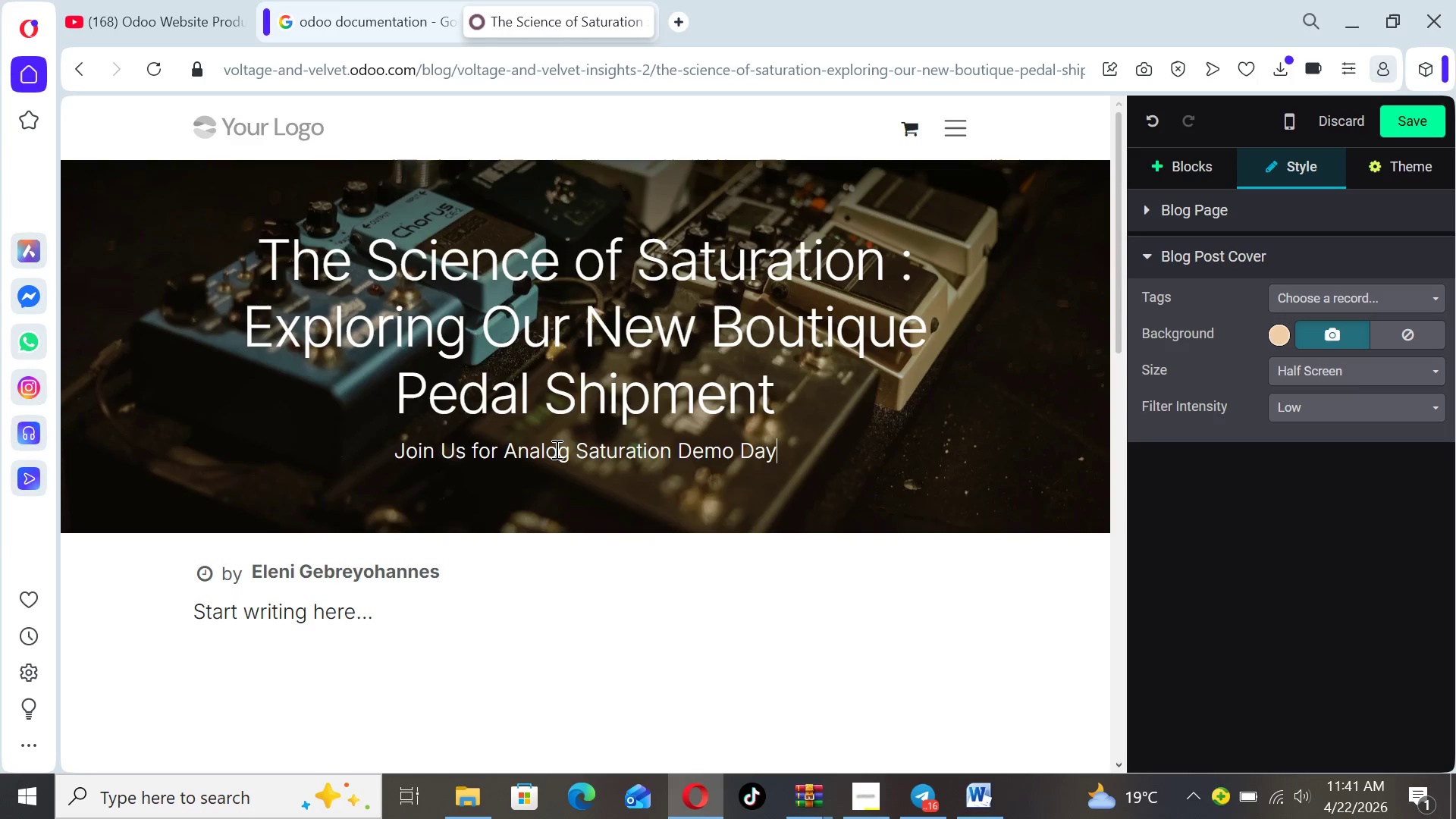 
wait(23.0)
 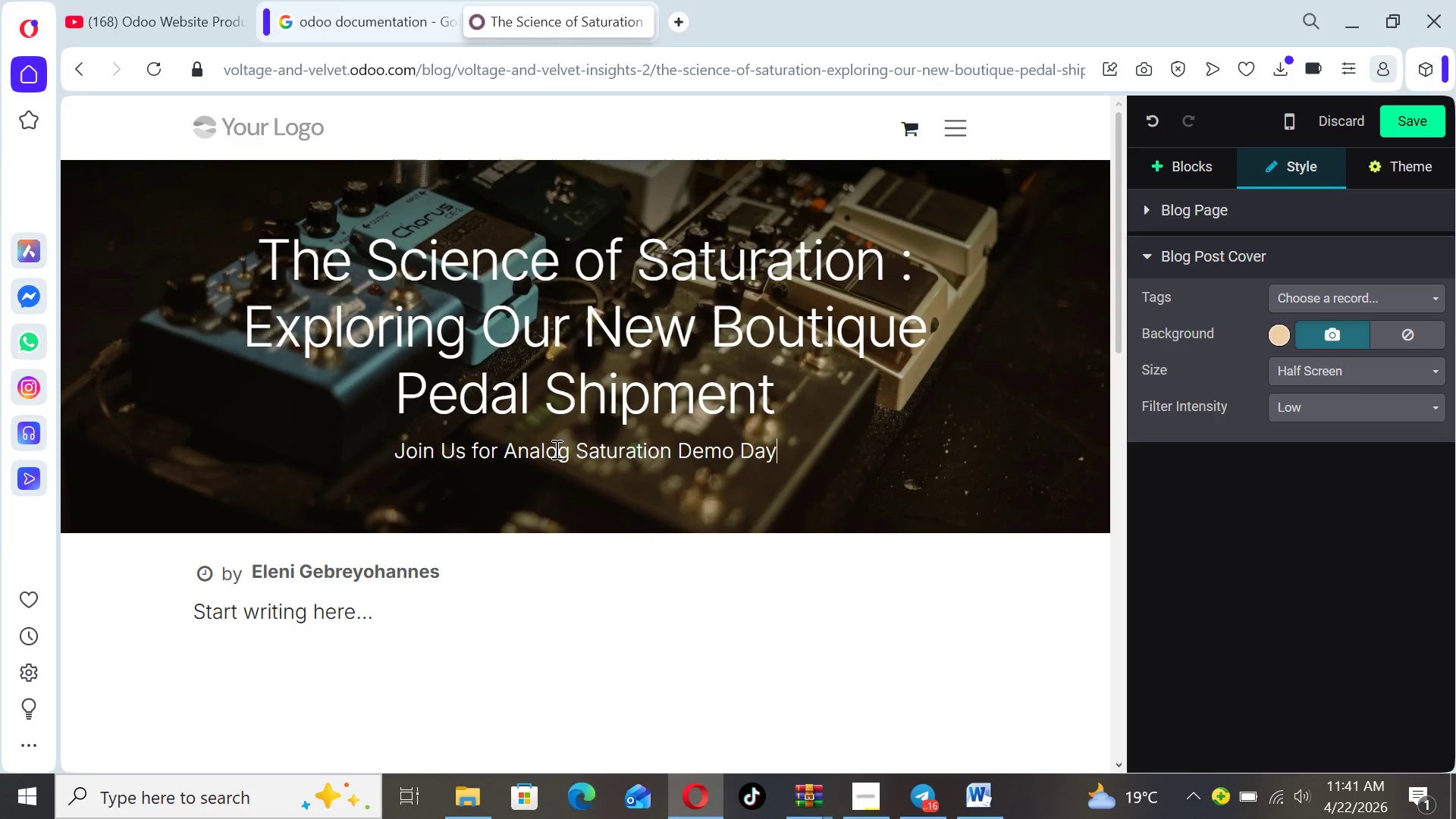 
left_click_drag(start_coordinate=[256, 256], to_coordinate=[444, 354])
 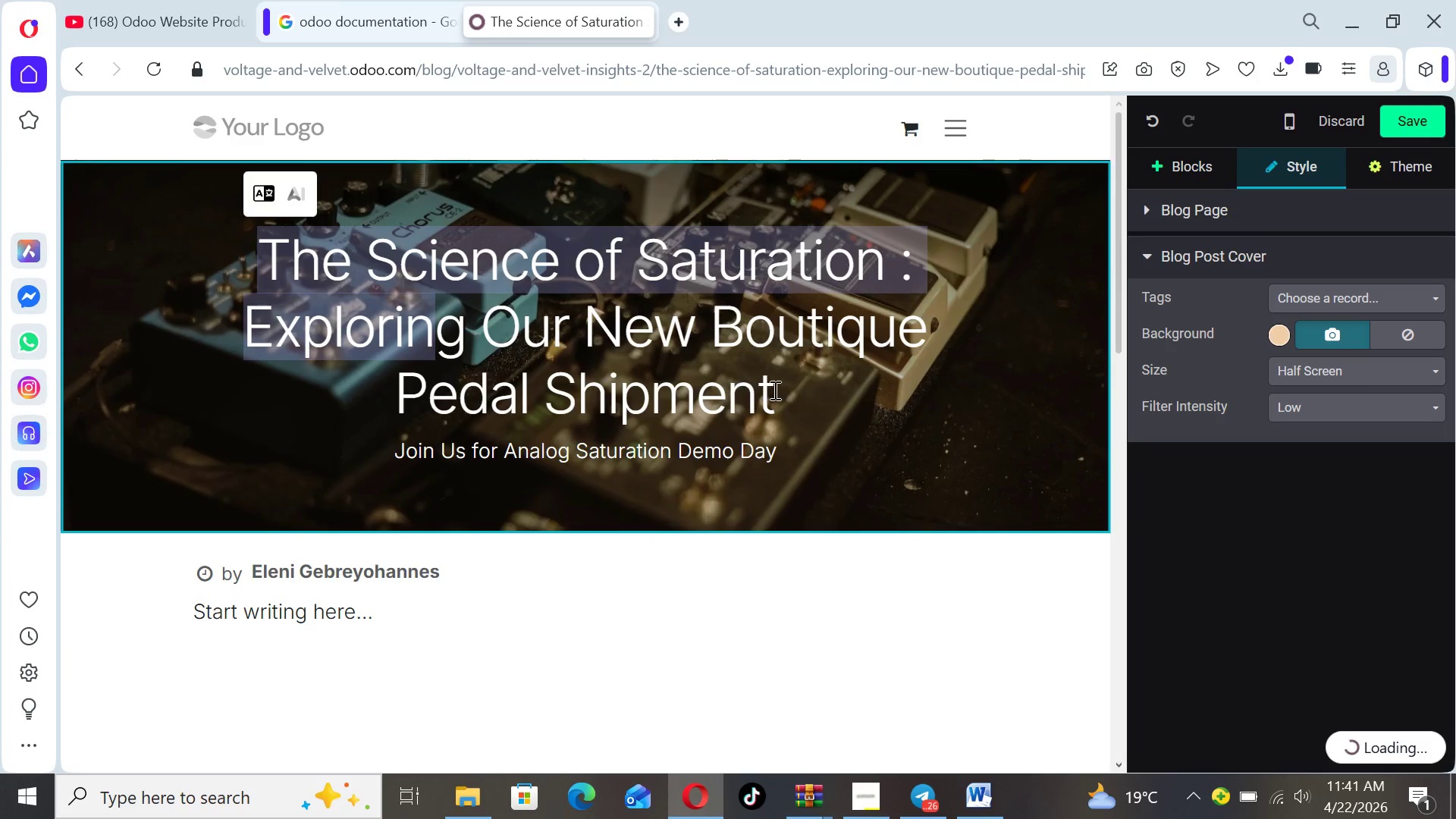 
left_click([812, 405])
 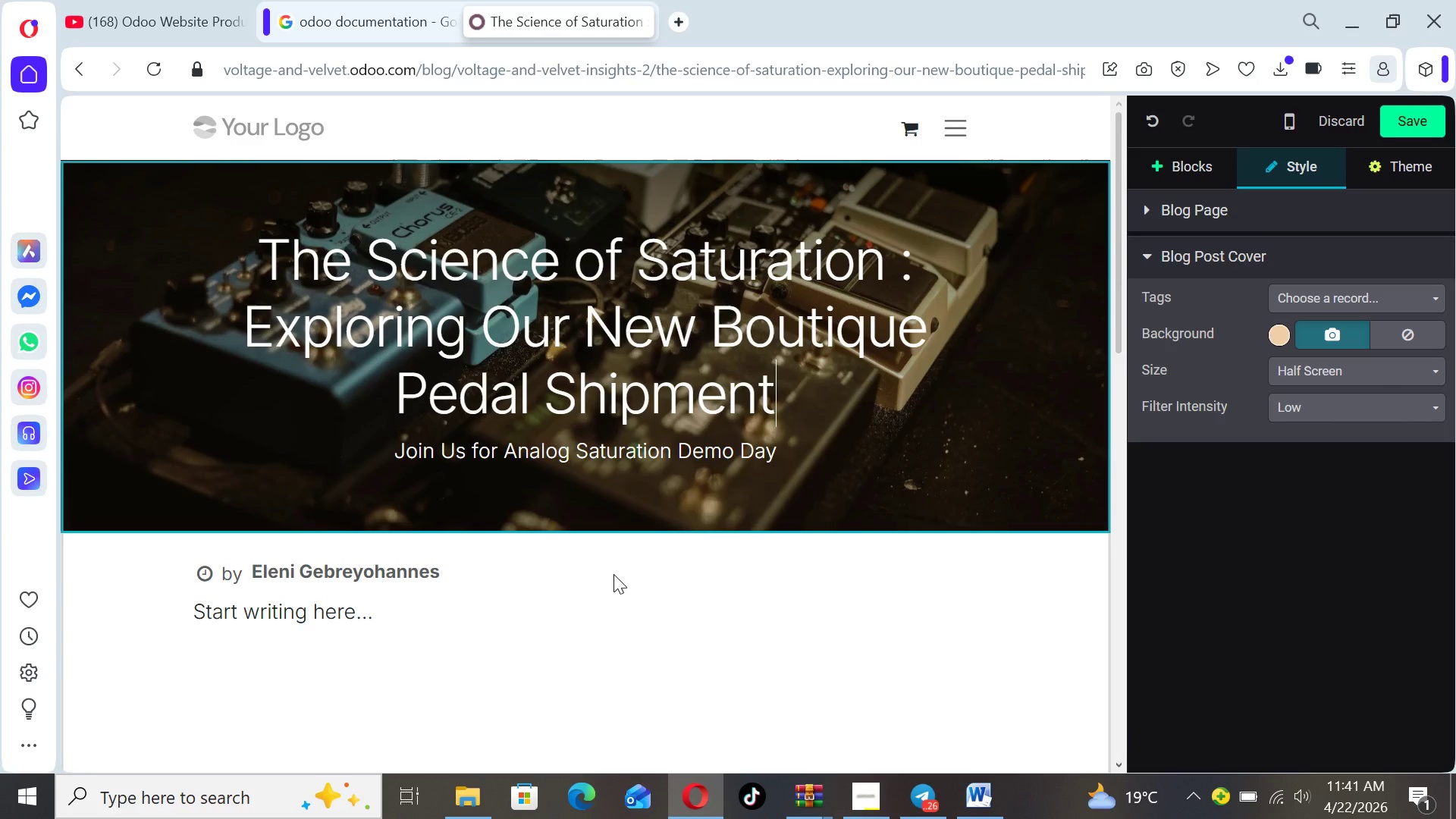 
wait(5.89)
 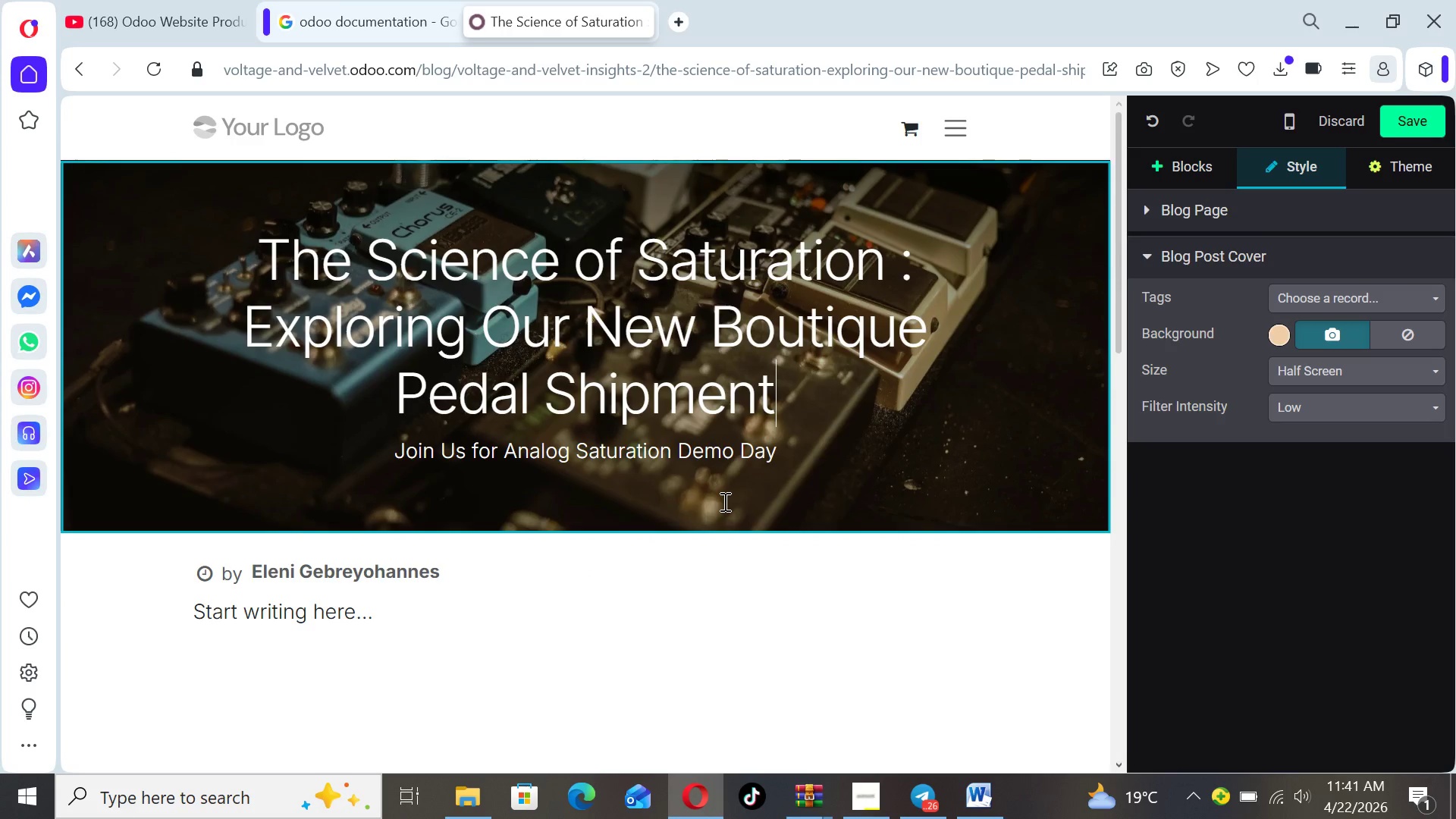 
left_click([548, 606])
 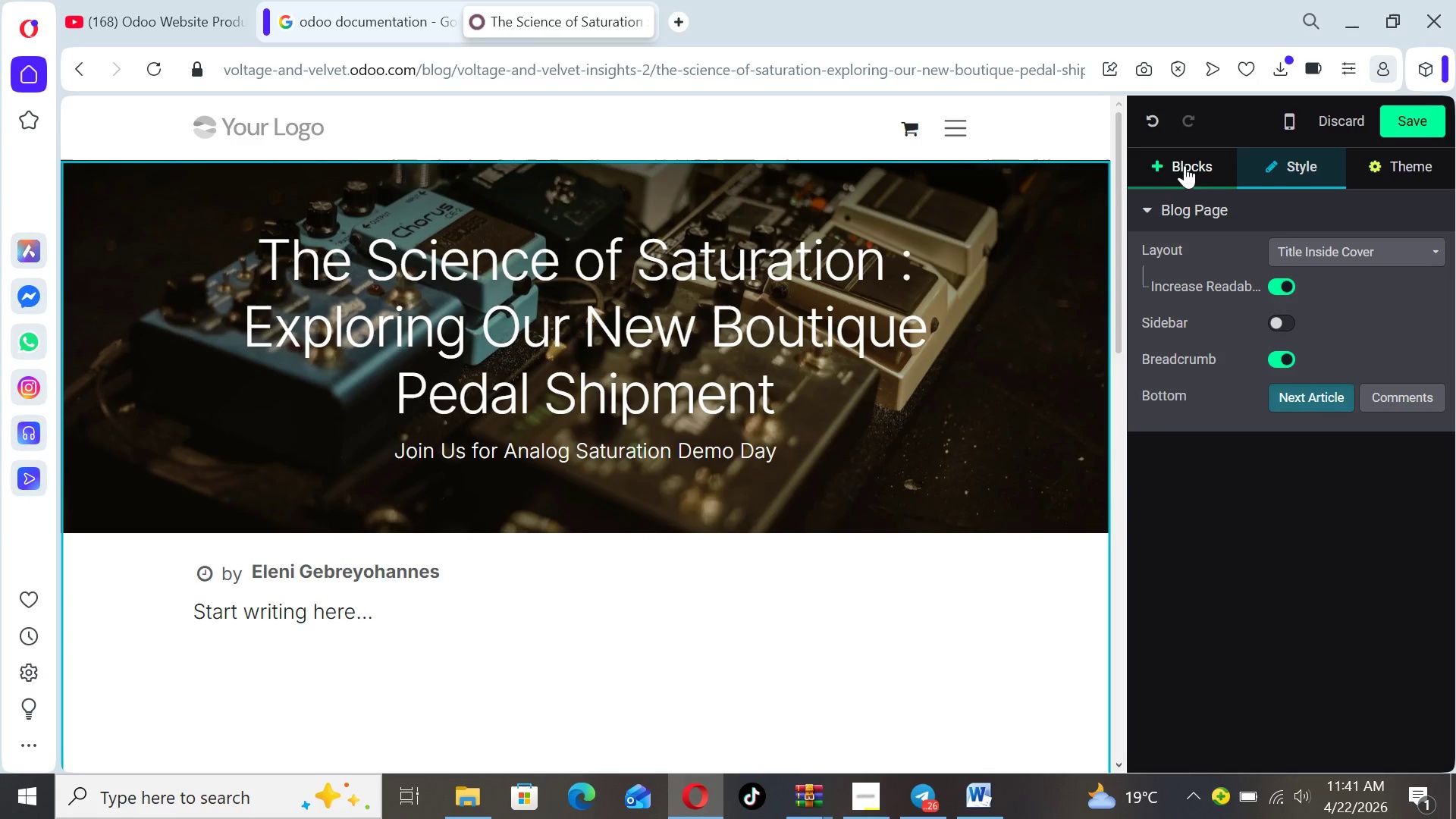 
left_click([1185, 160])
 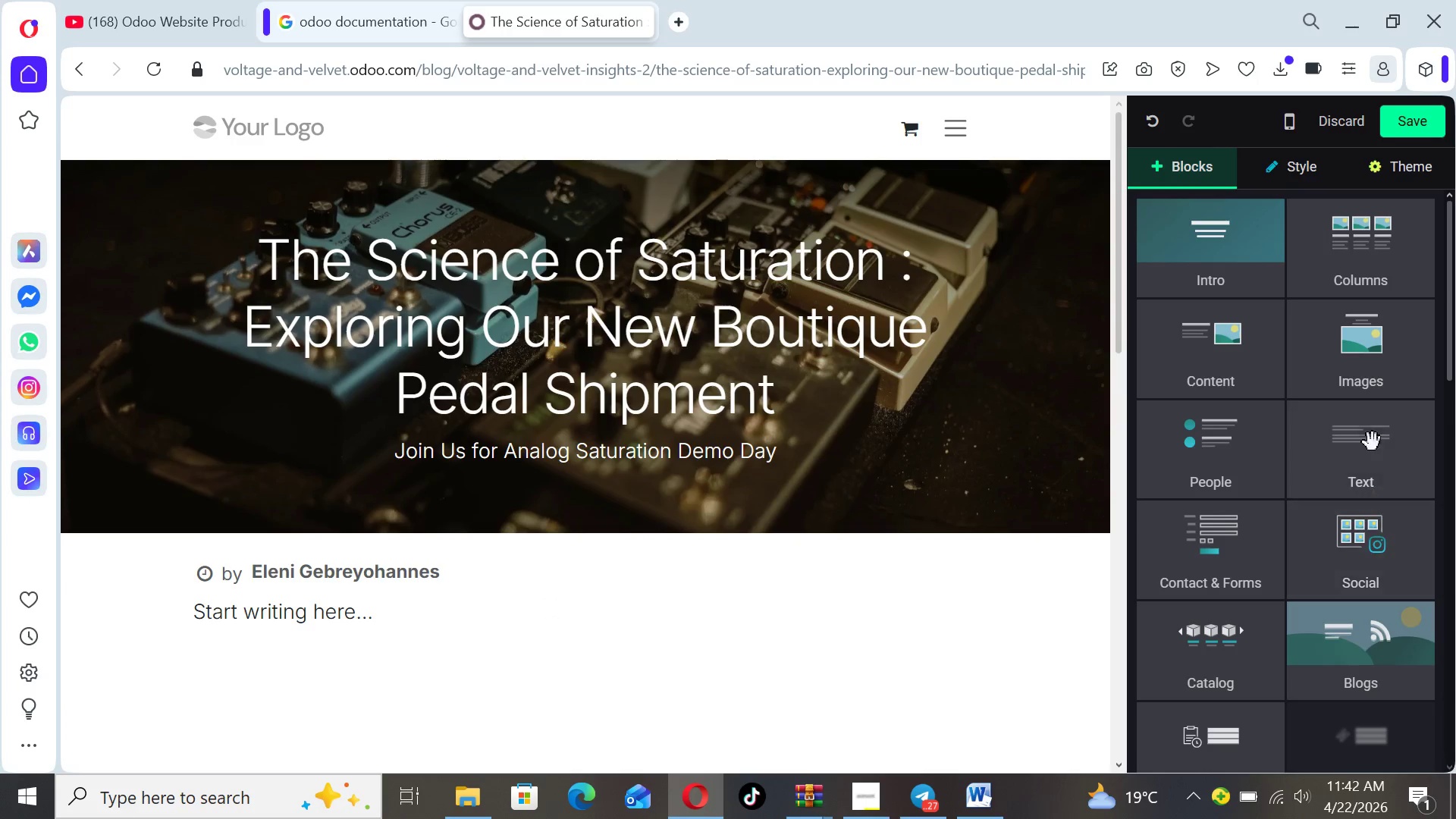 
left_click([1361, 467])
 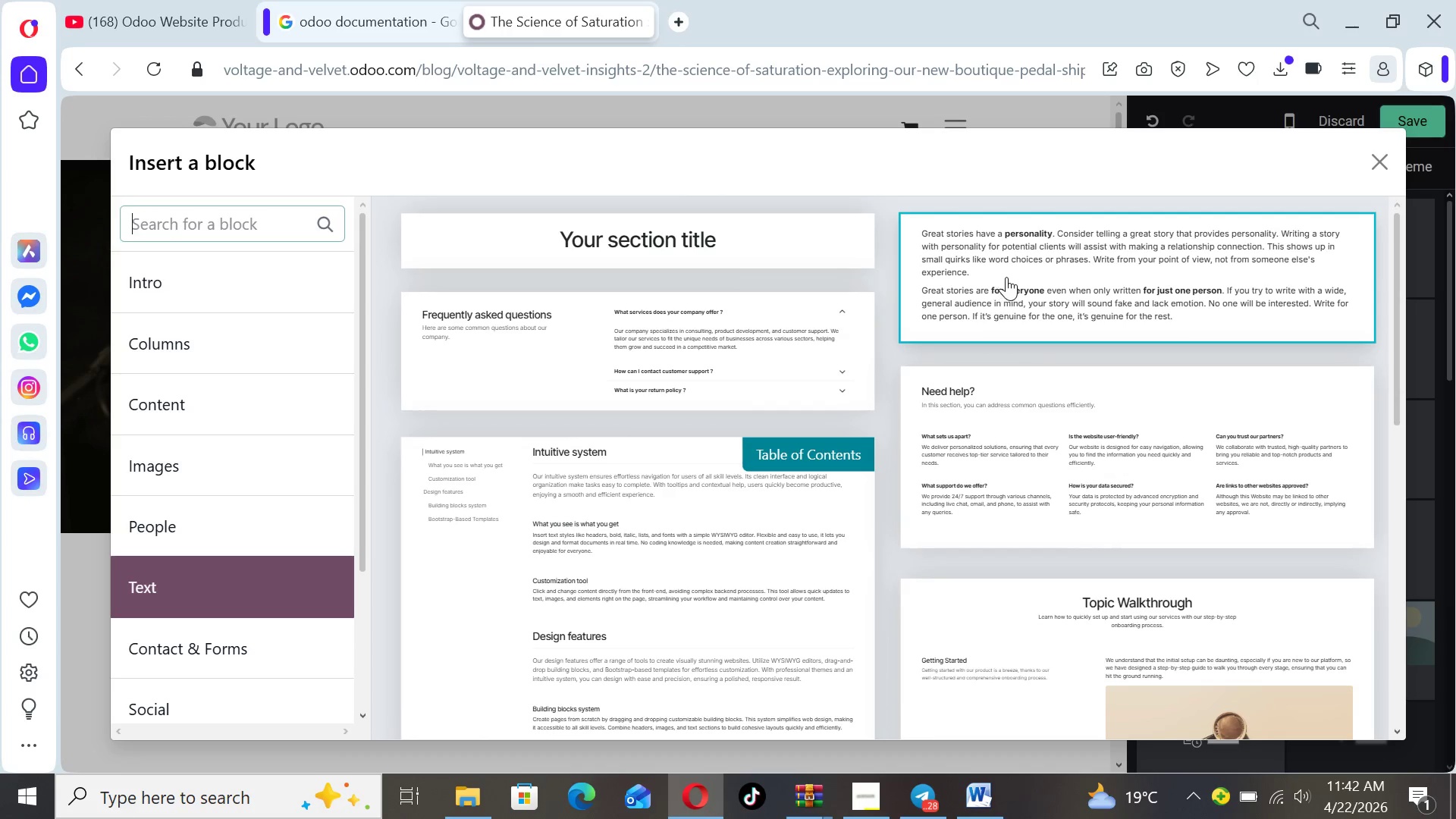 
left_click([1006, 277])
 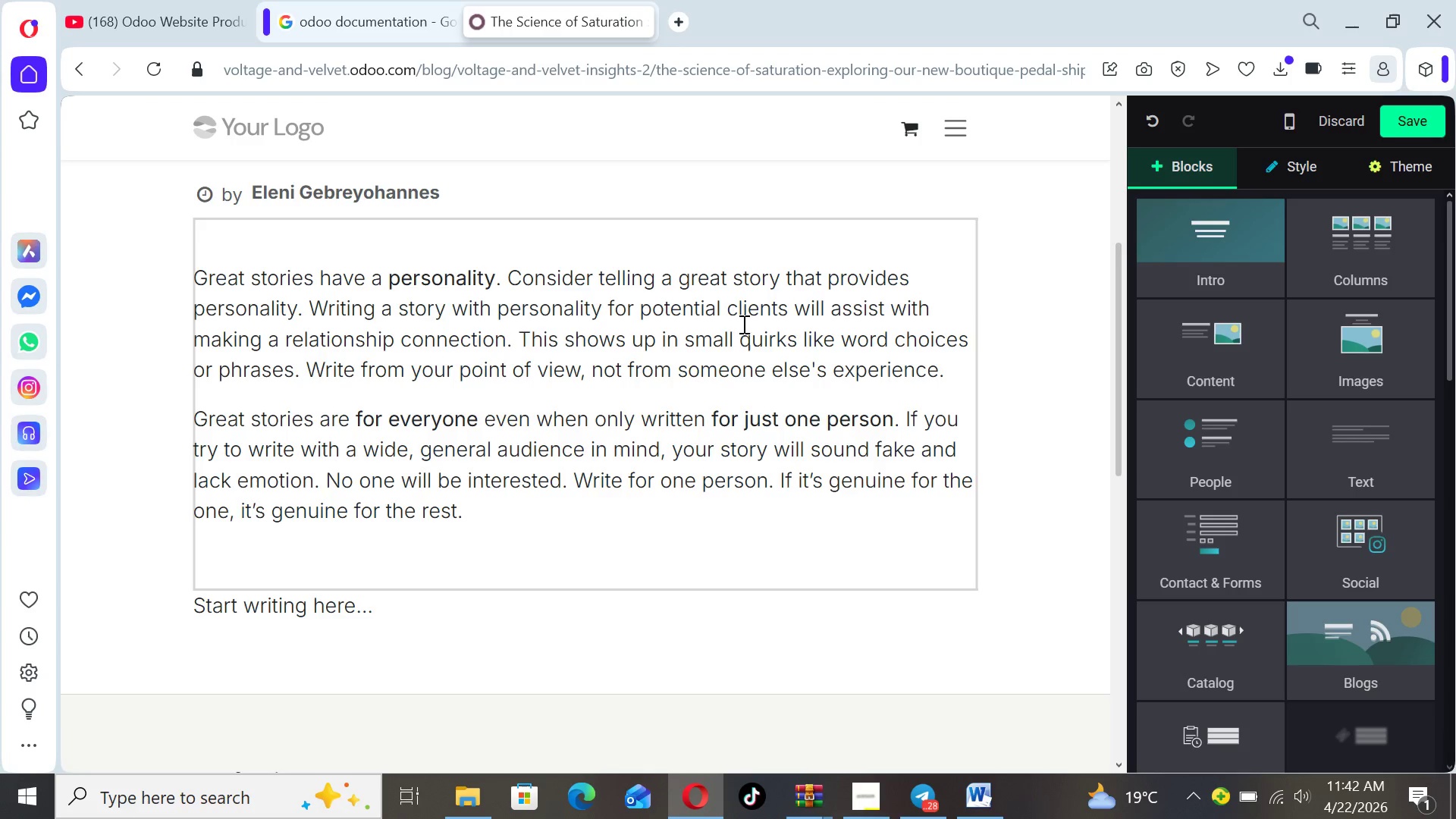 
wait(6.23)
 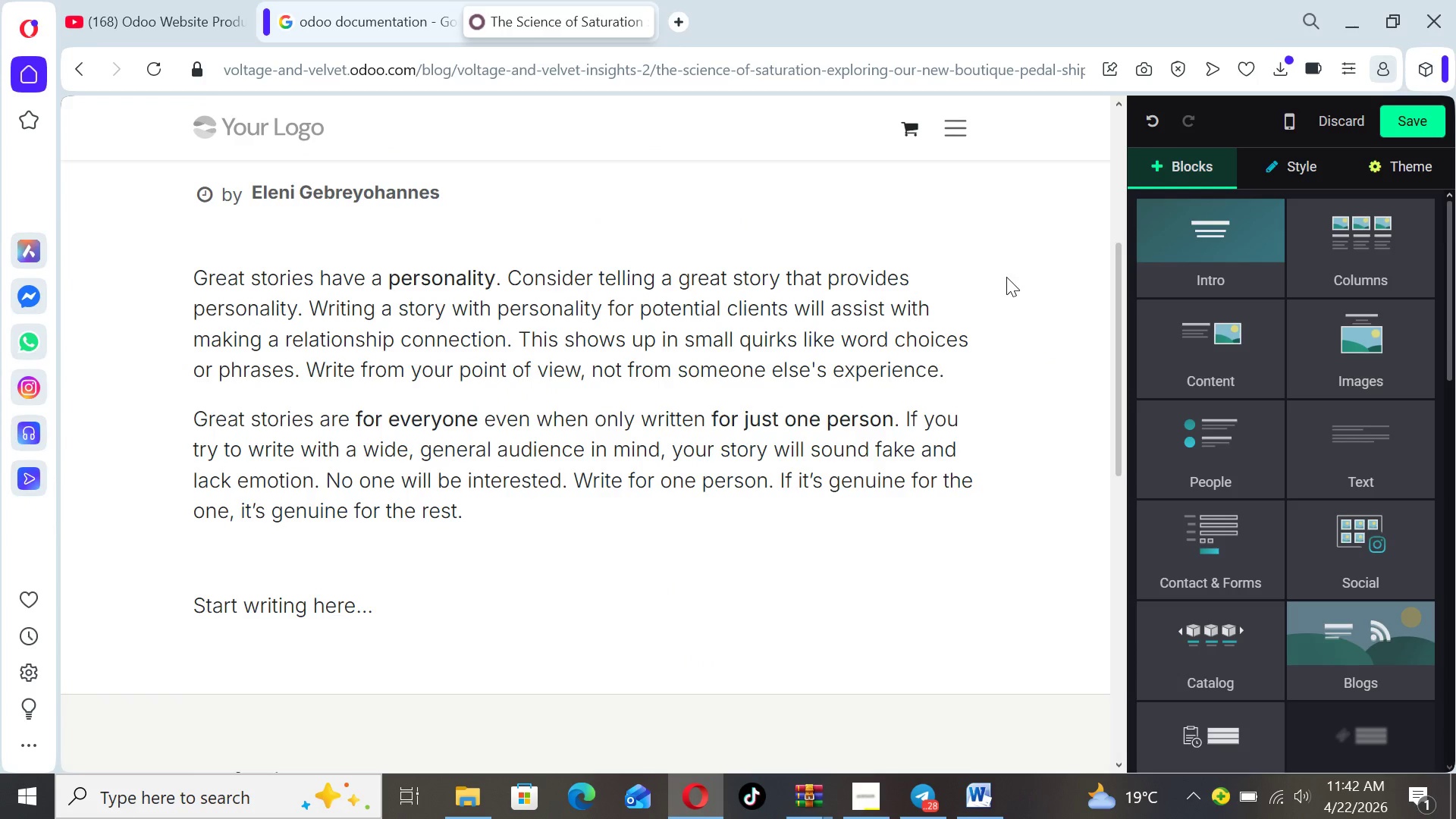 
left_click_drag(start_coordinate=[463, 508], to_coordinate=[193, 274])
 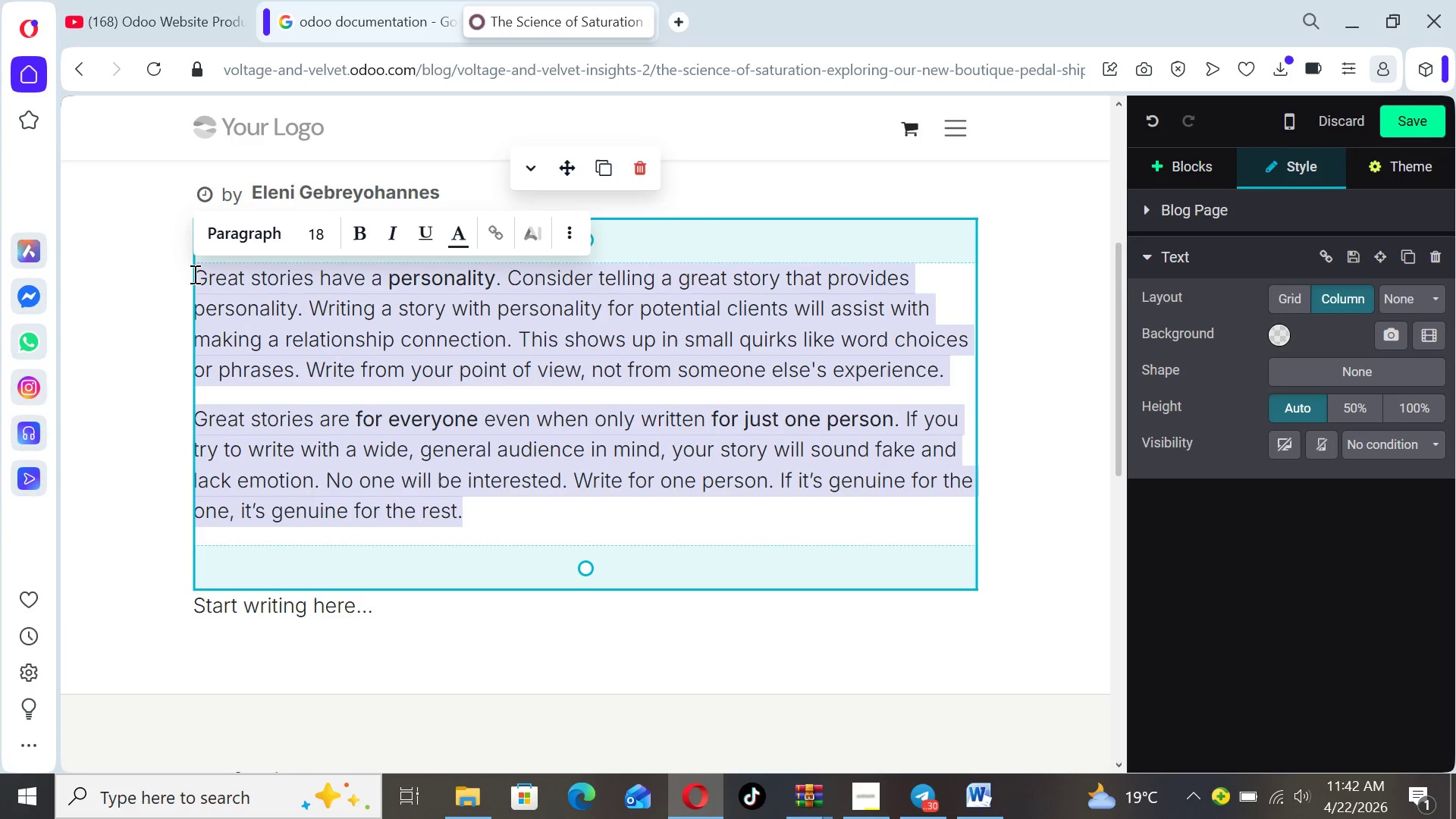 
type(There is something )
 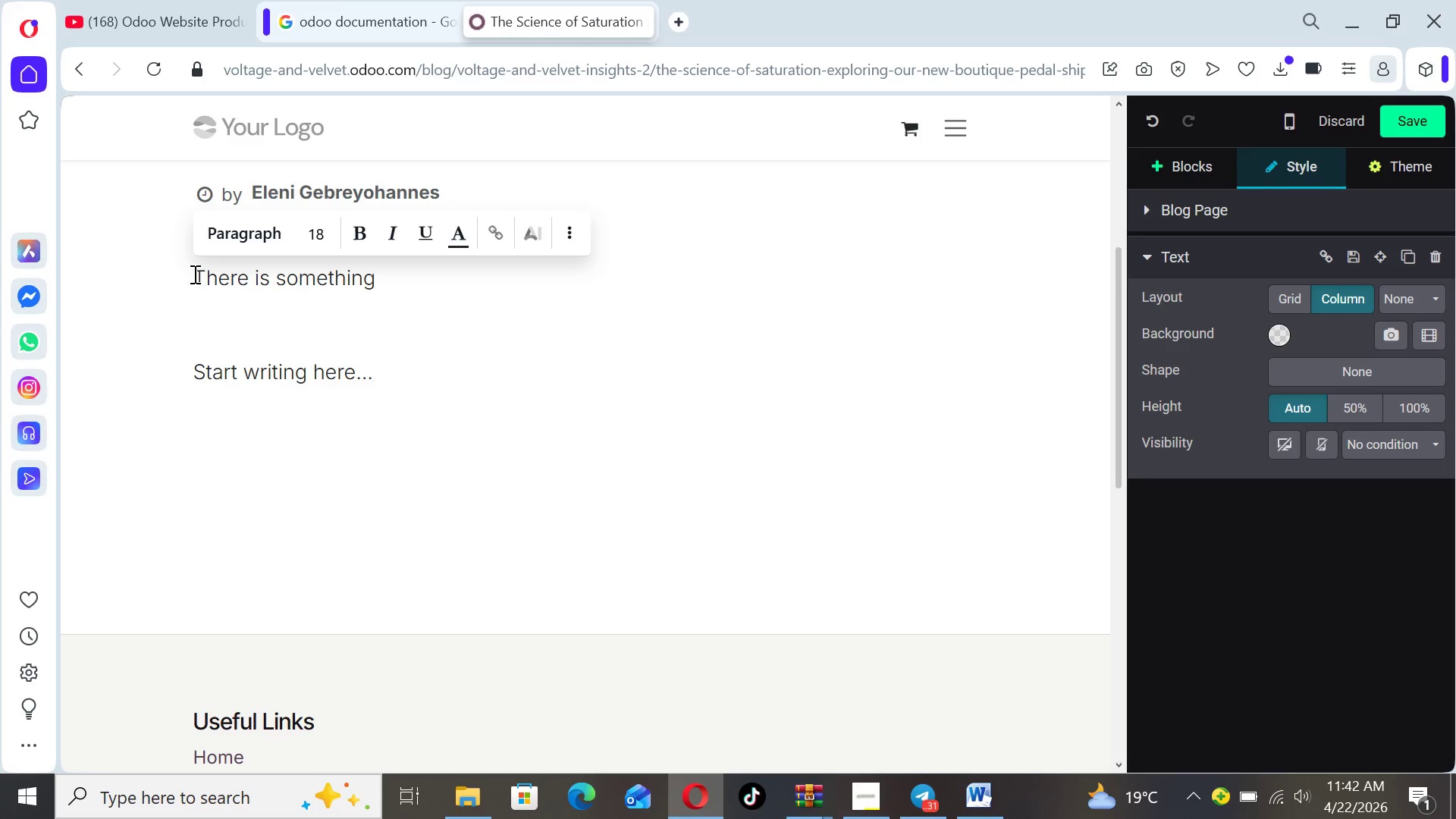 
type(unmistakably alive )
 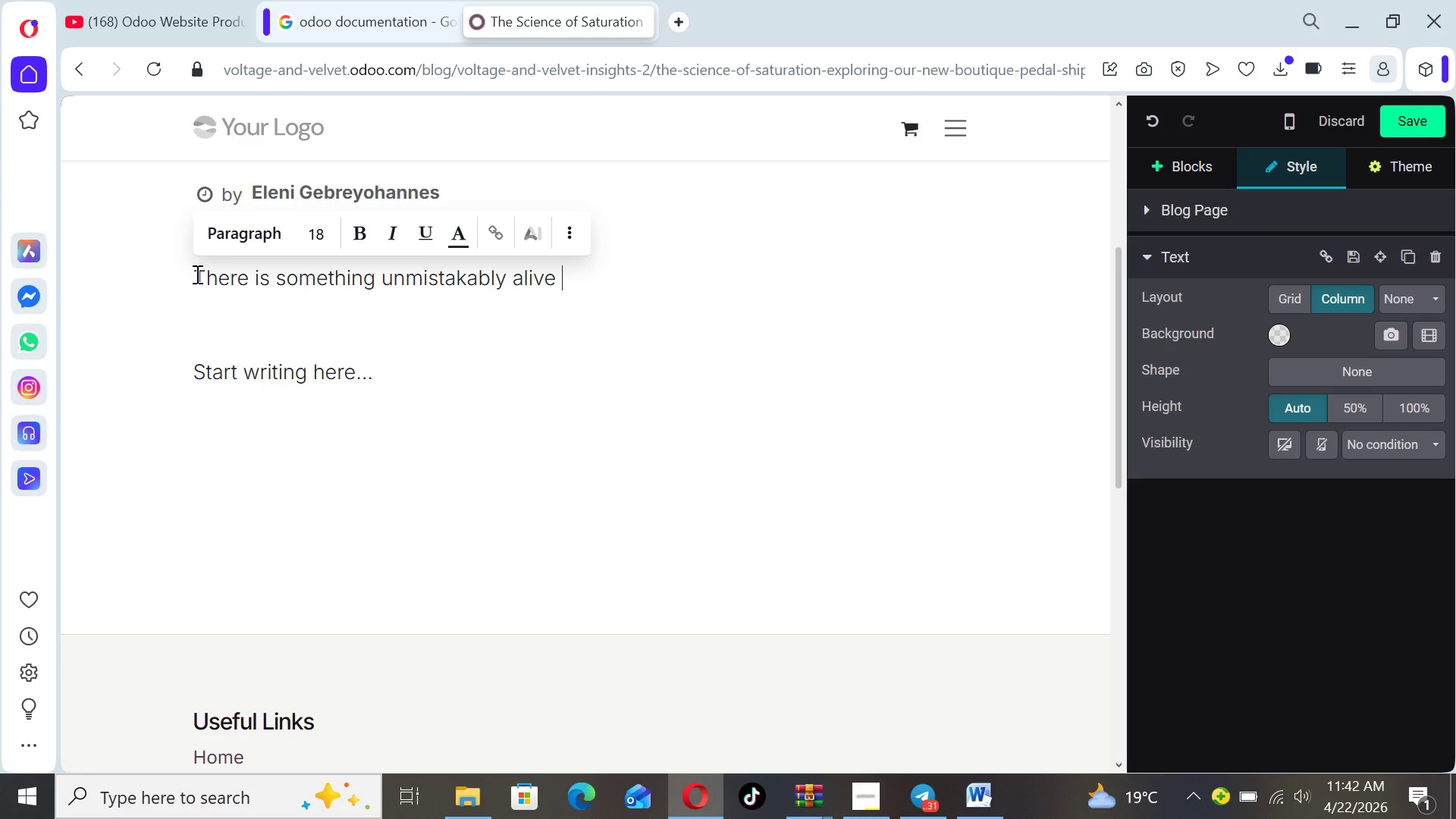 
type(abouty)
key(Backspace)
type( Analog soun )
key(Backspace)
type(d )
 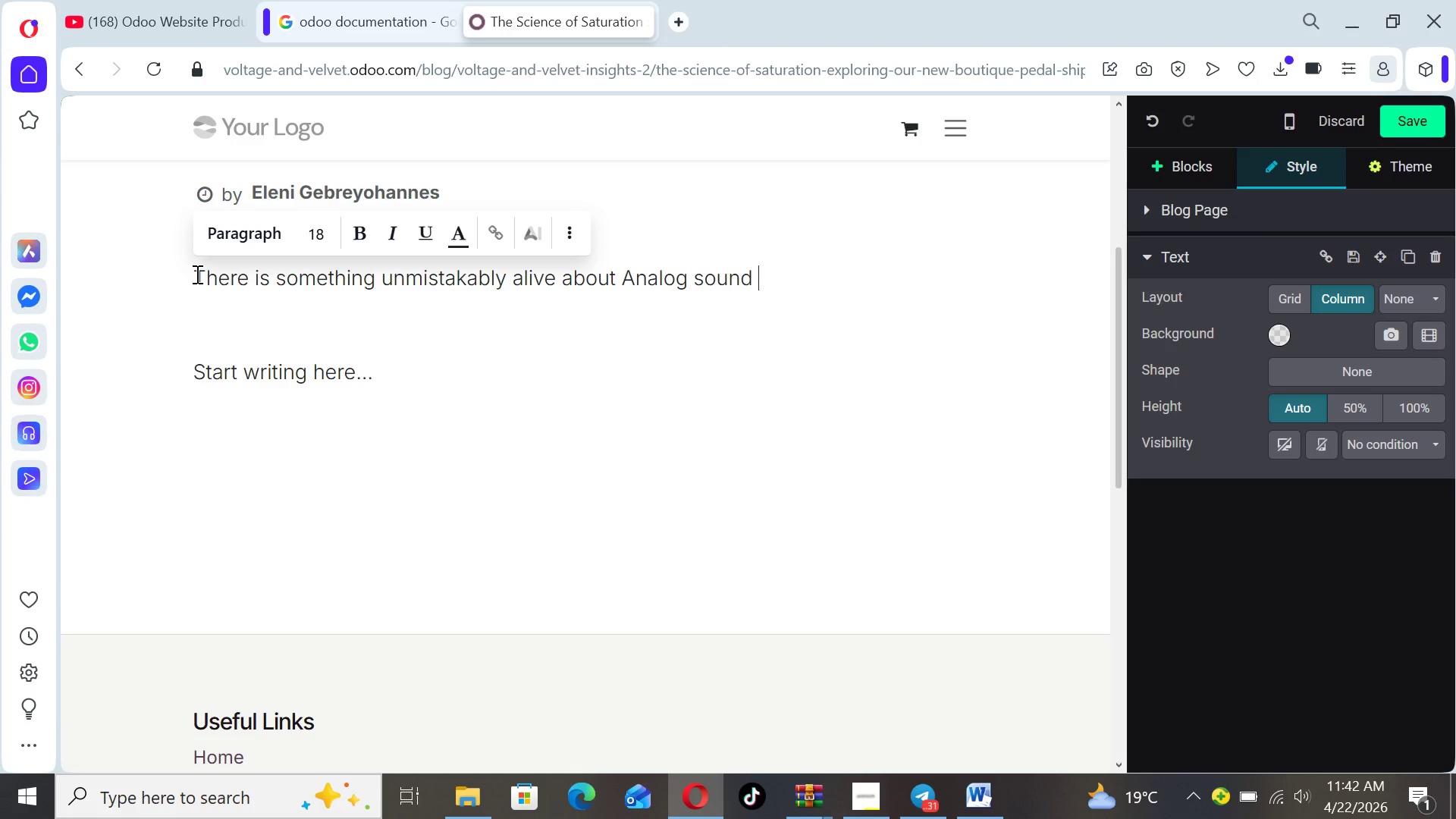 
type(. It breathes )
key(Backspace)
type(, compresse)
 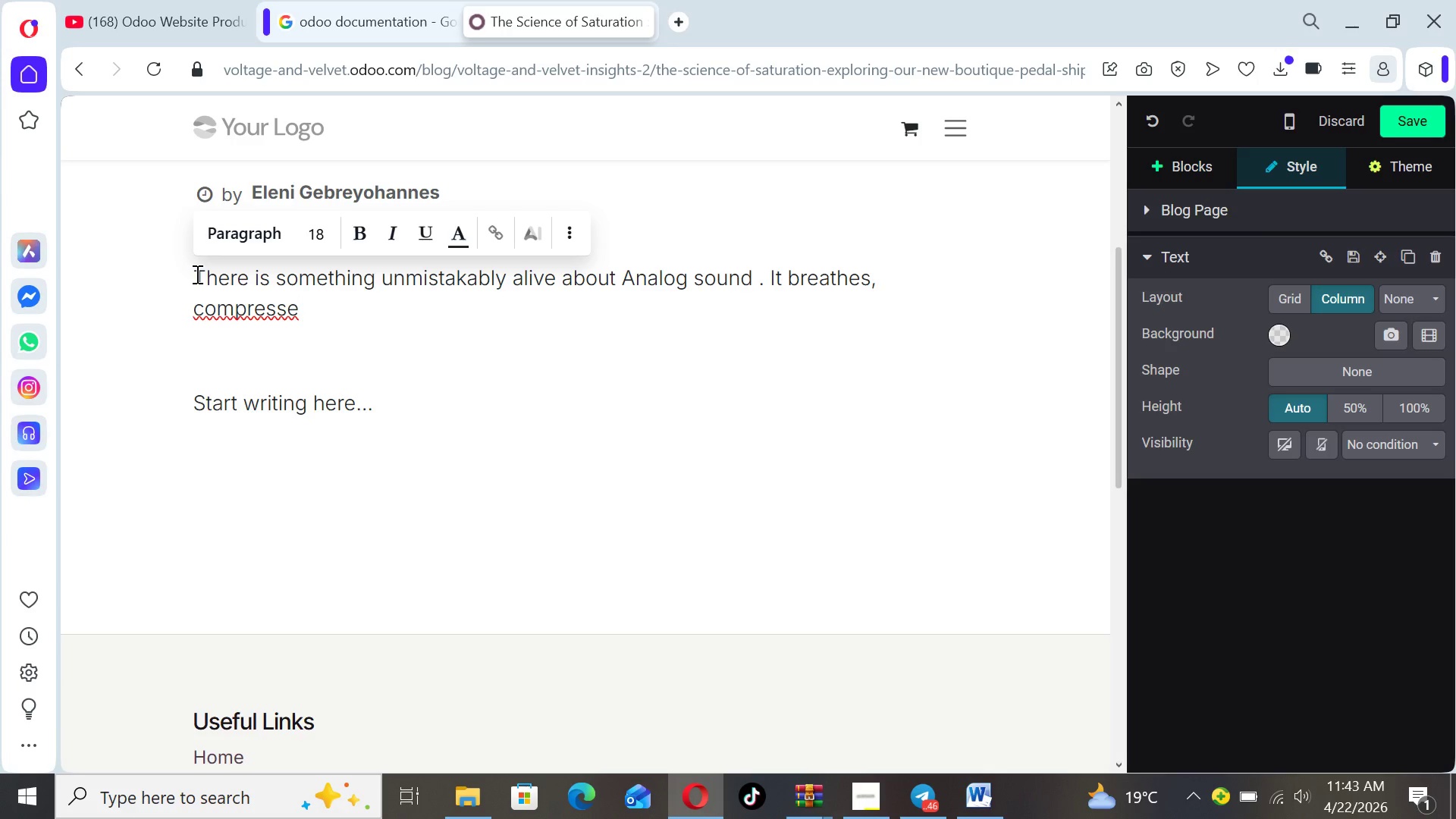 
wait(9.95)
 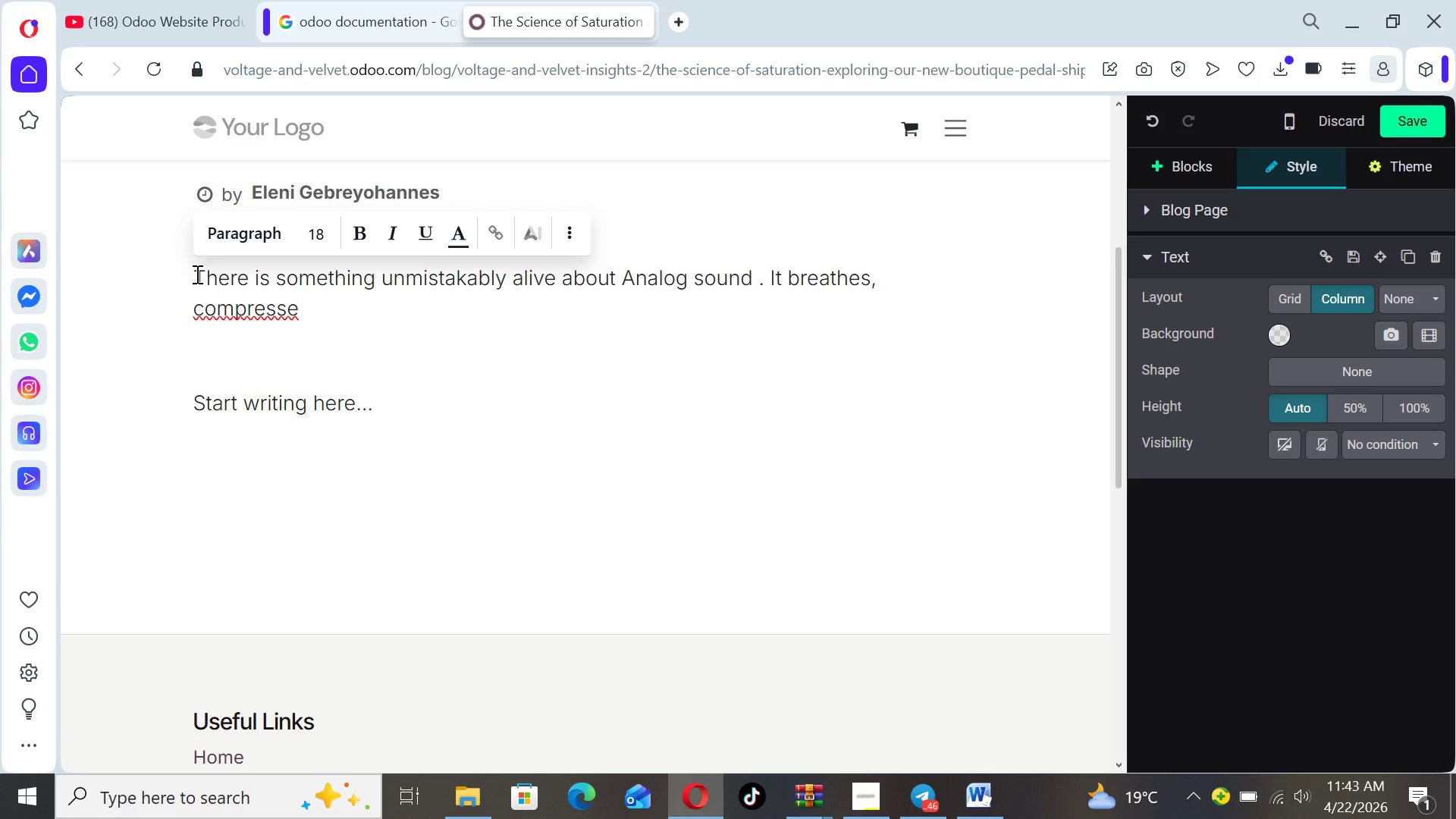 
key(S)
 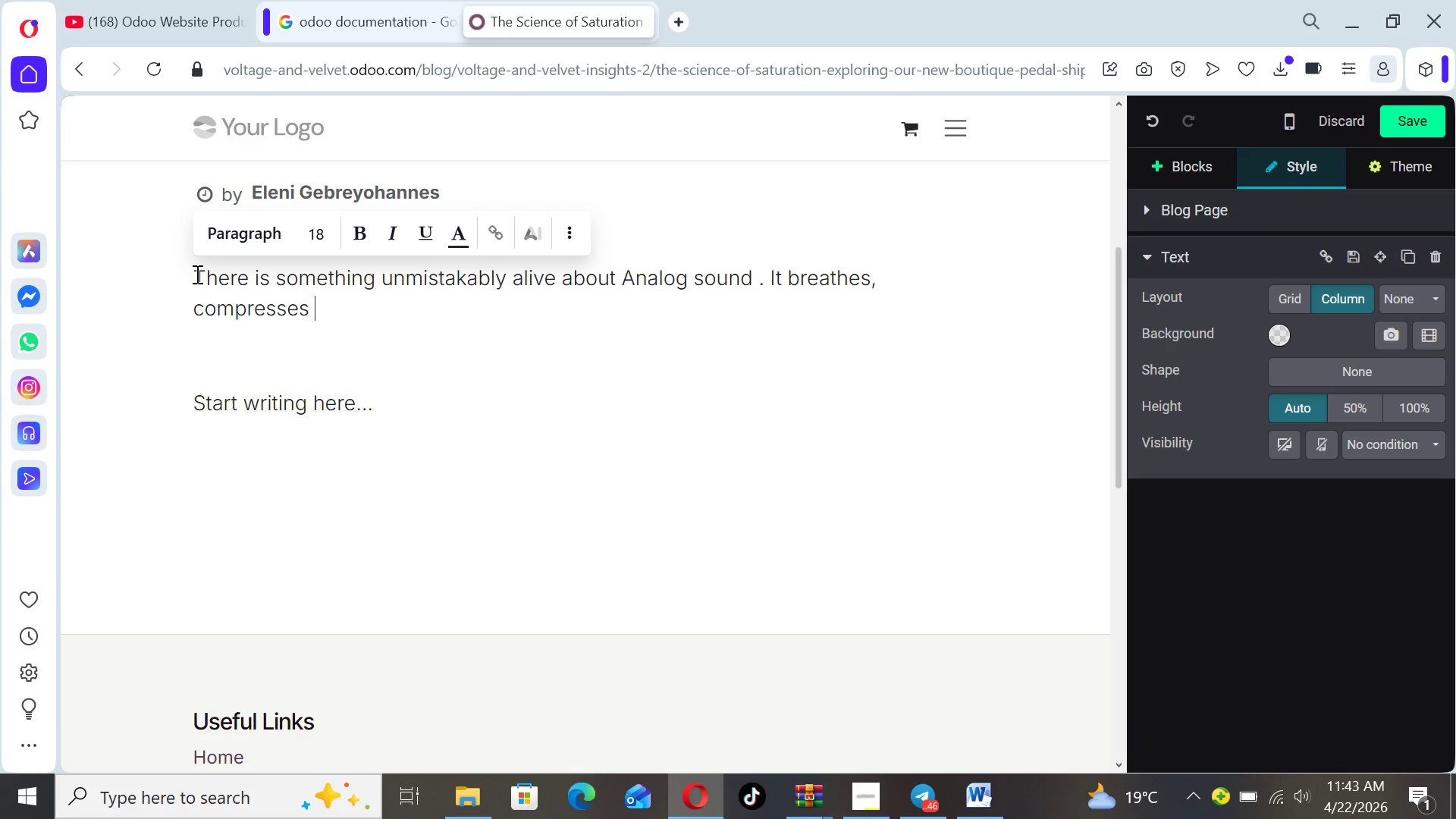 
key(Space)
 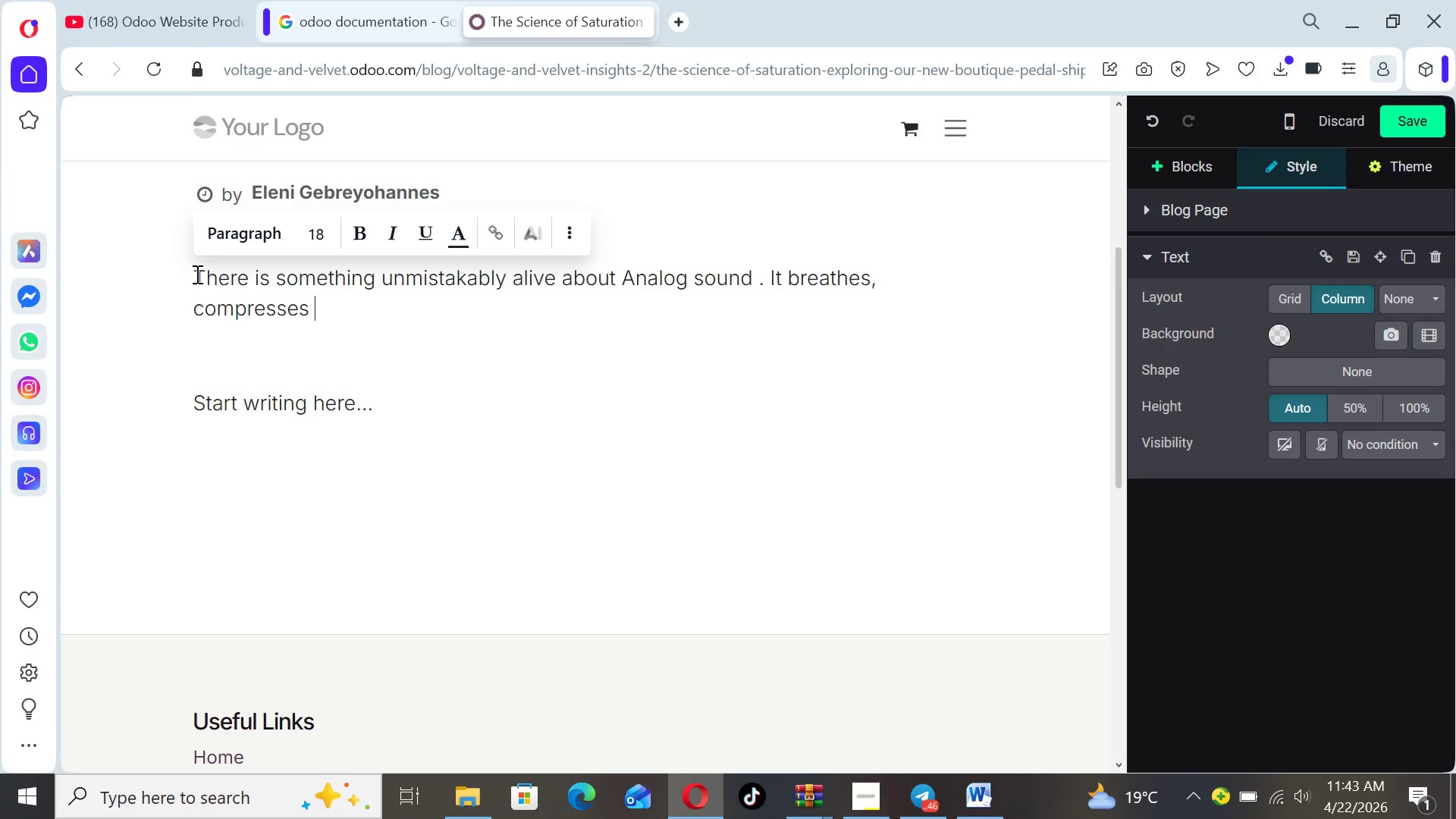 
type( and saturates)
 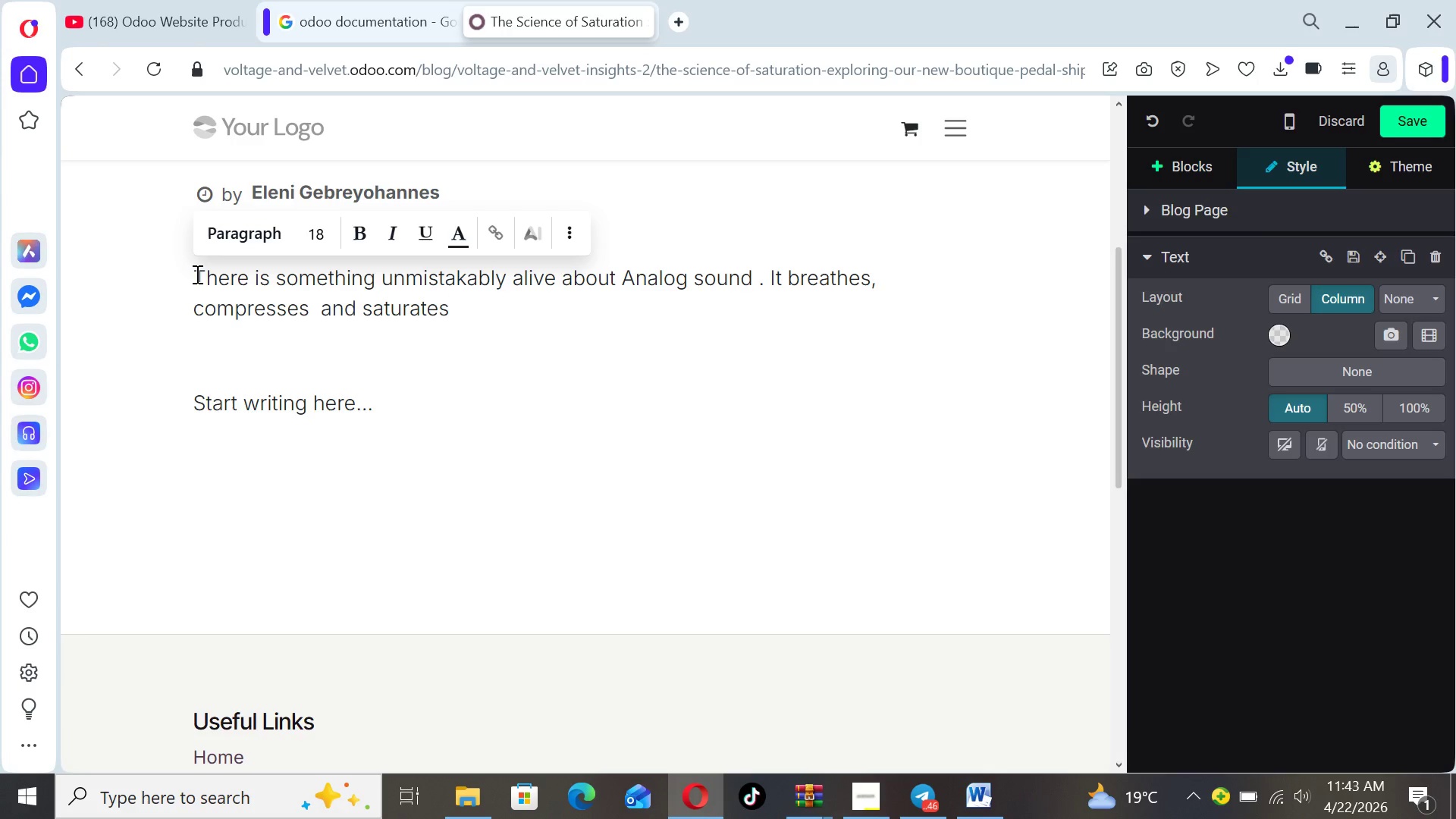 
wait(5.16)
 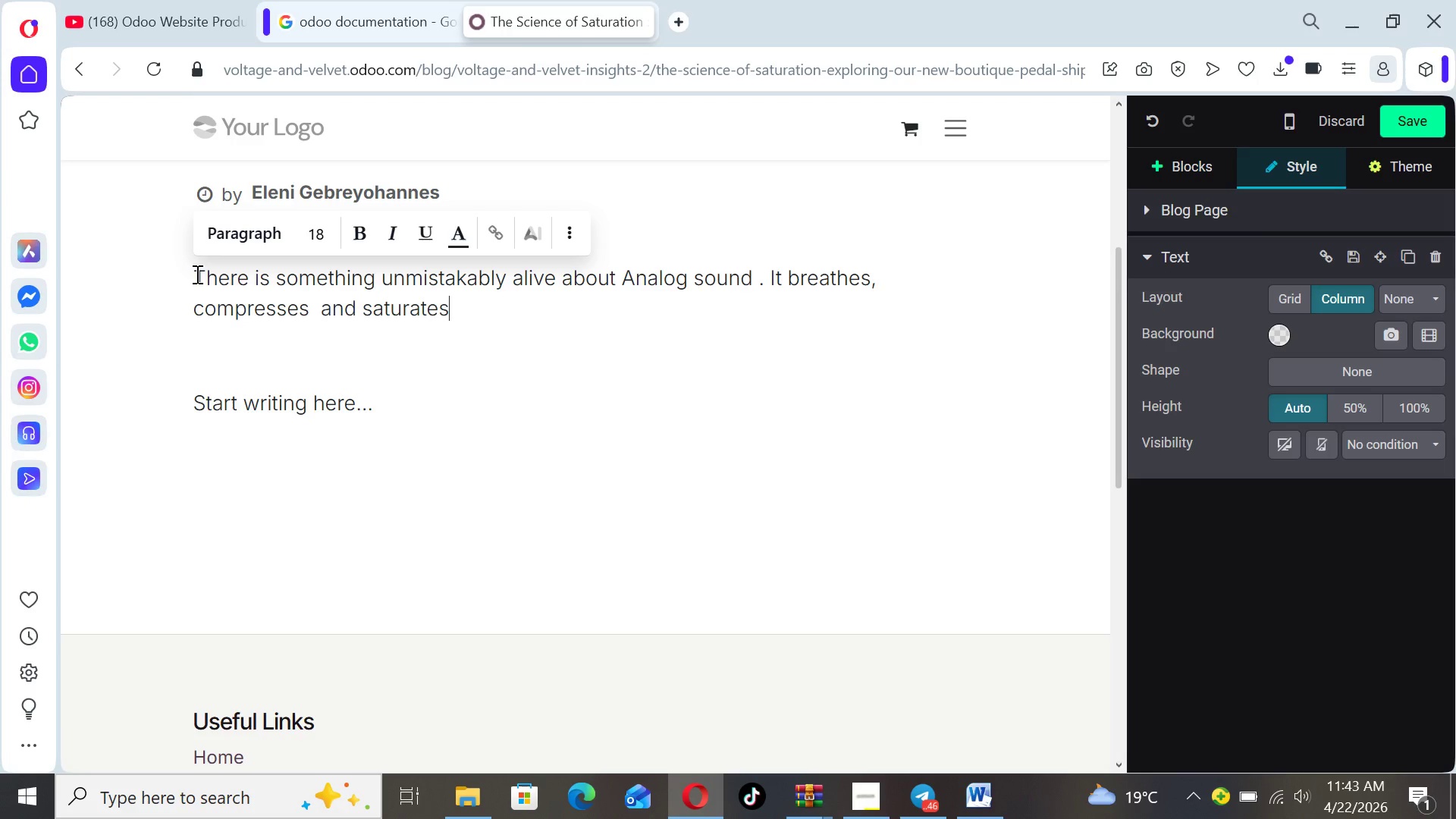 
type( in ways digital )
 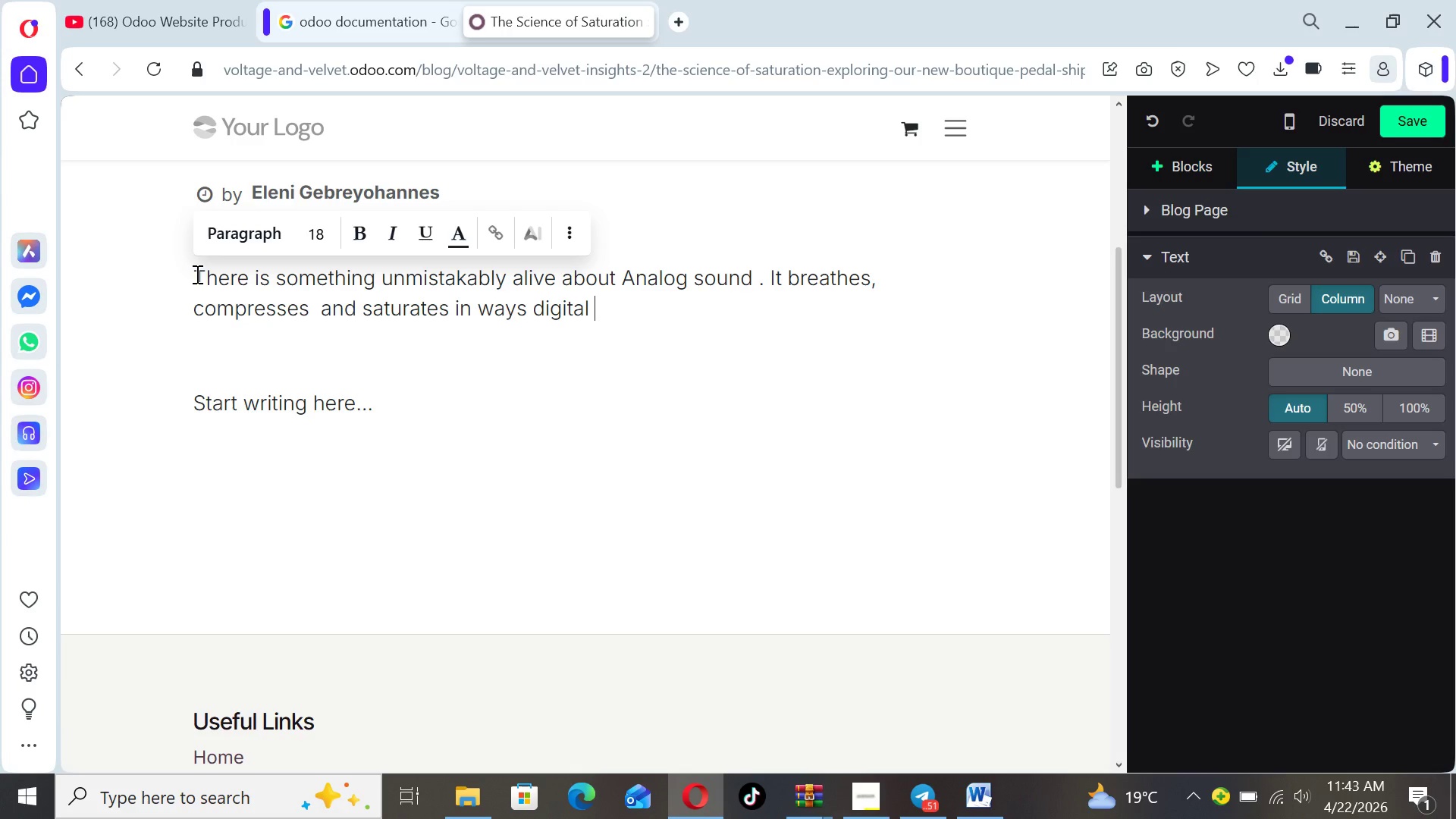 
type(systems still strugle )
 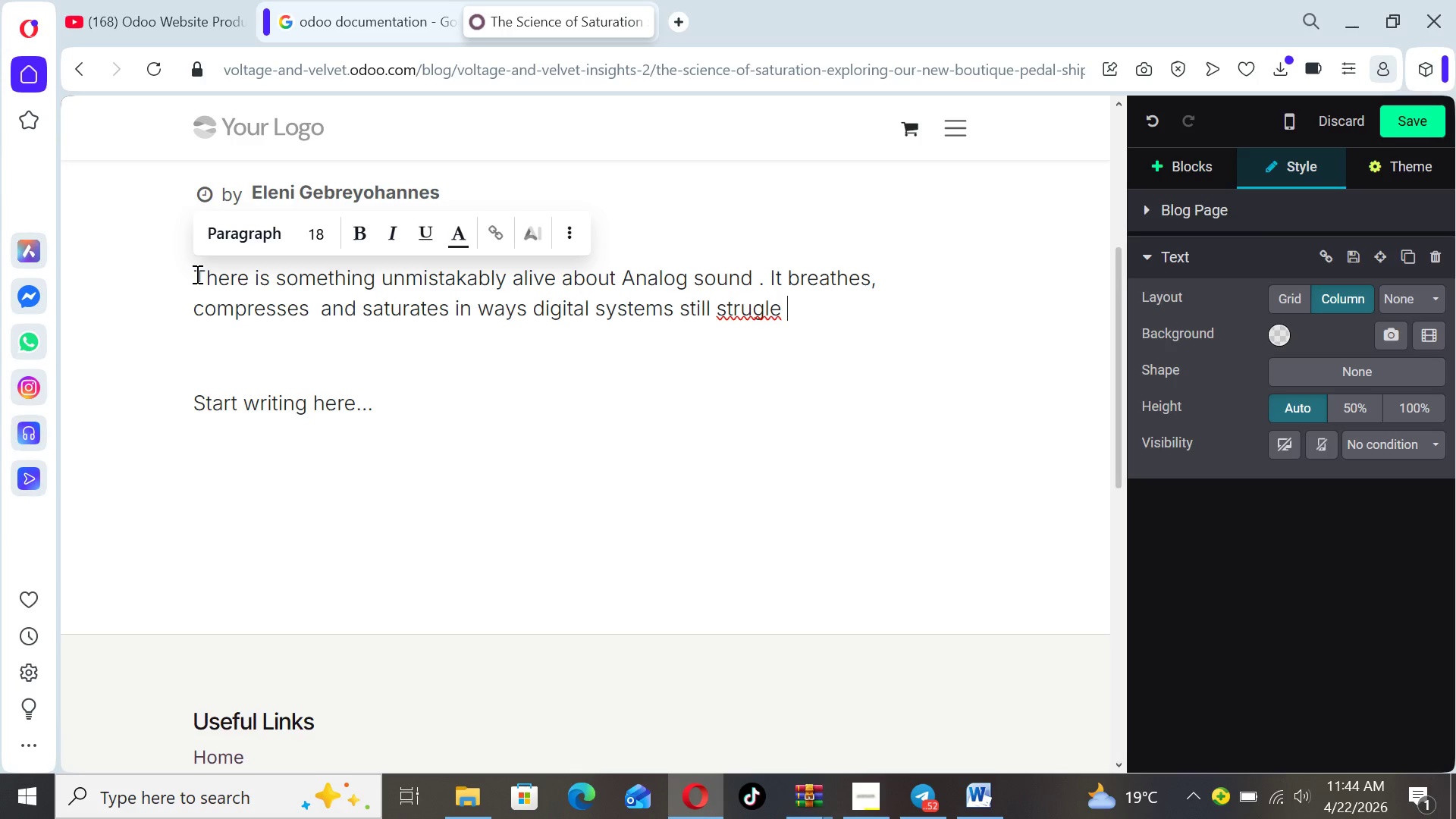 
key(ArrowLeft)
 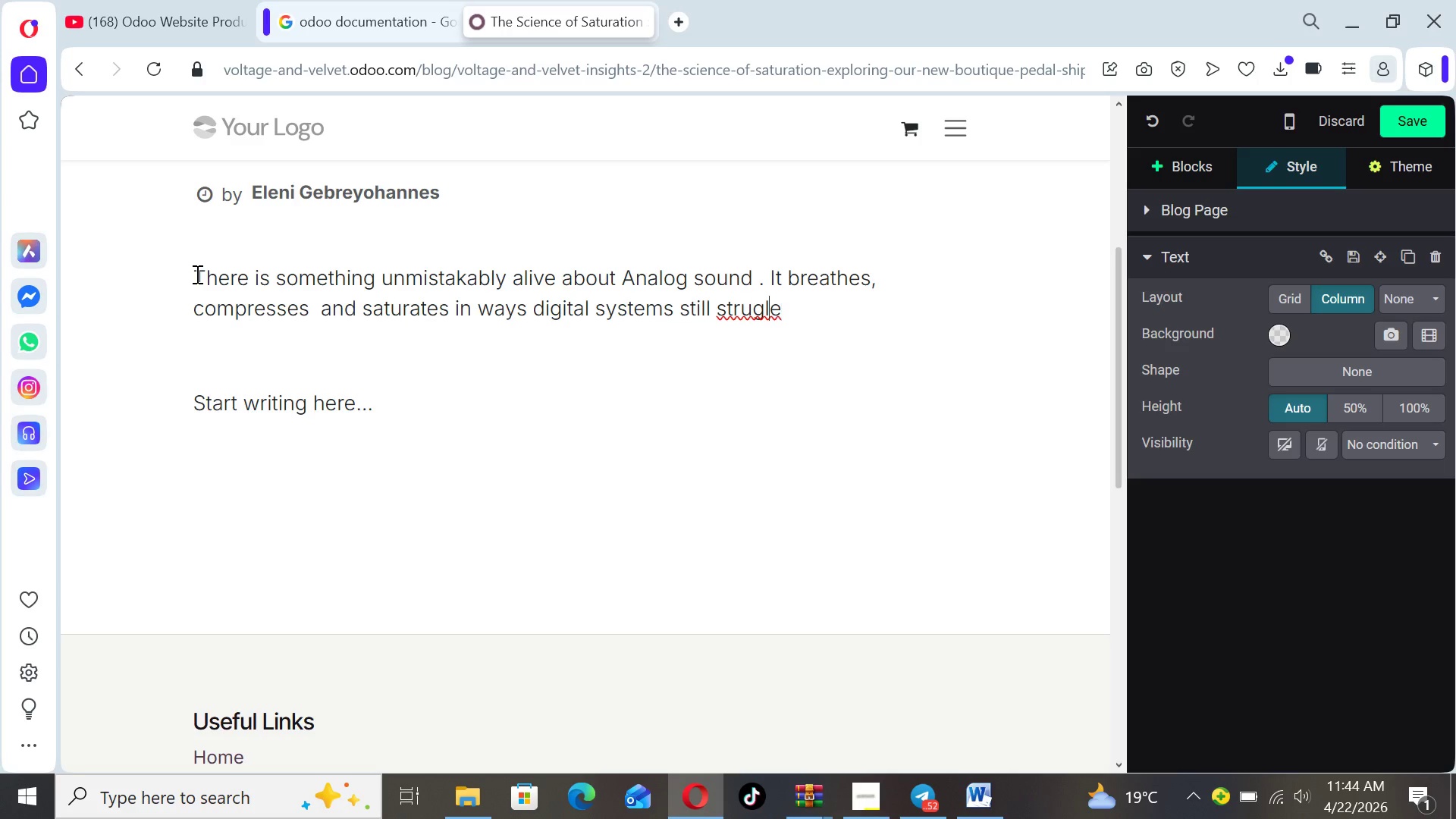 
key(ArrowLeft)
 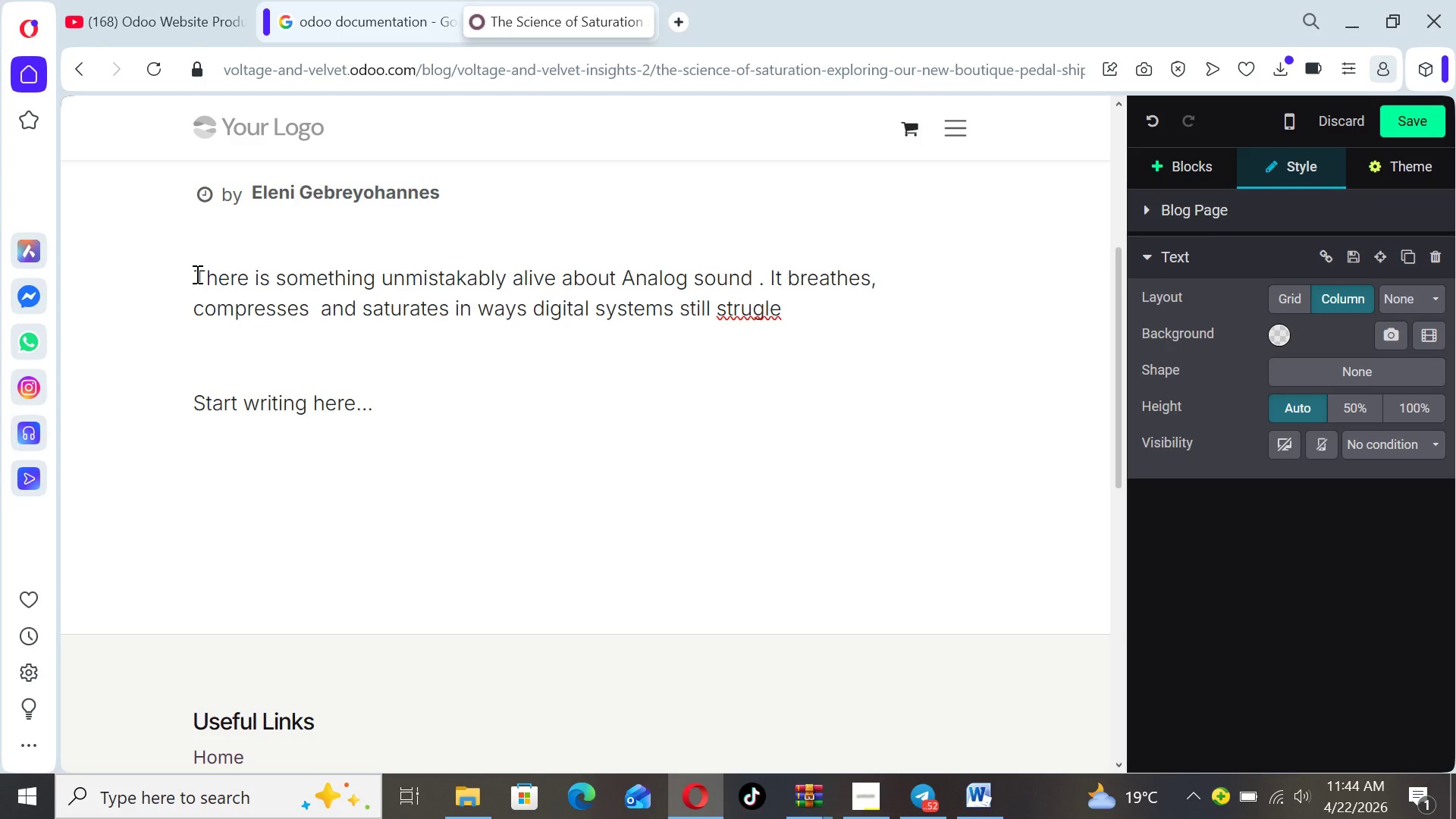 
key(ArrowLeft)
 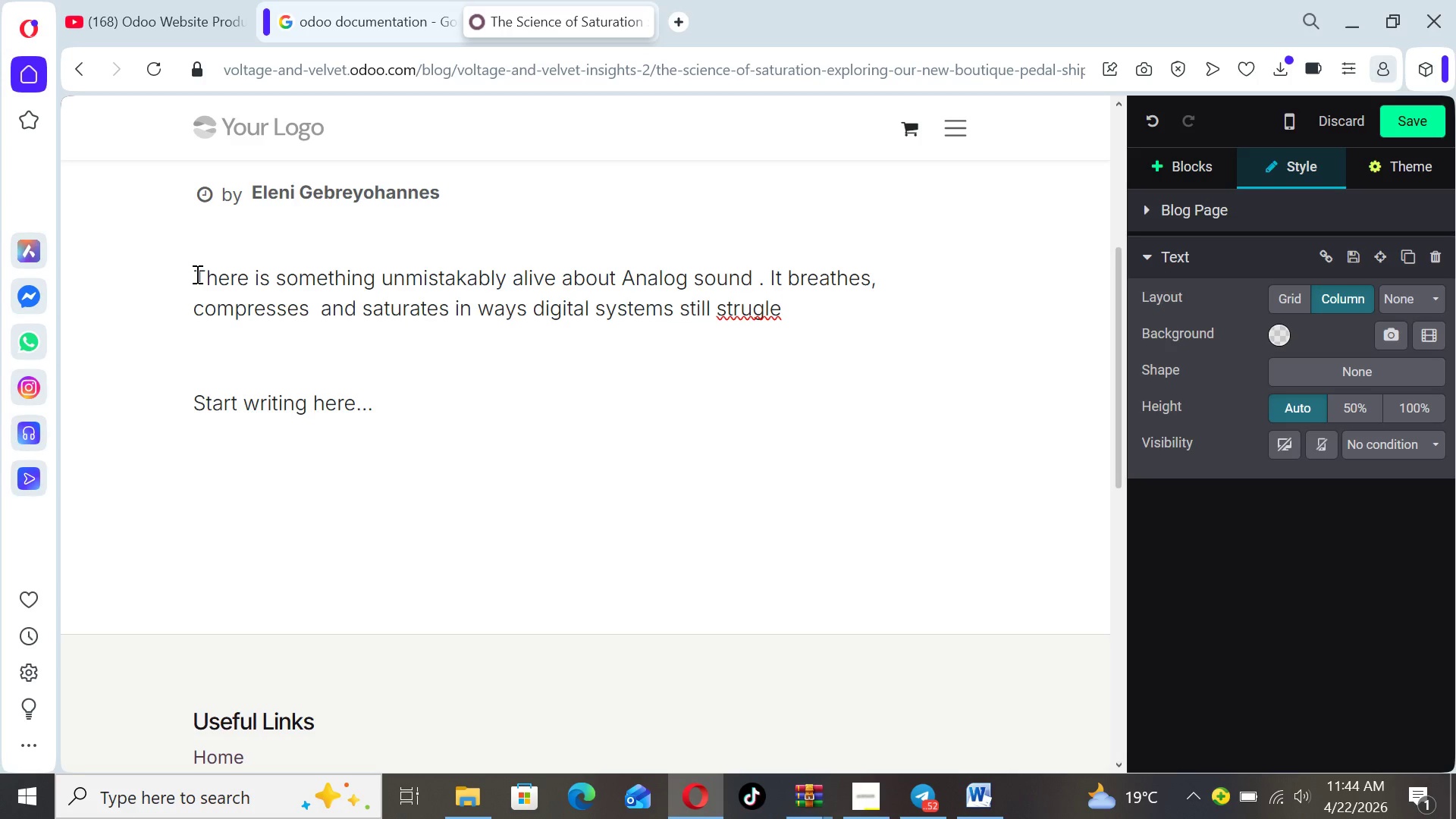 
key(G)
 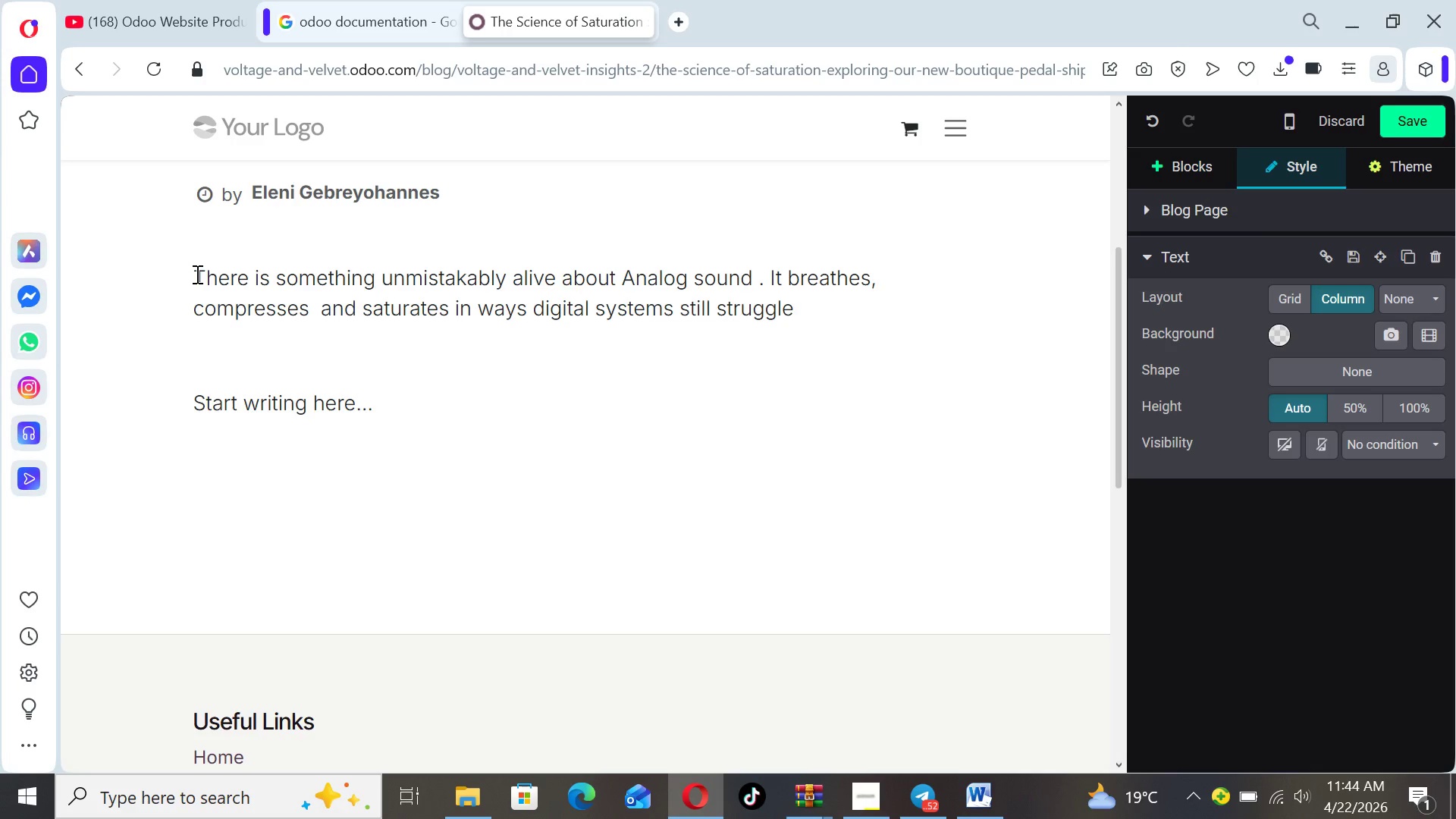 
key(ArrowRight)
 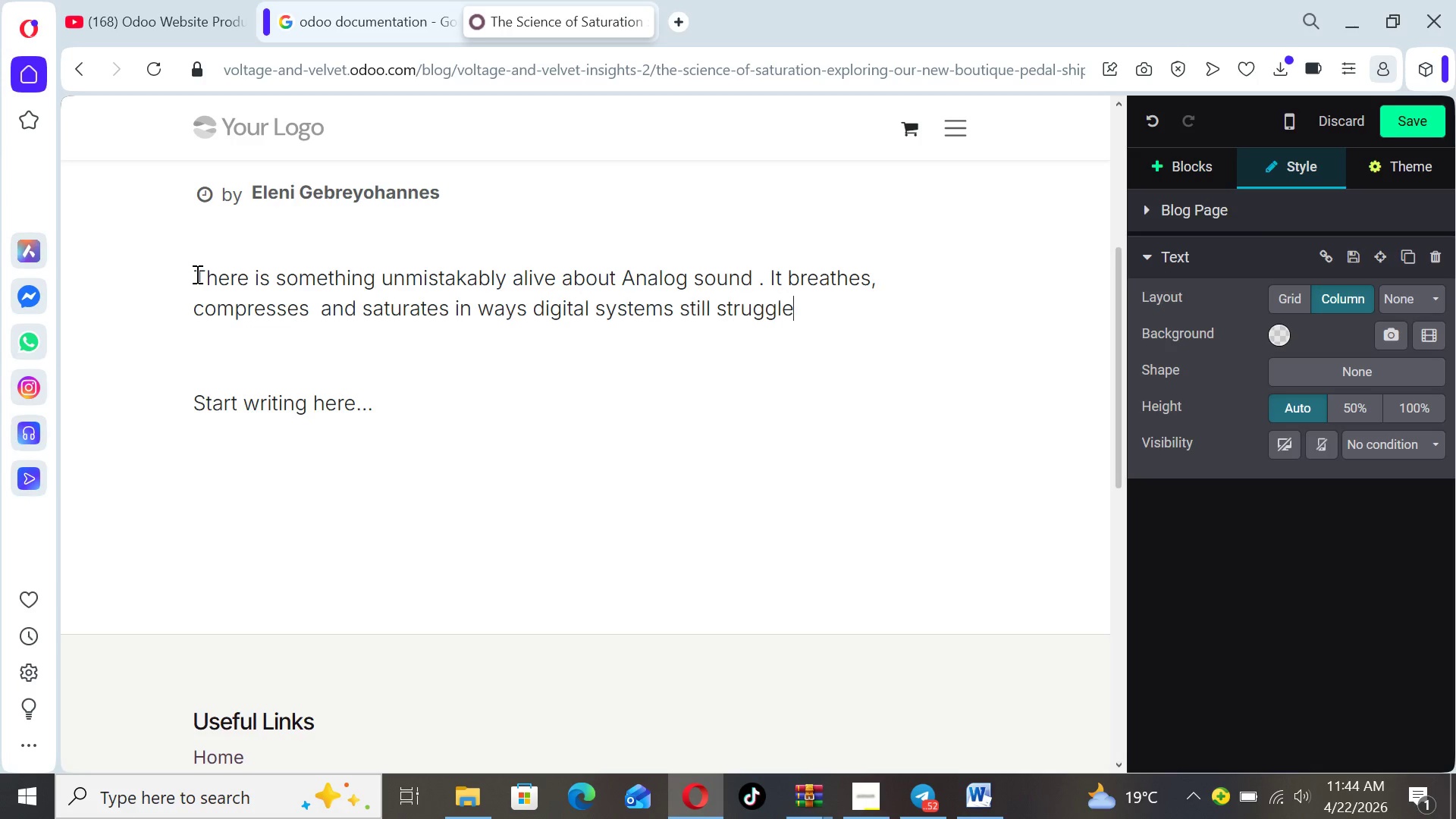 
key(ArrowRight)
 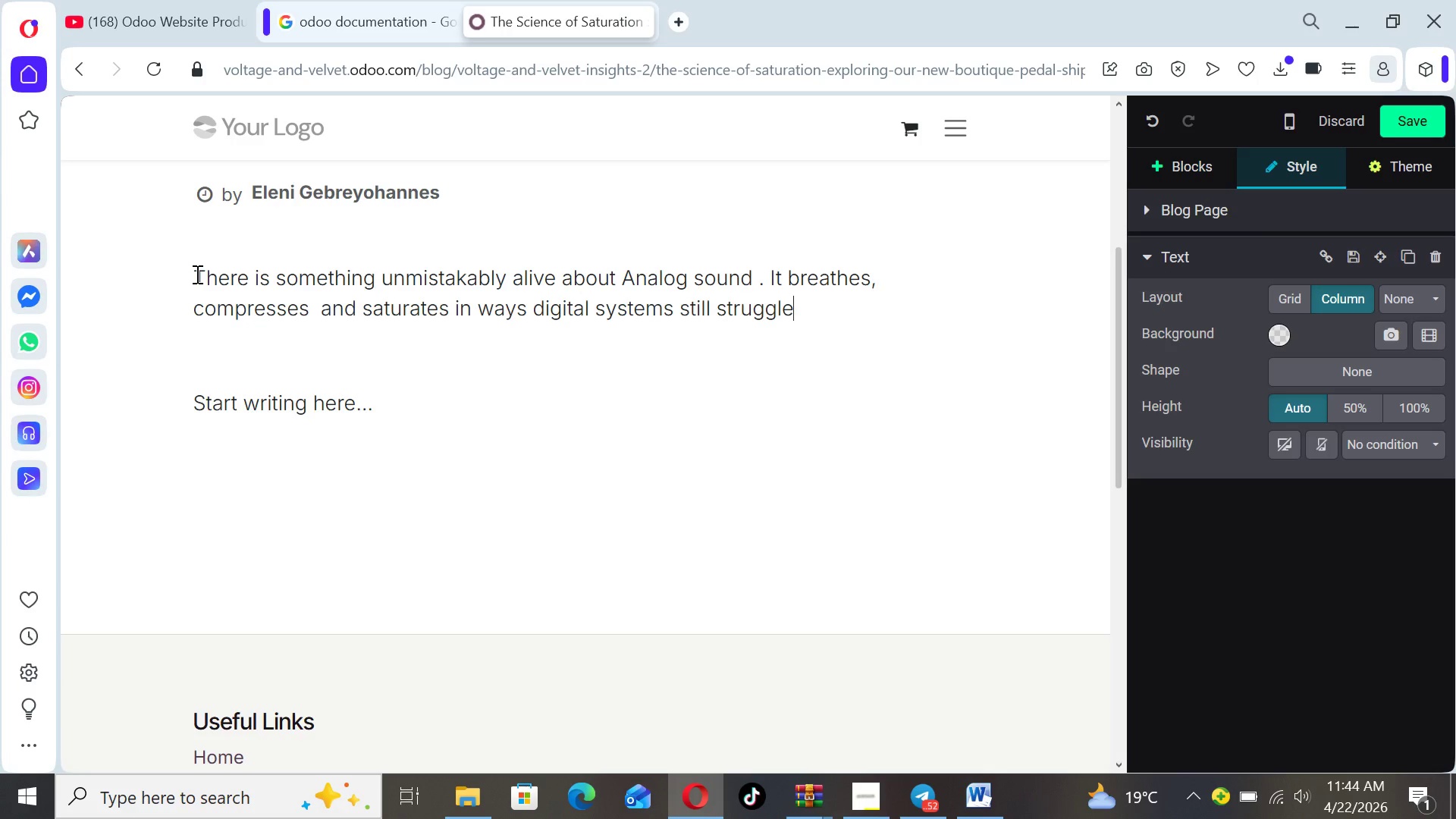 
type( to replicate. At )
 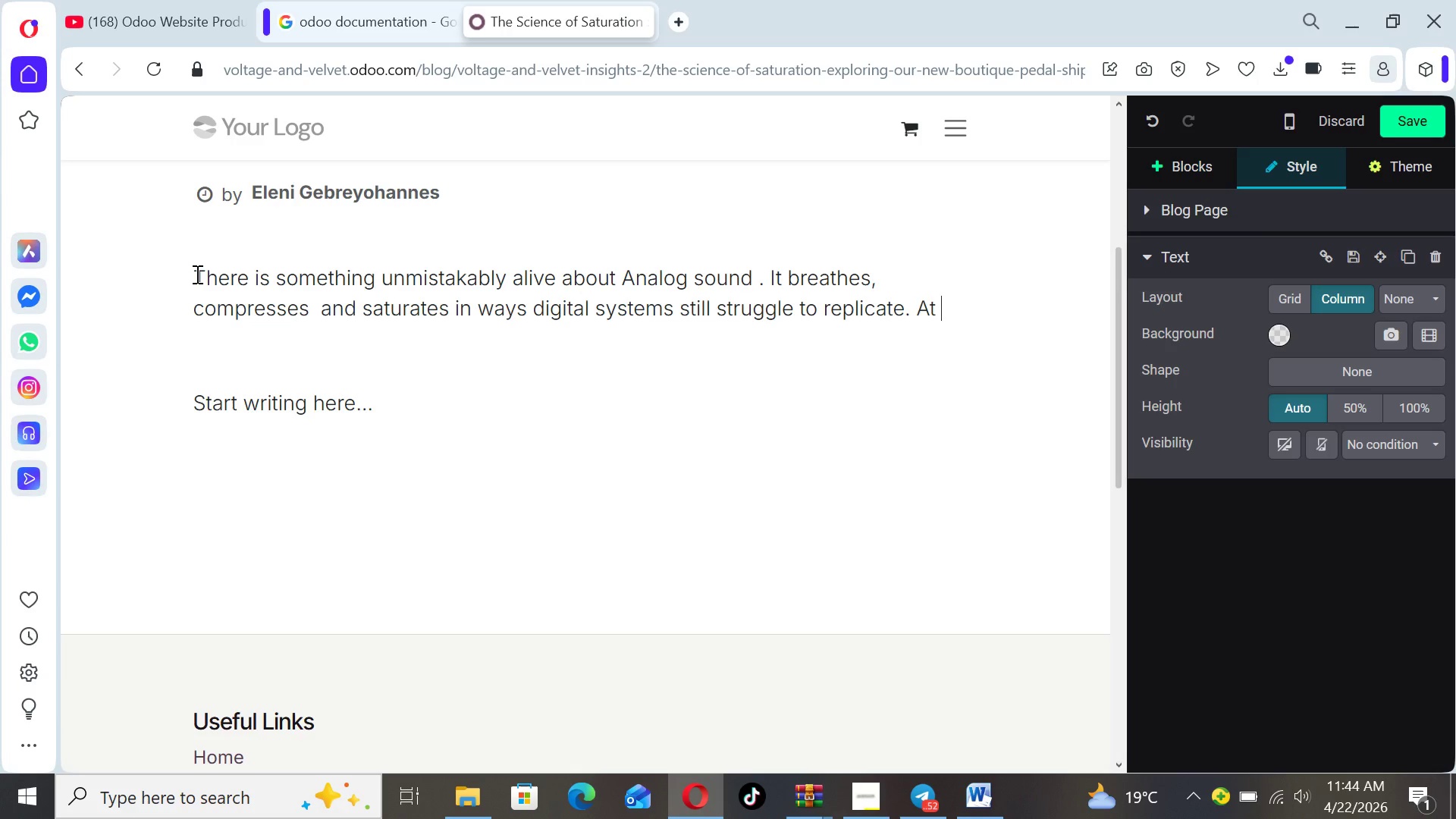 
type(Voltage and Velvet )
 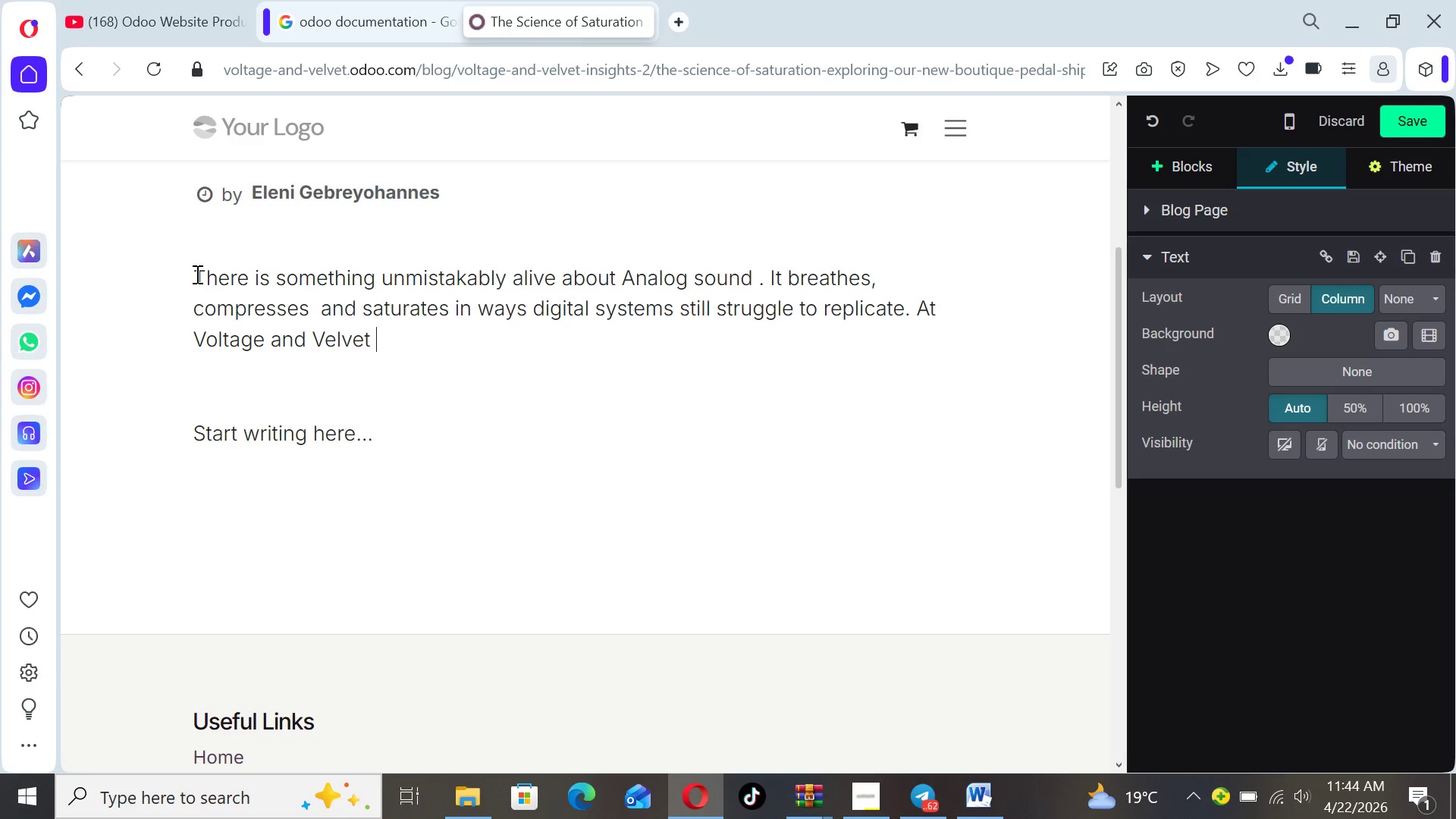 
type(,we've curated a new )
 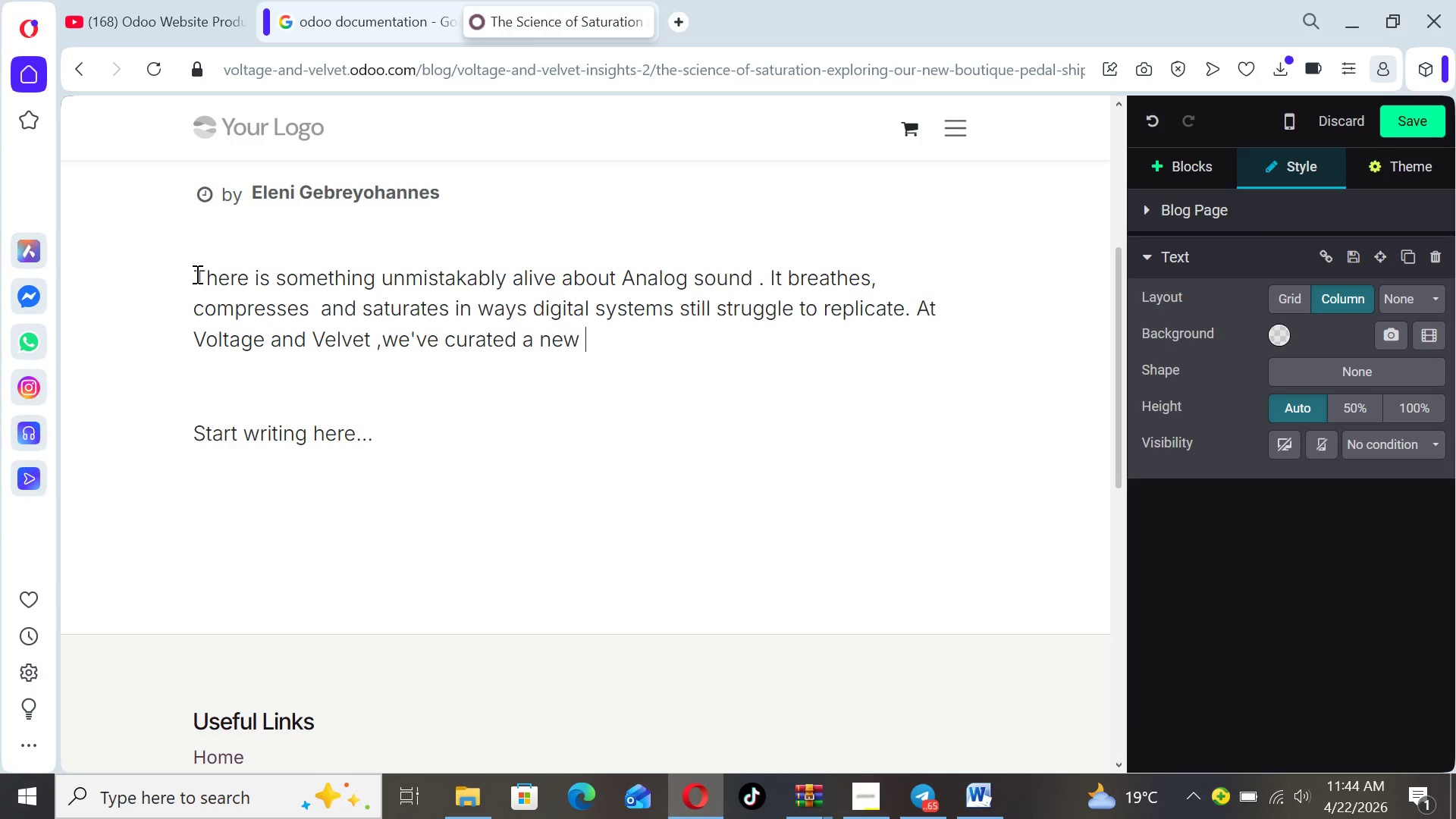 
type(shipment of boutique )
 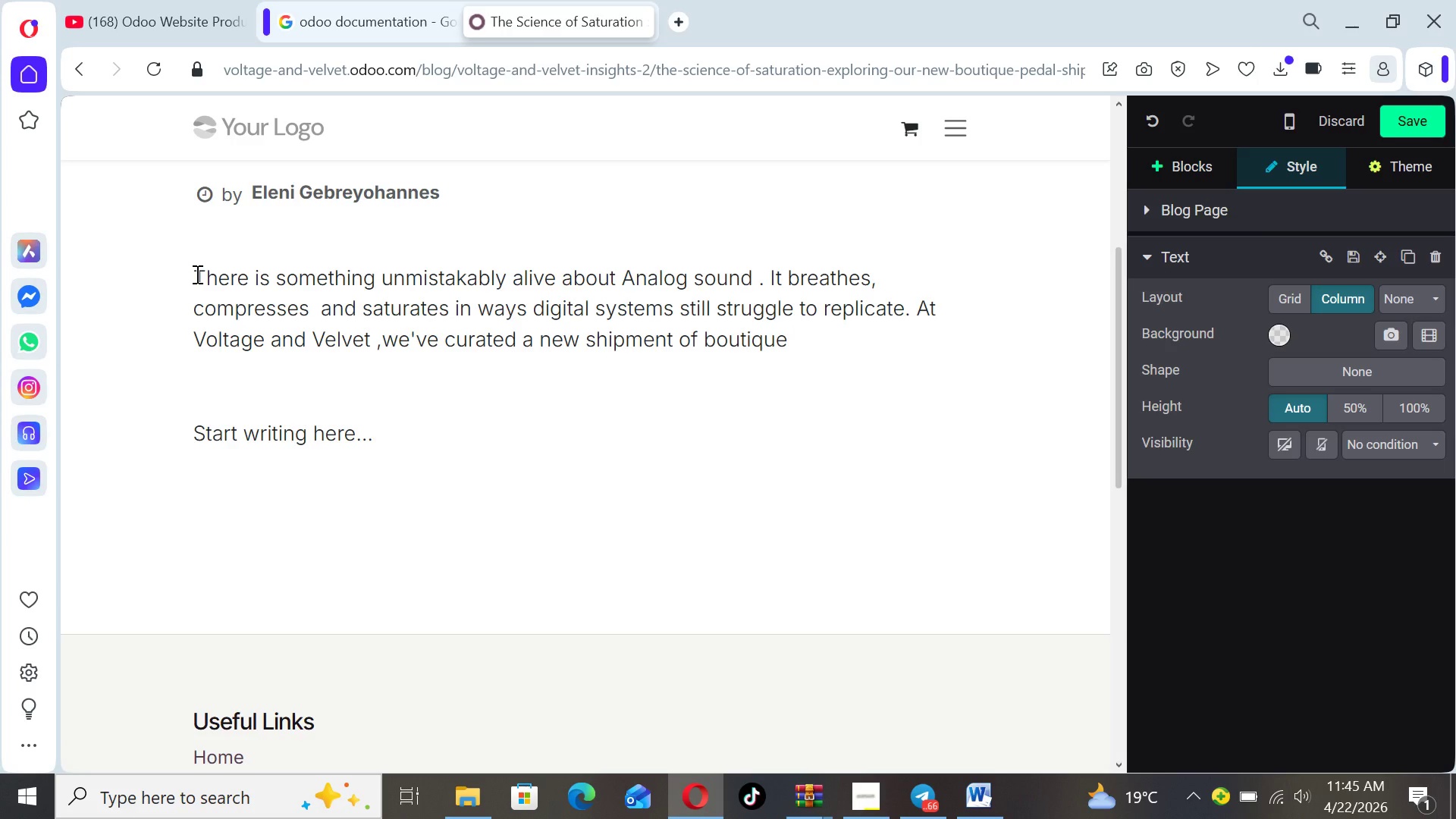 
wait(5.31)
 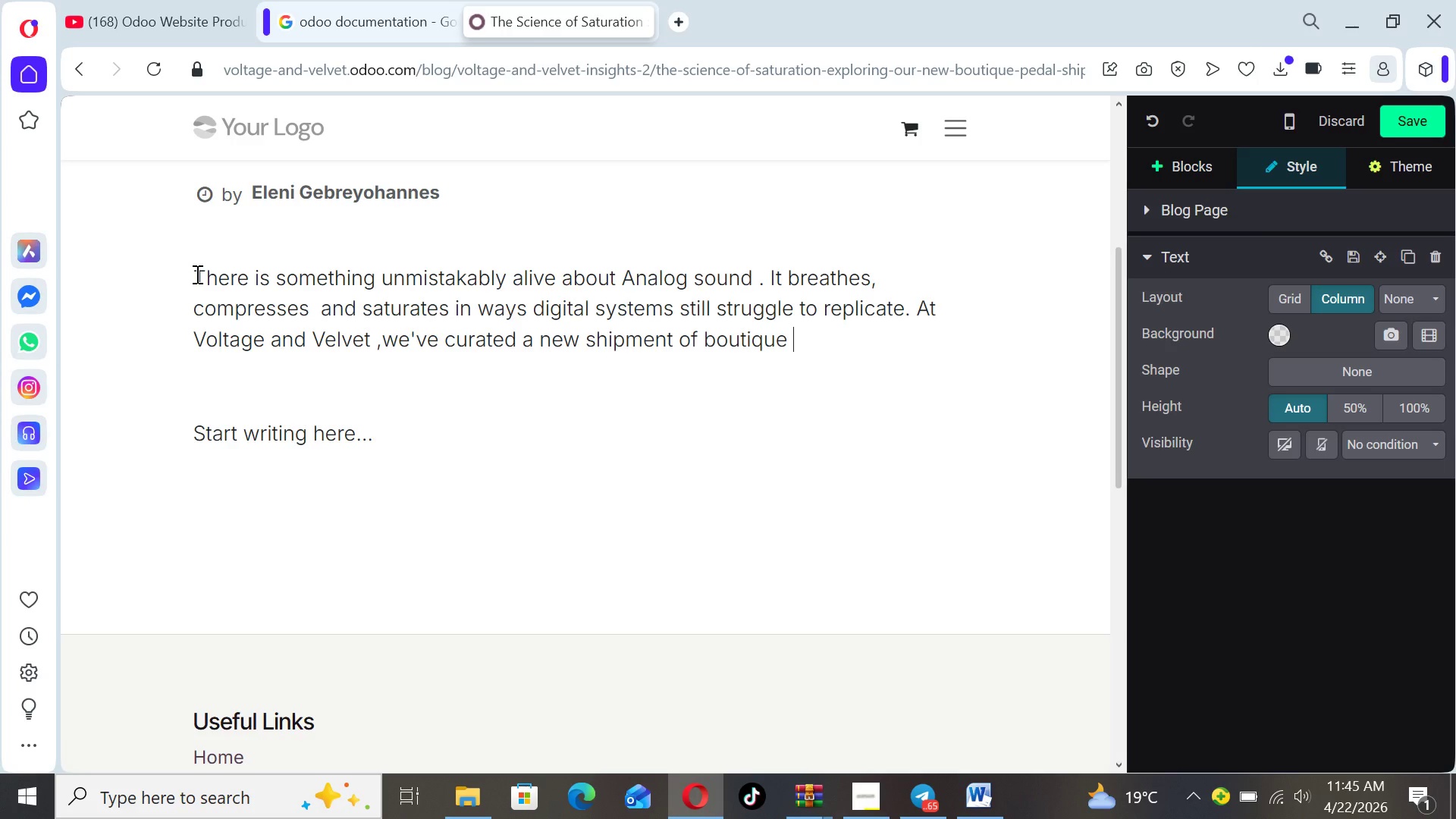 
type(pedals designed to )
 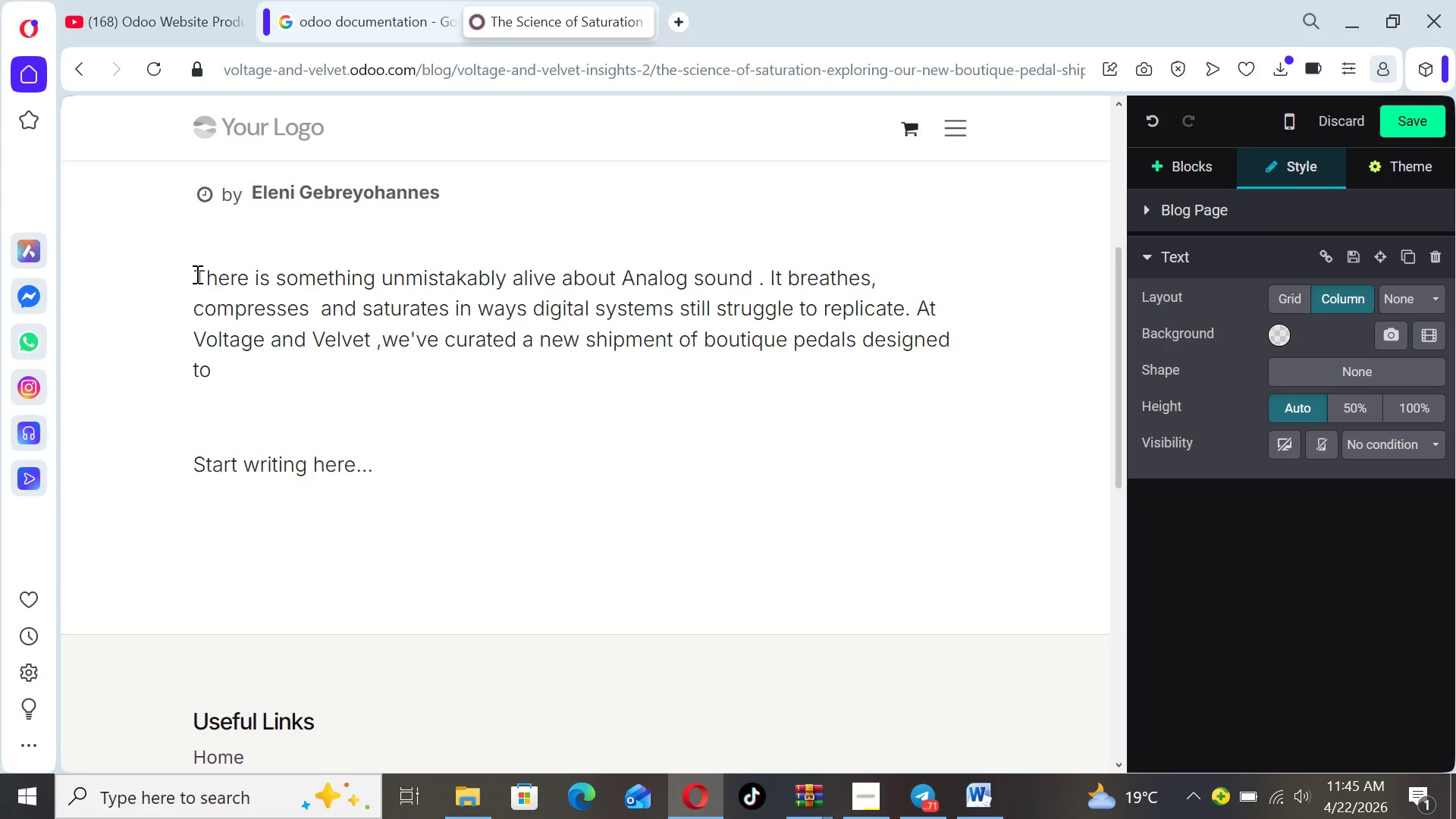 
type(bring that warmth )
 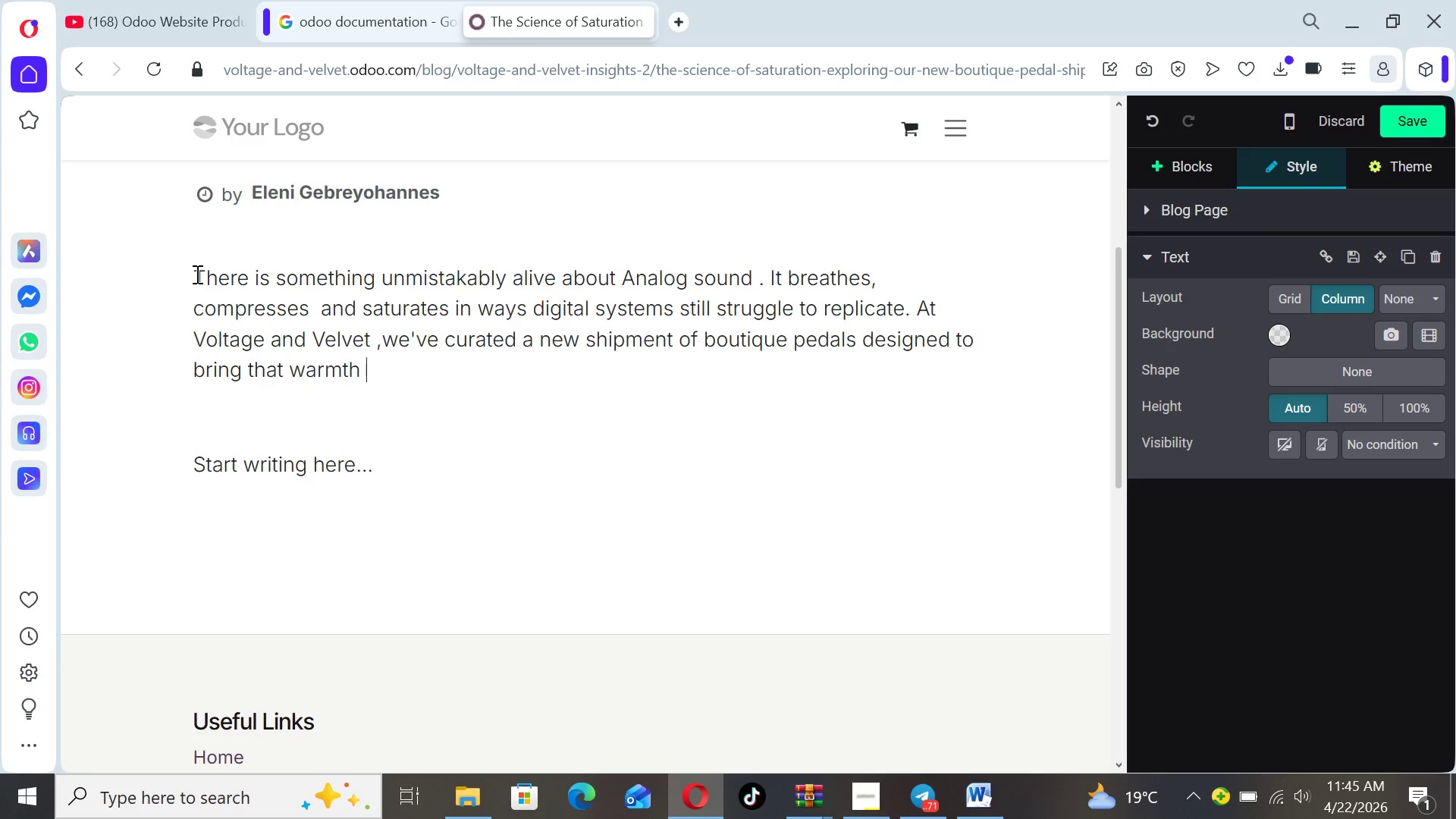 
wait(8.16)
 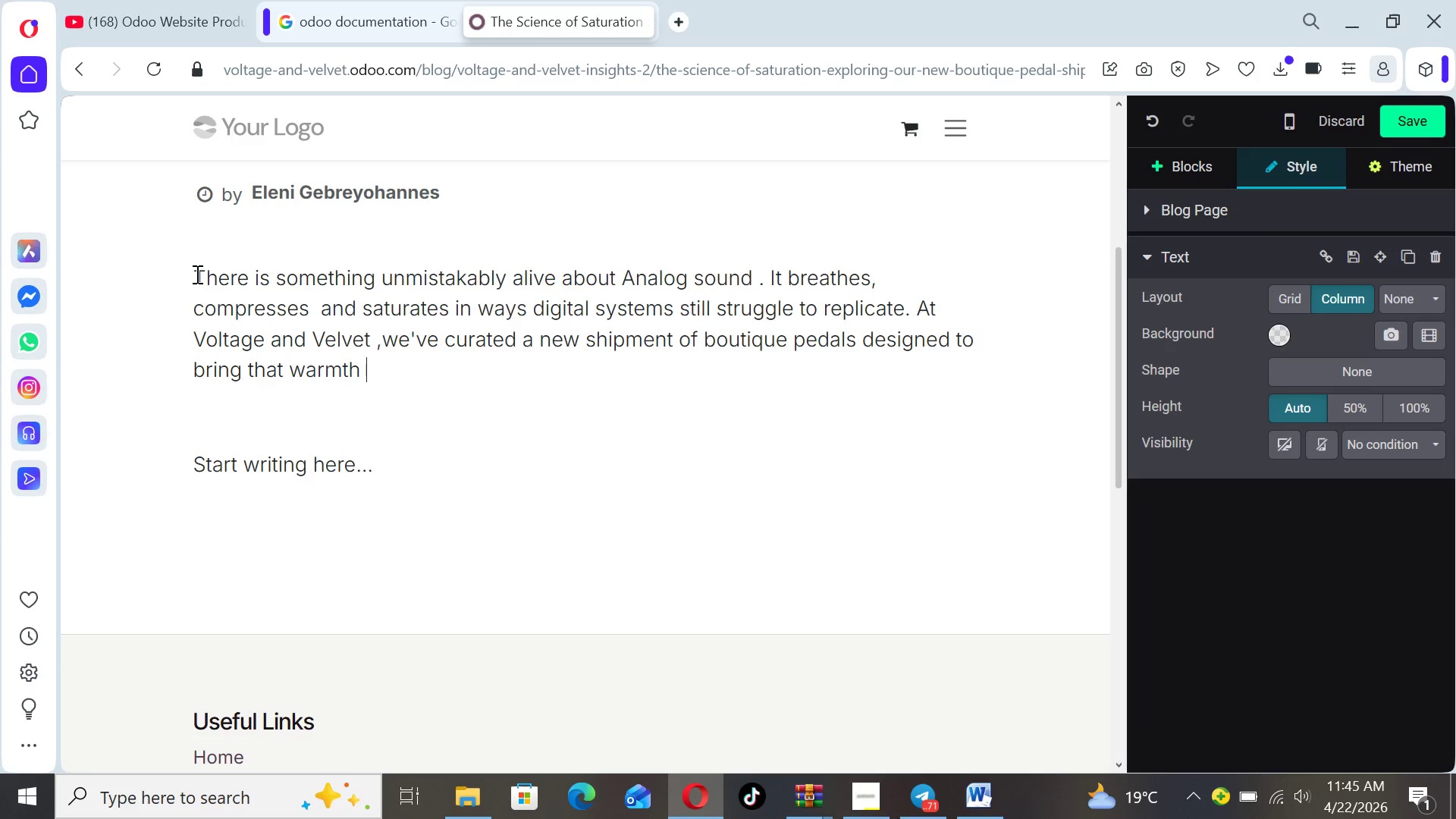 
type(and characte r)
key(Backspace)
key(Backspace)
type(r )
 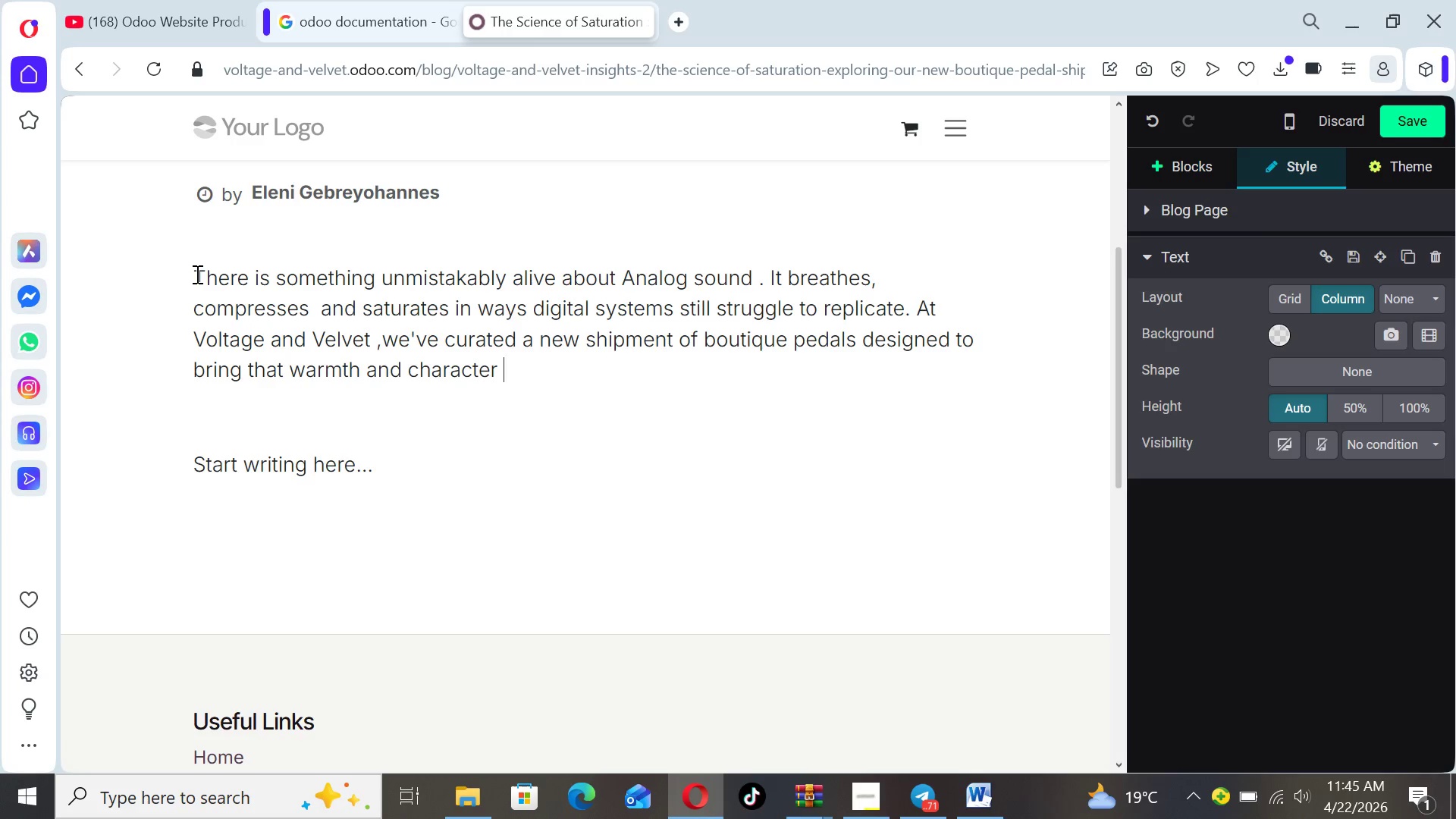 
type(to your rig.)
 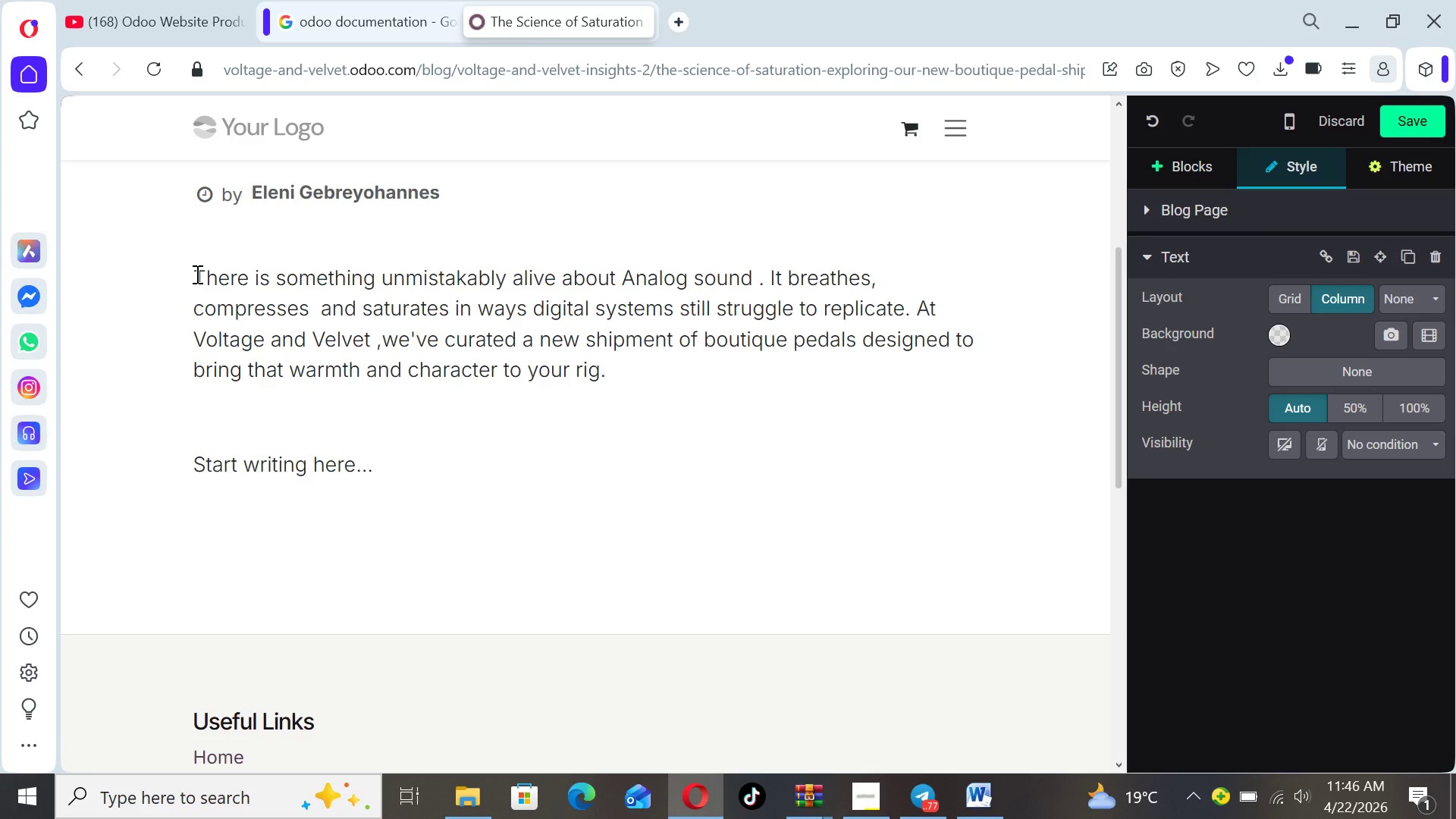 
key(Enter)
 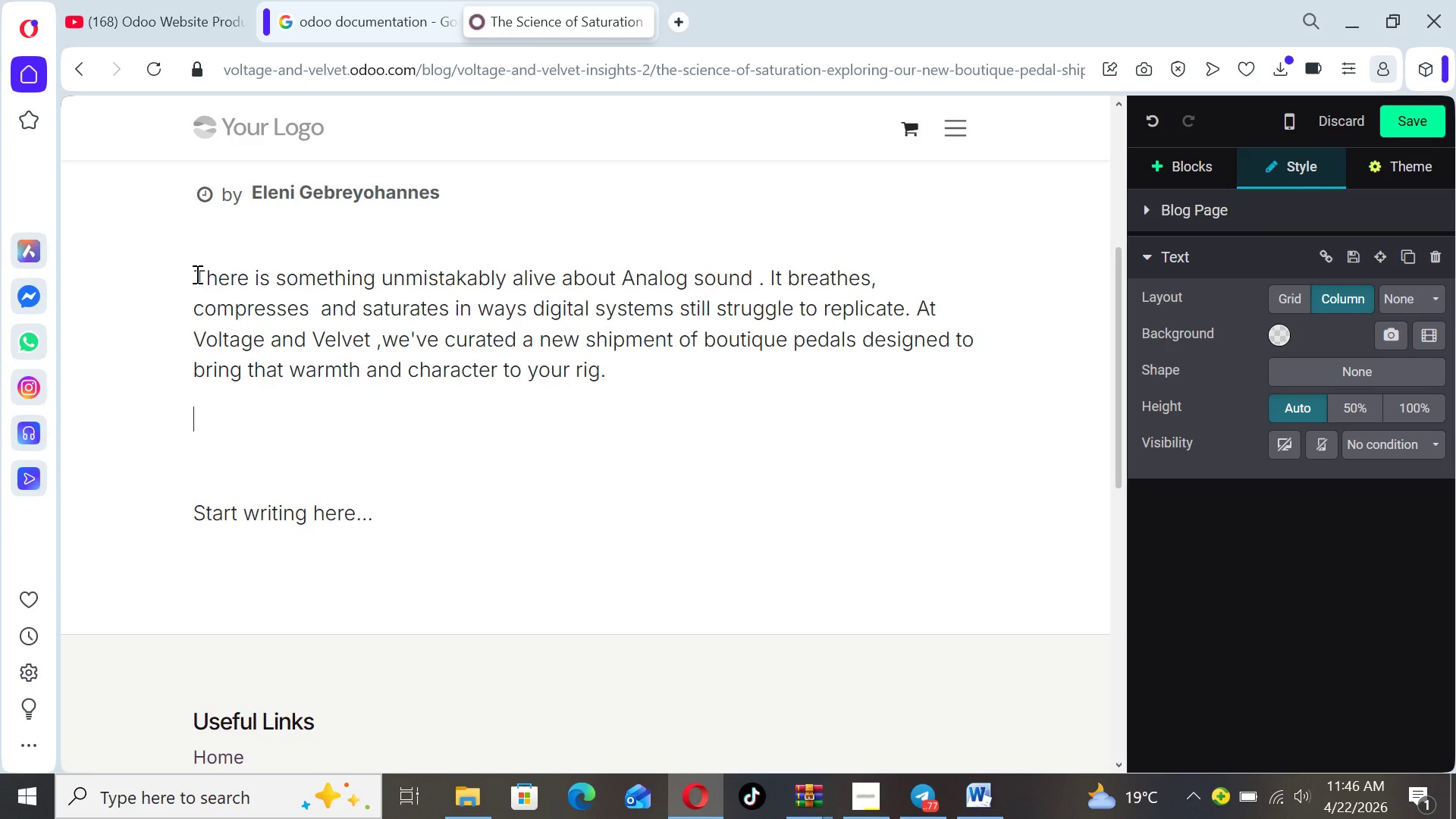 
type(Lo)
key(Backspace)
key(Backspace)
type(Join us at our Upcoming )
 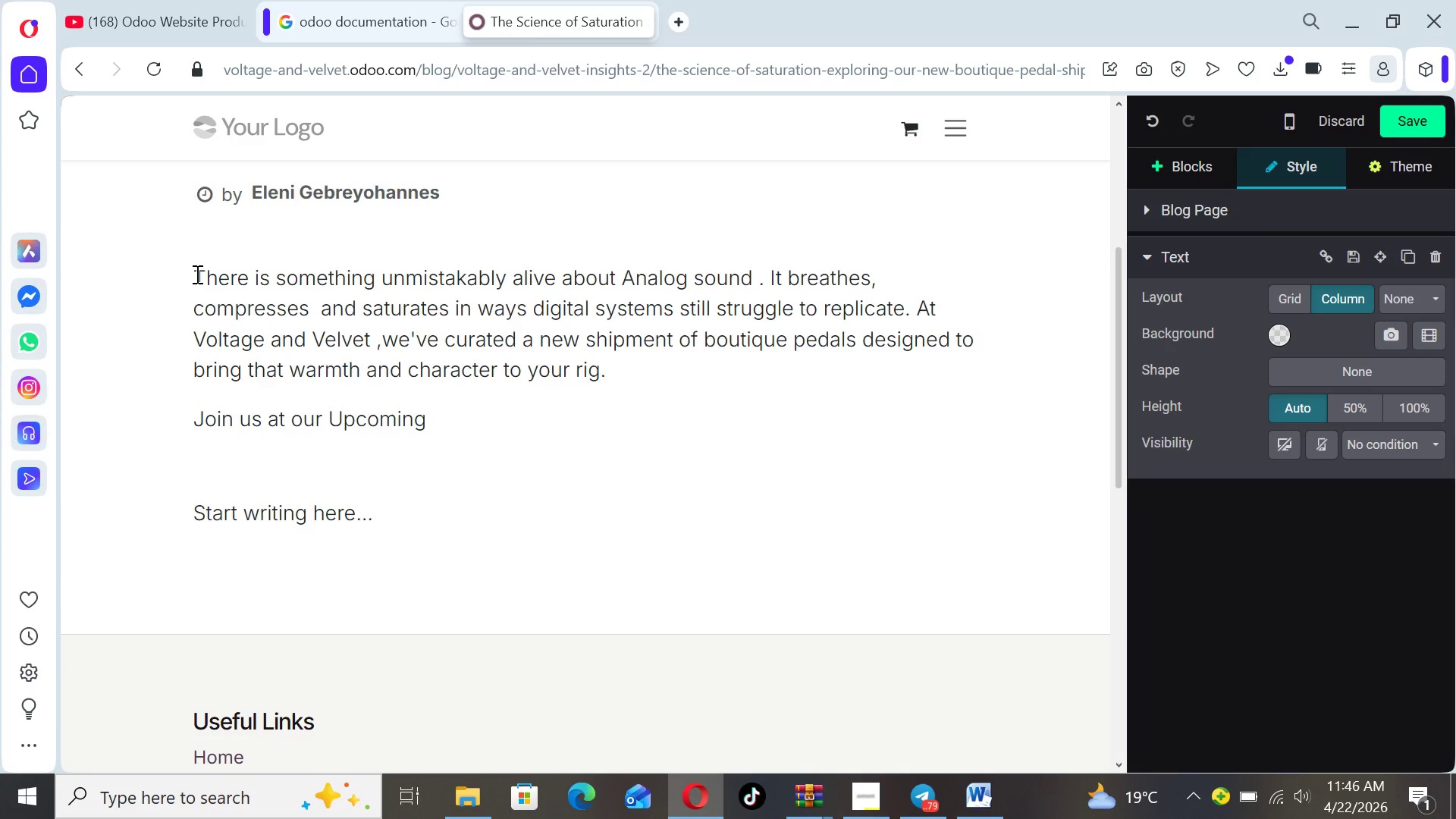 
type(Anlo)
key(Backspace)
key(Backspace)
type(alog Saturation Demo Pay)
 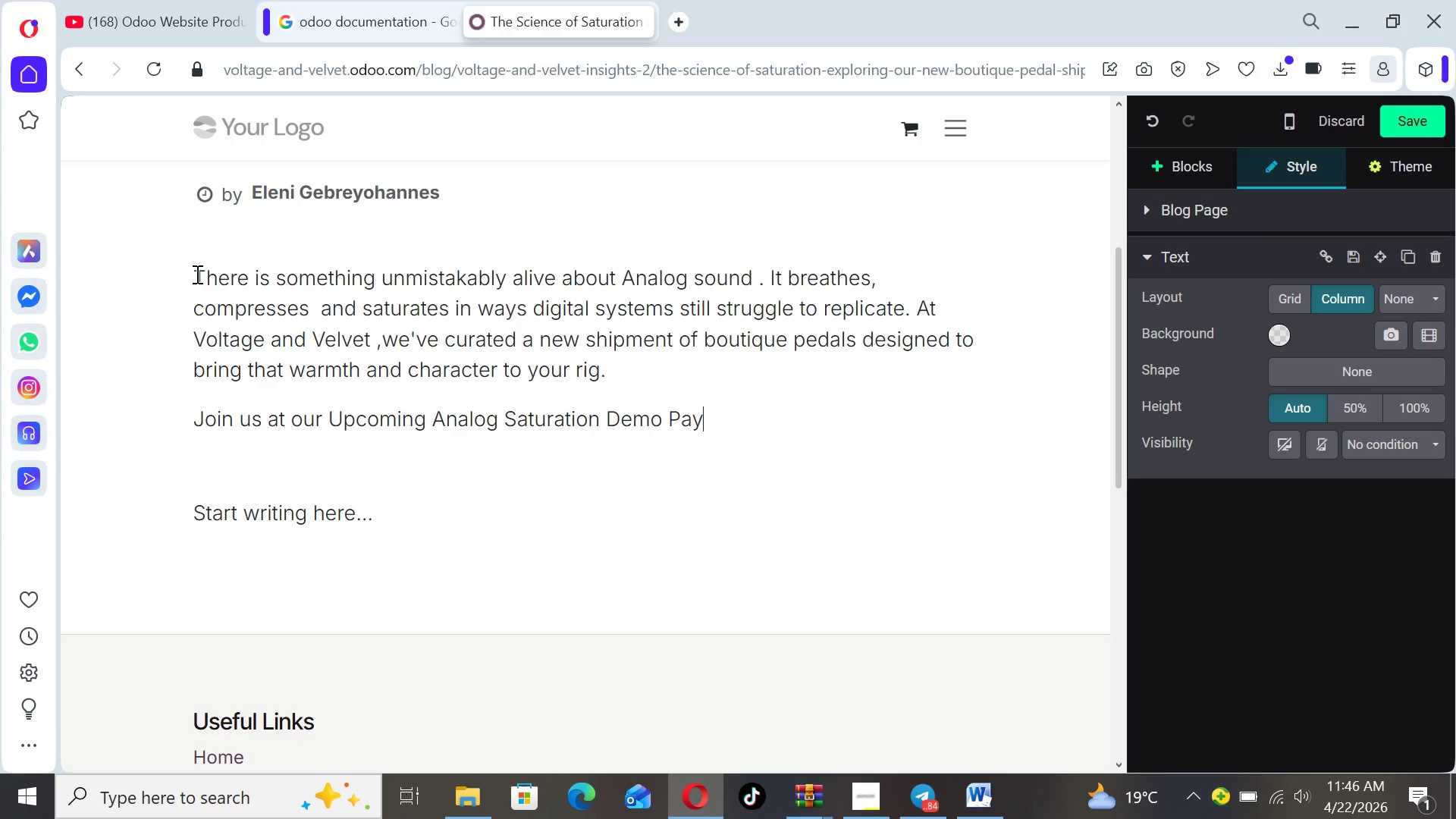 
key(ArrowLeft)
 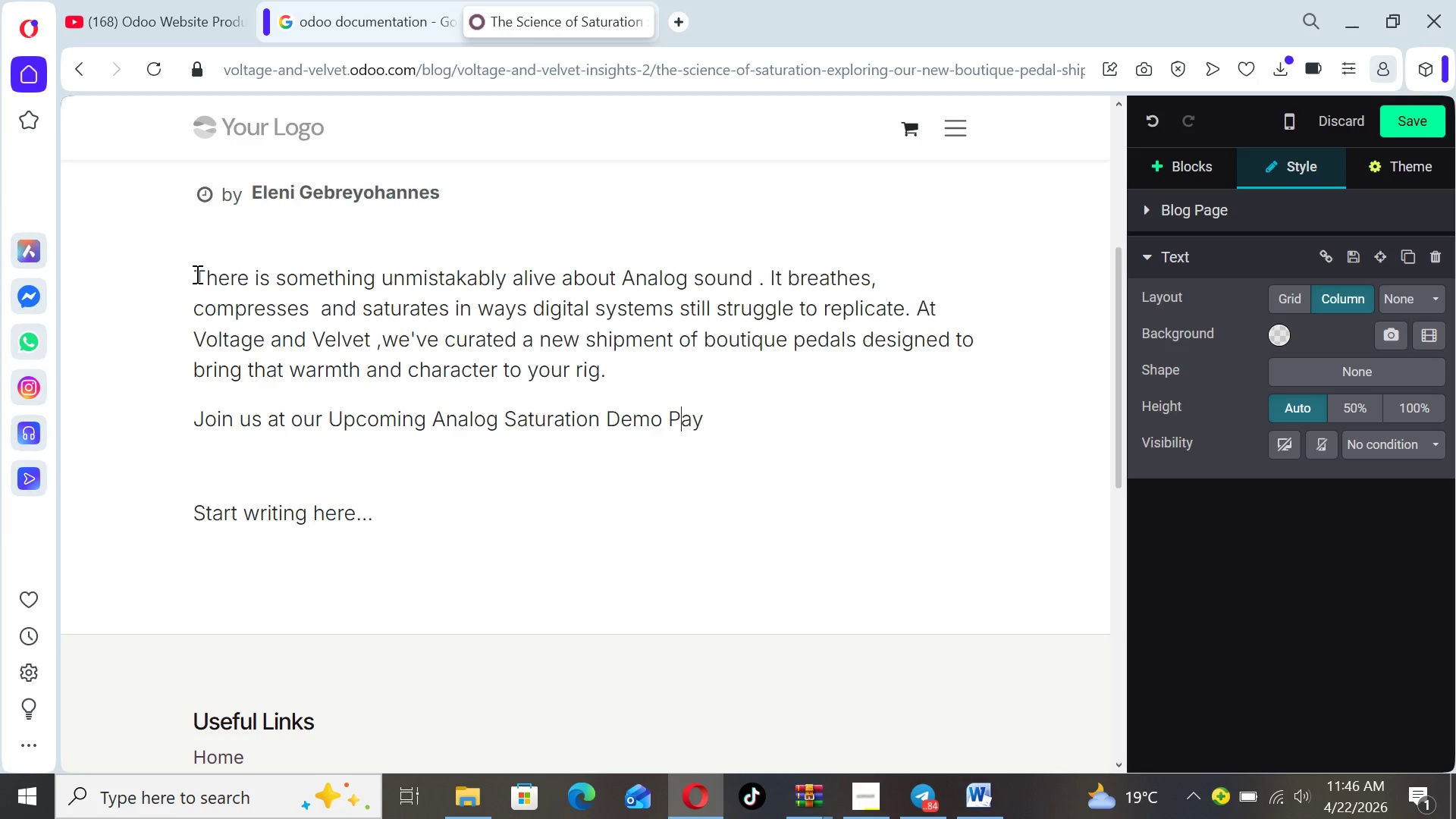 
key(ArrowLeft)
 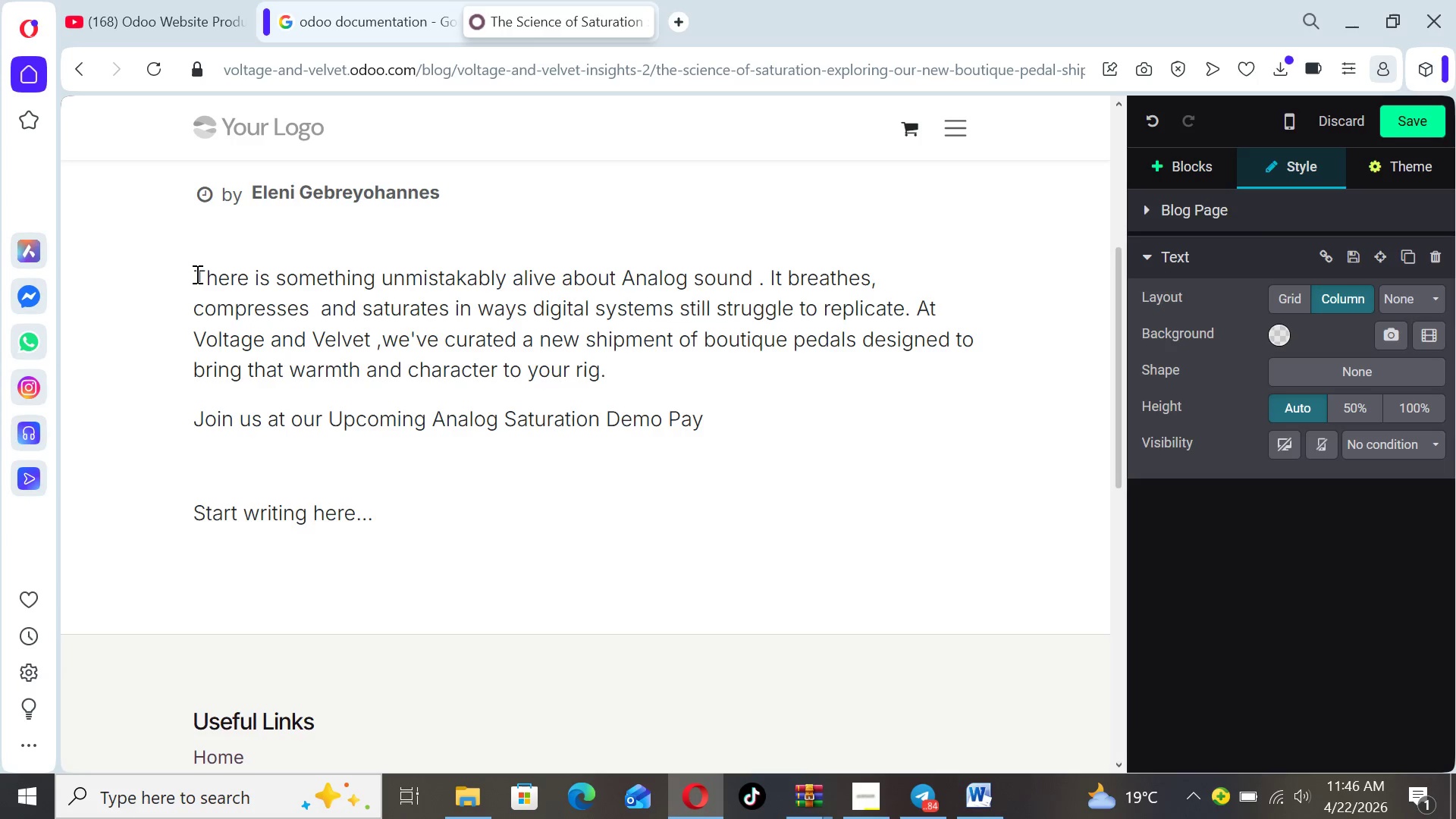 
key(Backspace)
 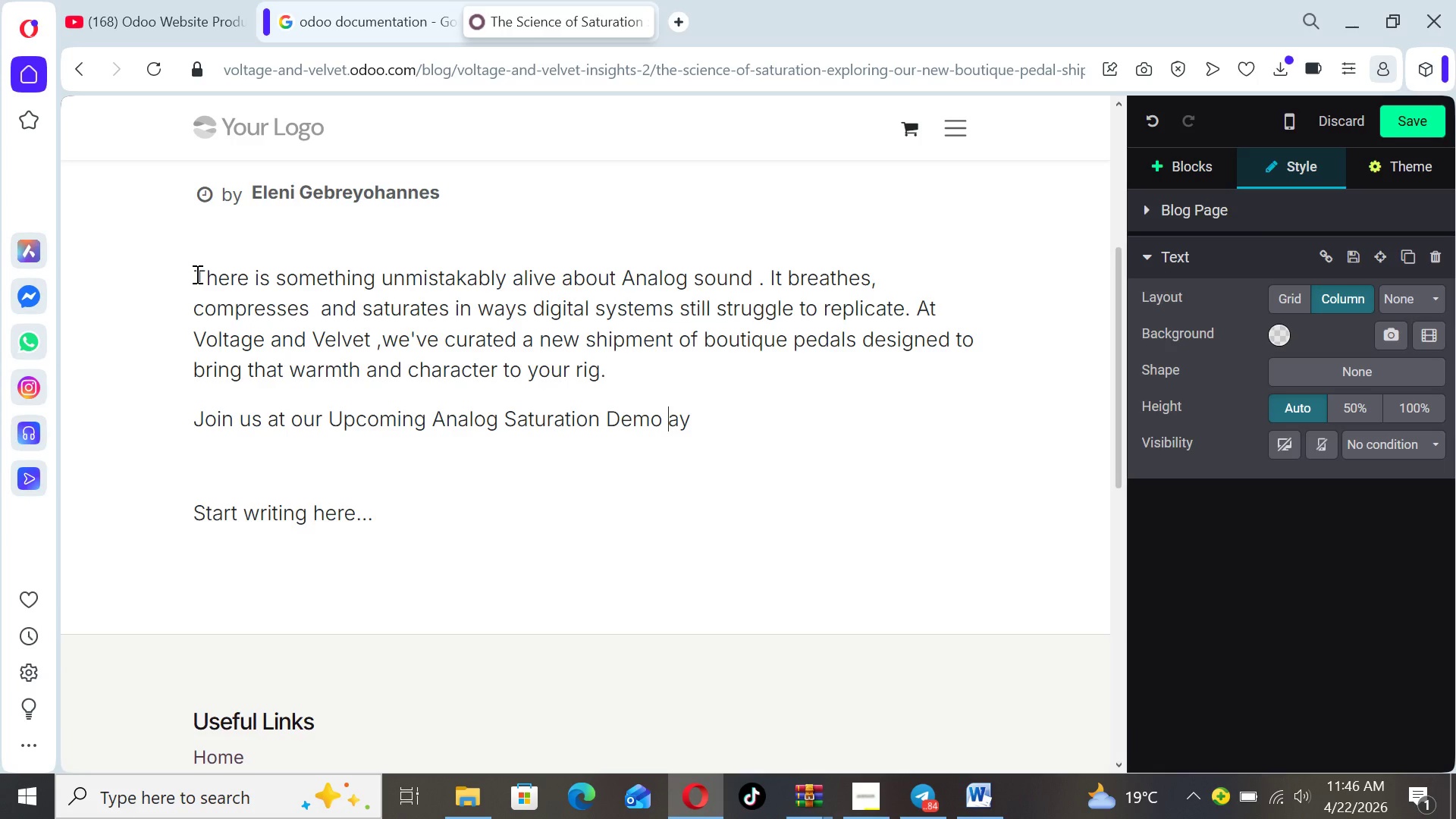 
key(CapsLock)
 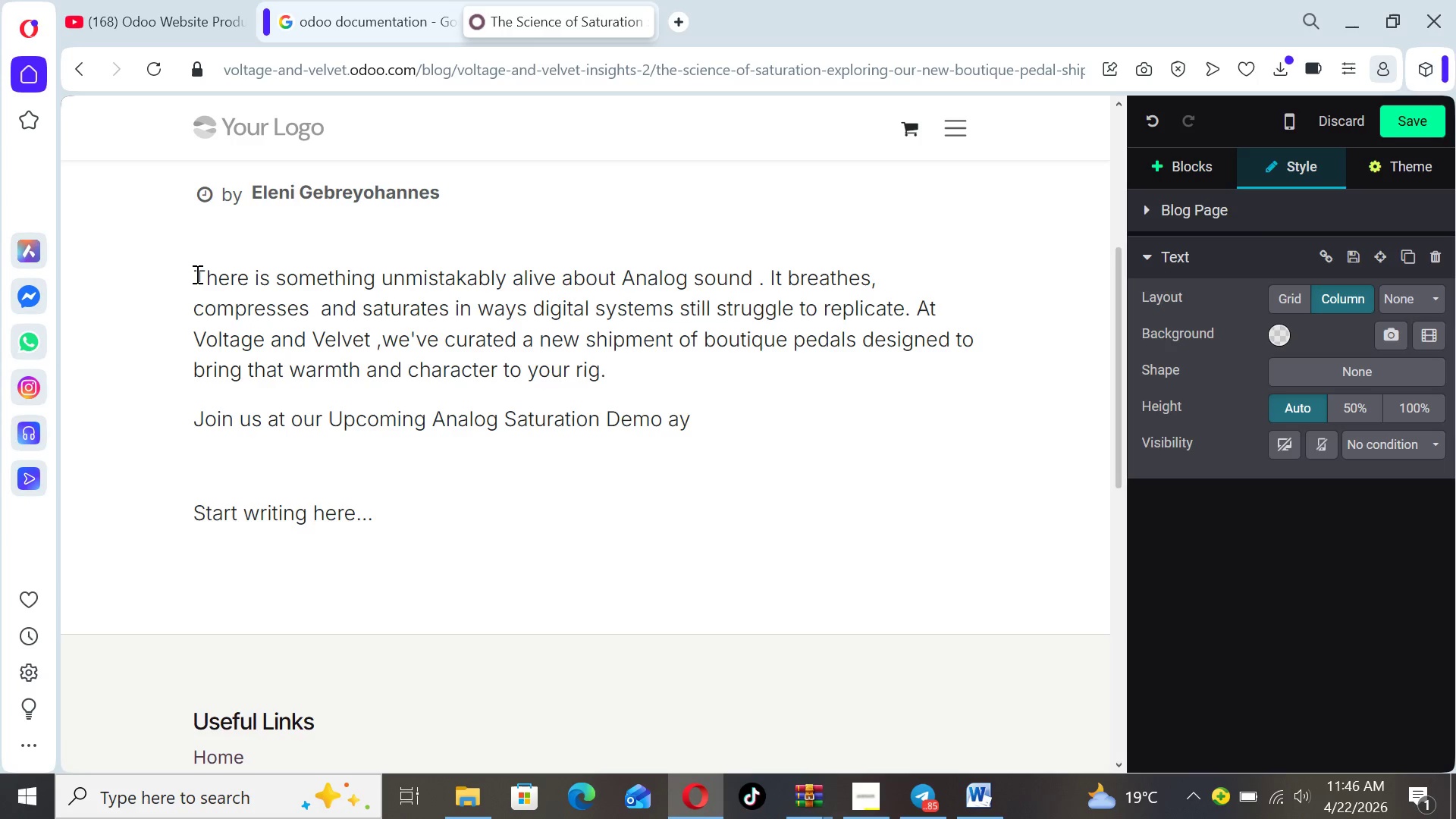 
key(D)
 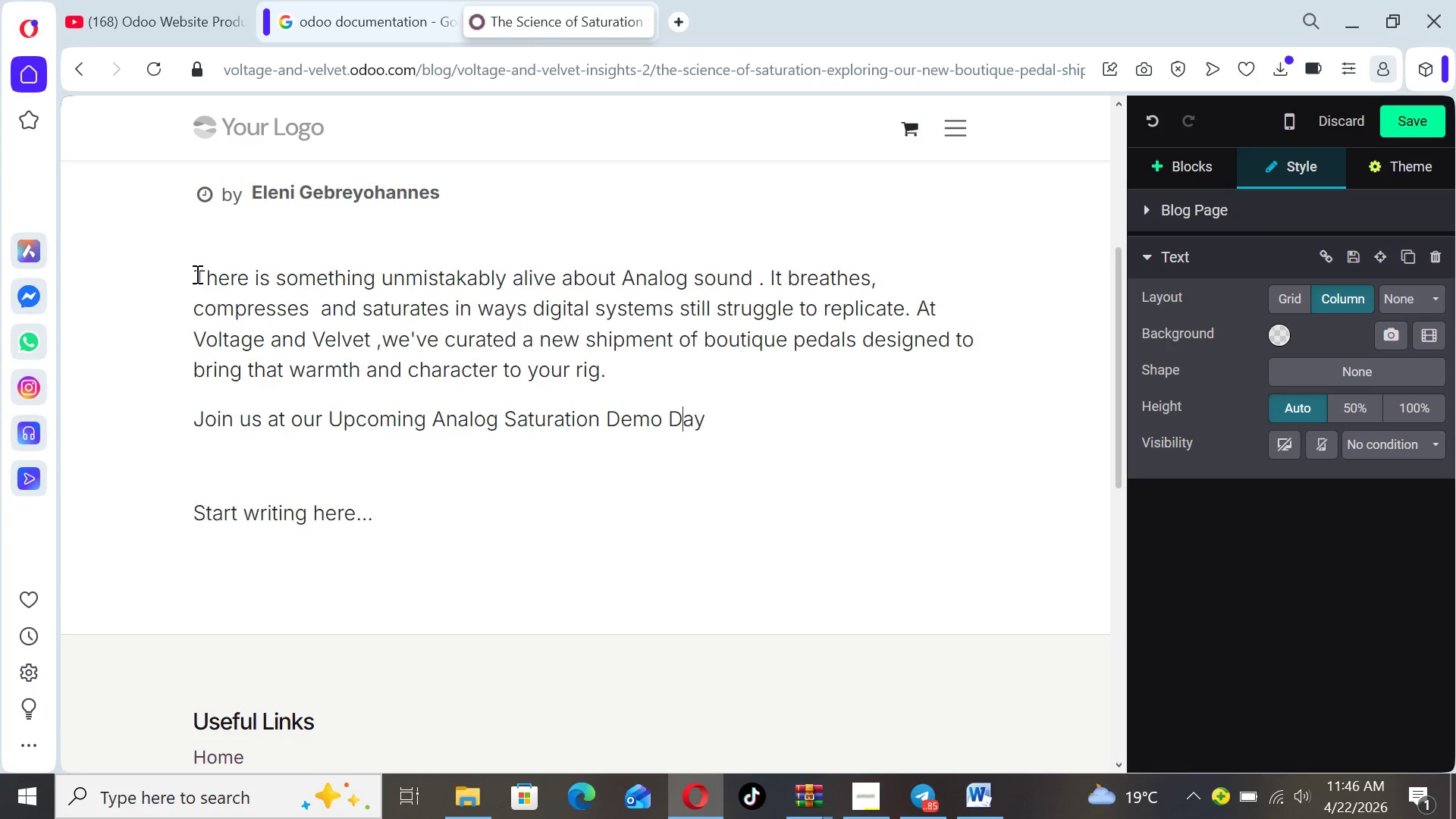 
key(CapsLock)
 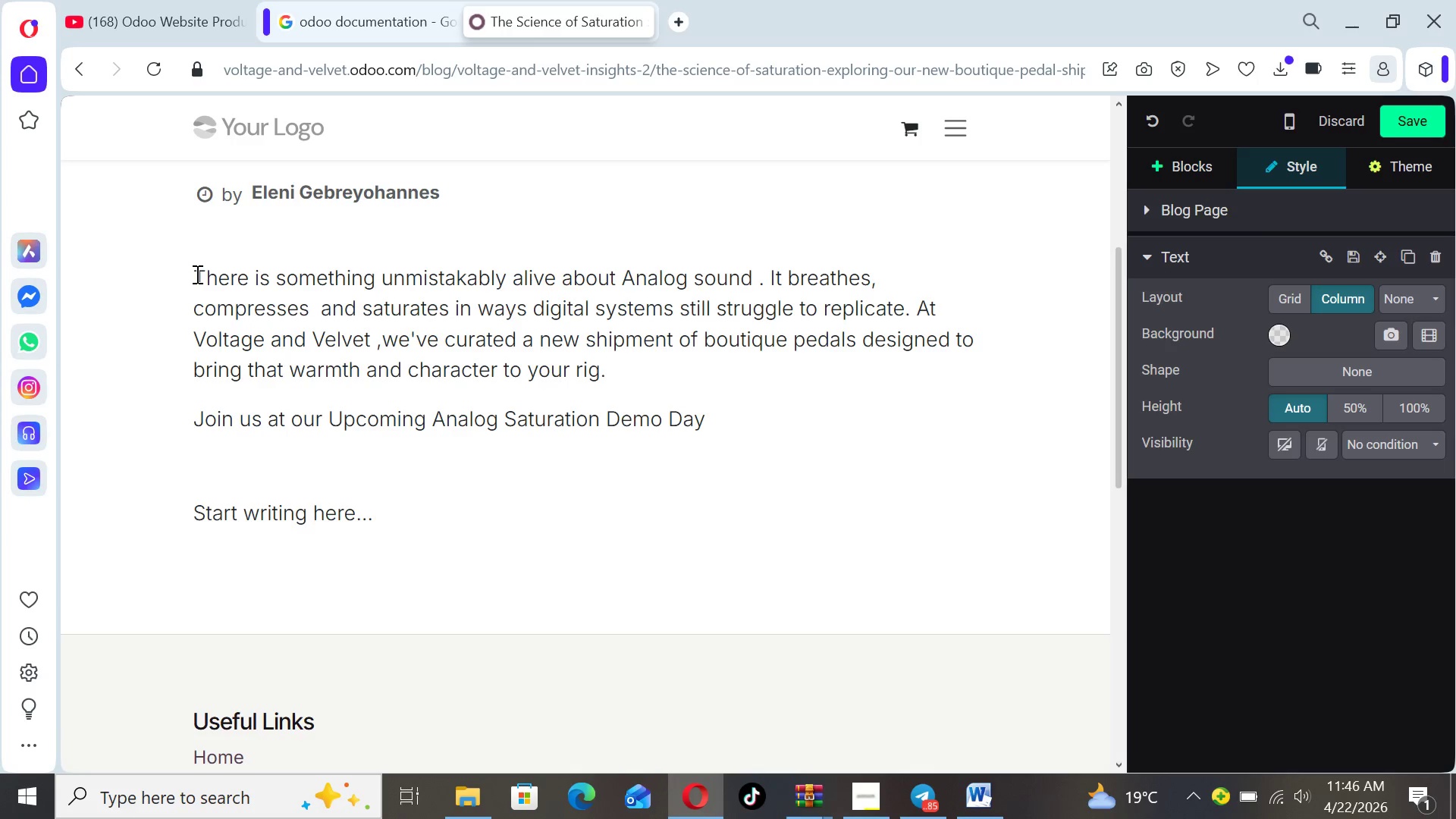 
key(ArrowRight)
 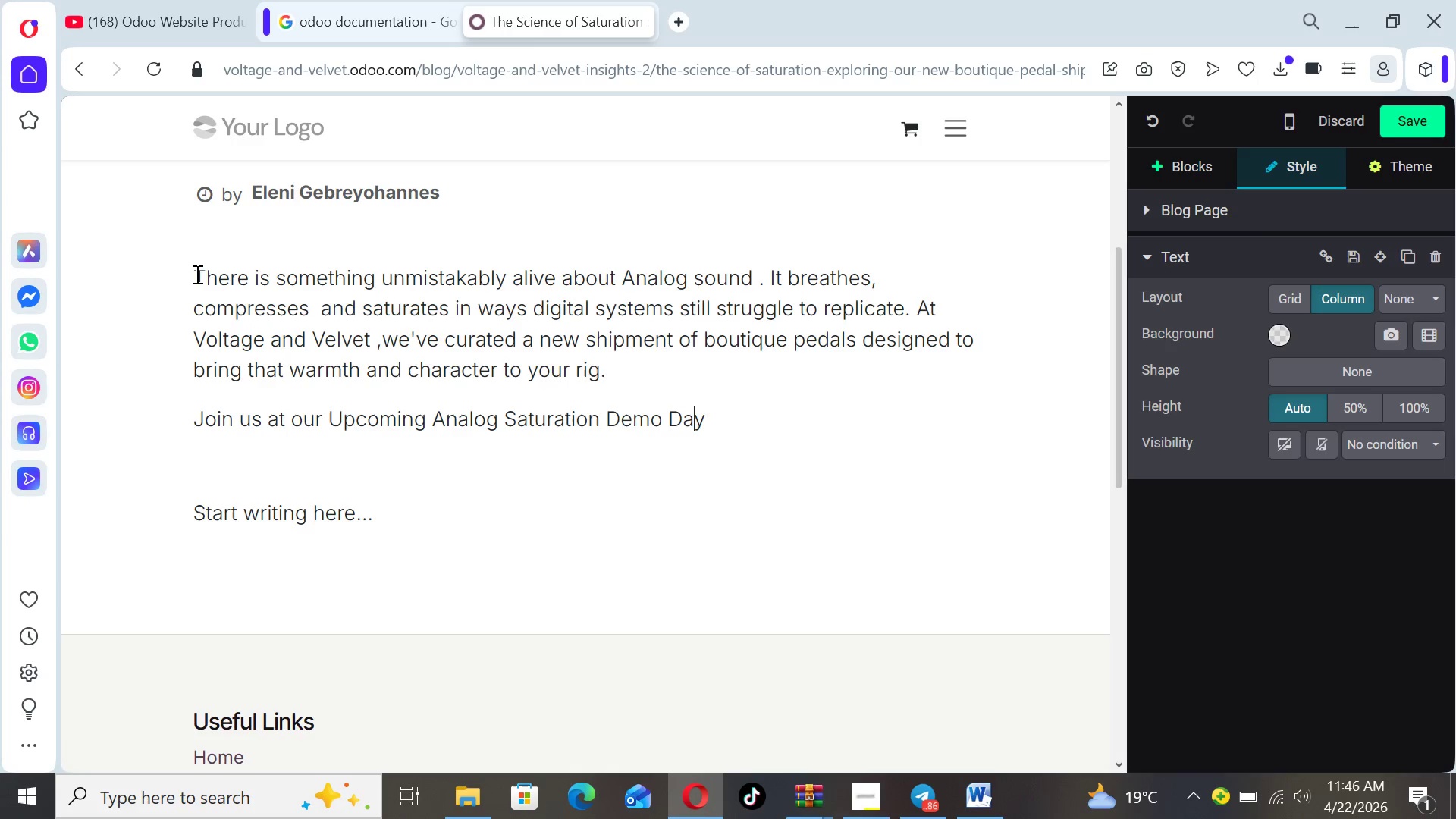 
key(ArrowRight)
 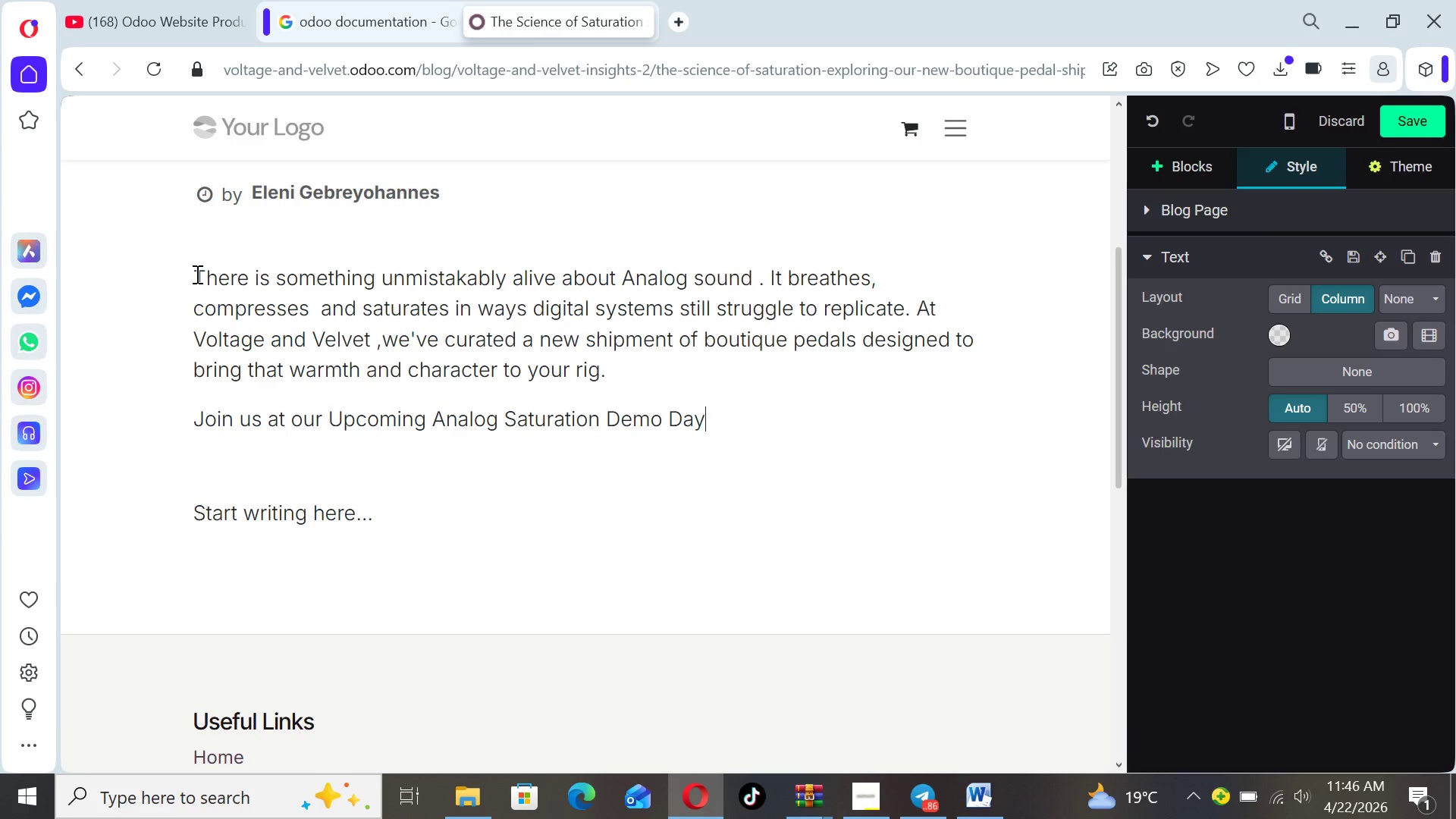 
type(, whereyo)
key(Backspace)
key(Backspace)
 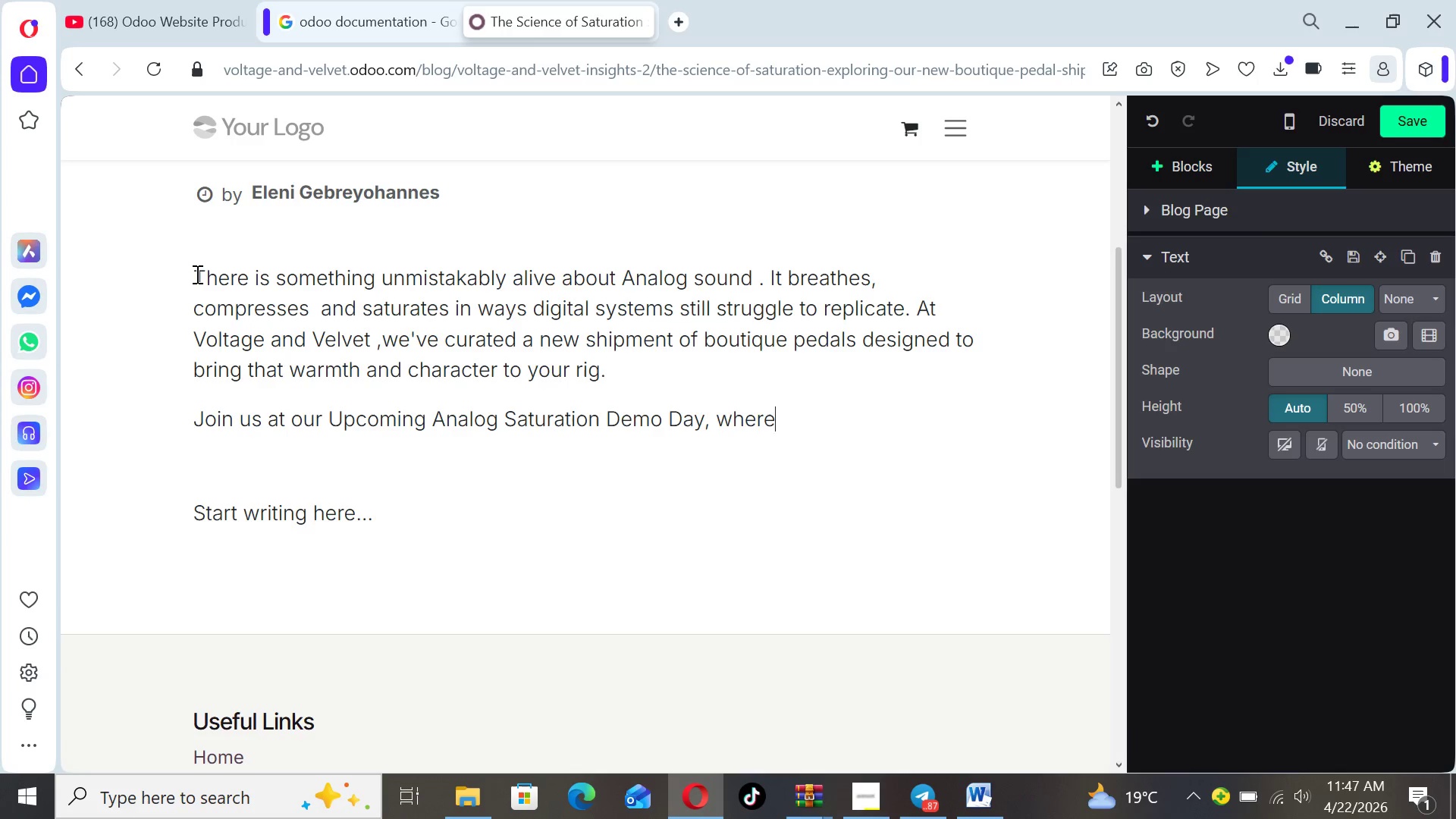 
type( you can experience )
 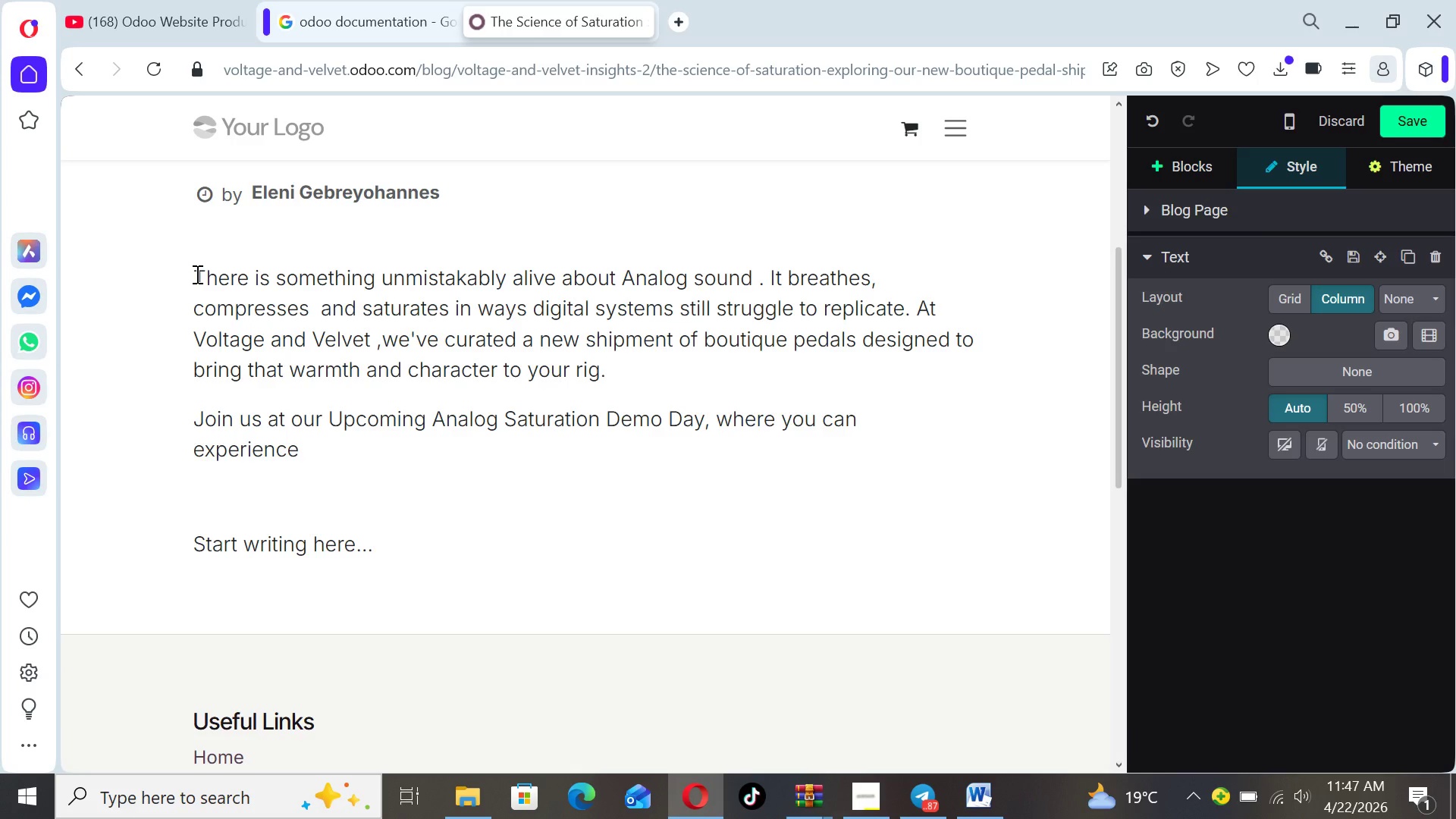 
wait(6.75)
 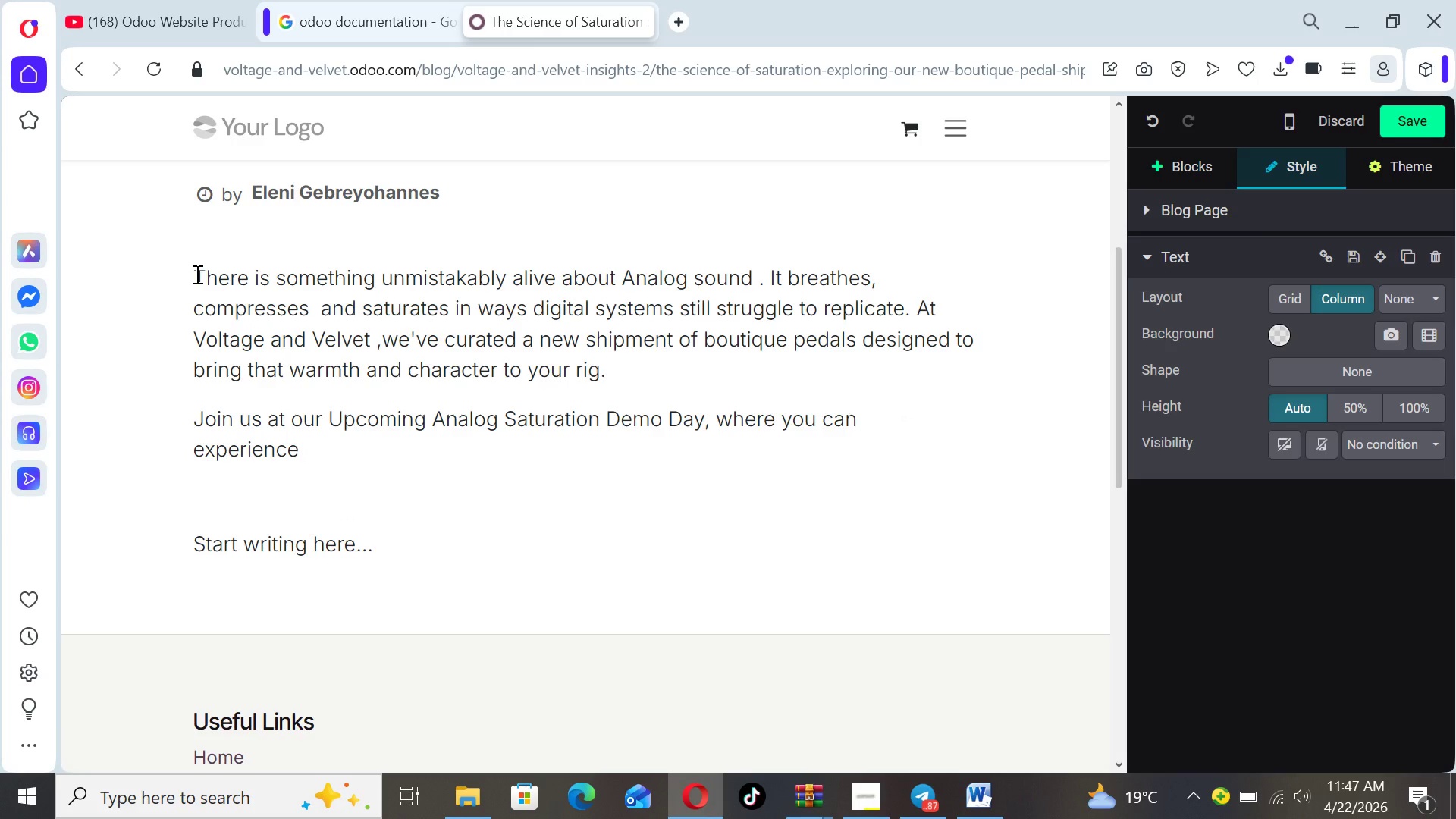 
type(these textures firsthand)
 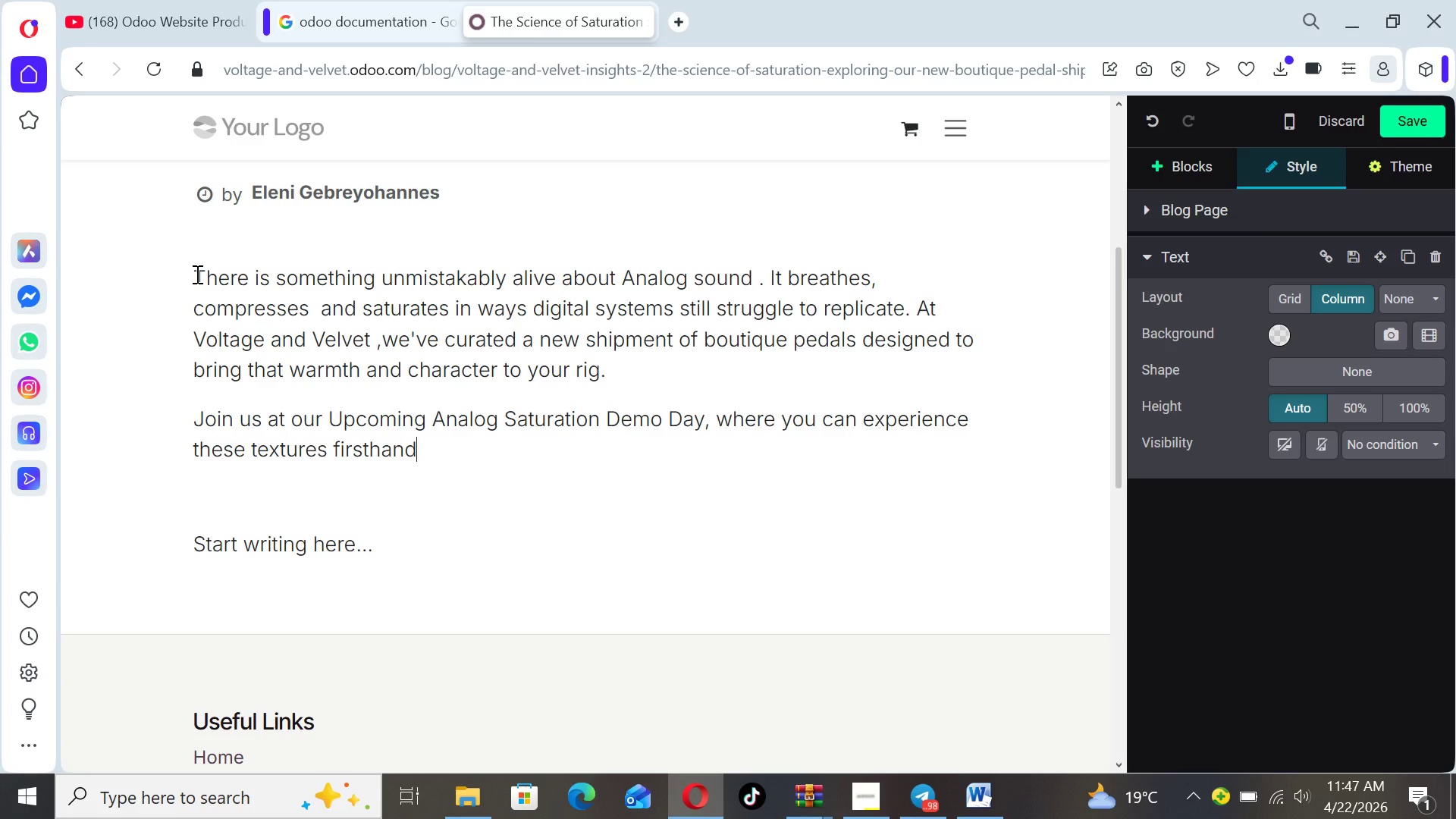 
key(Period)
 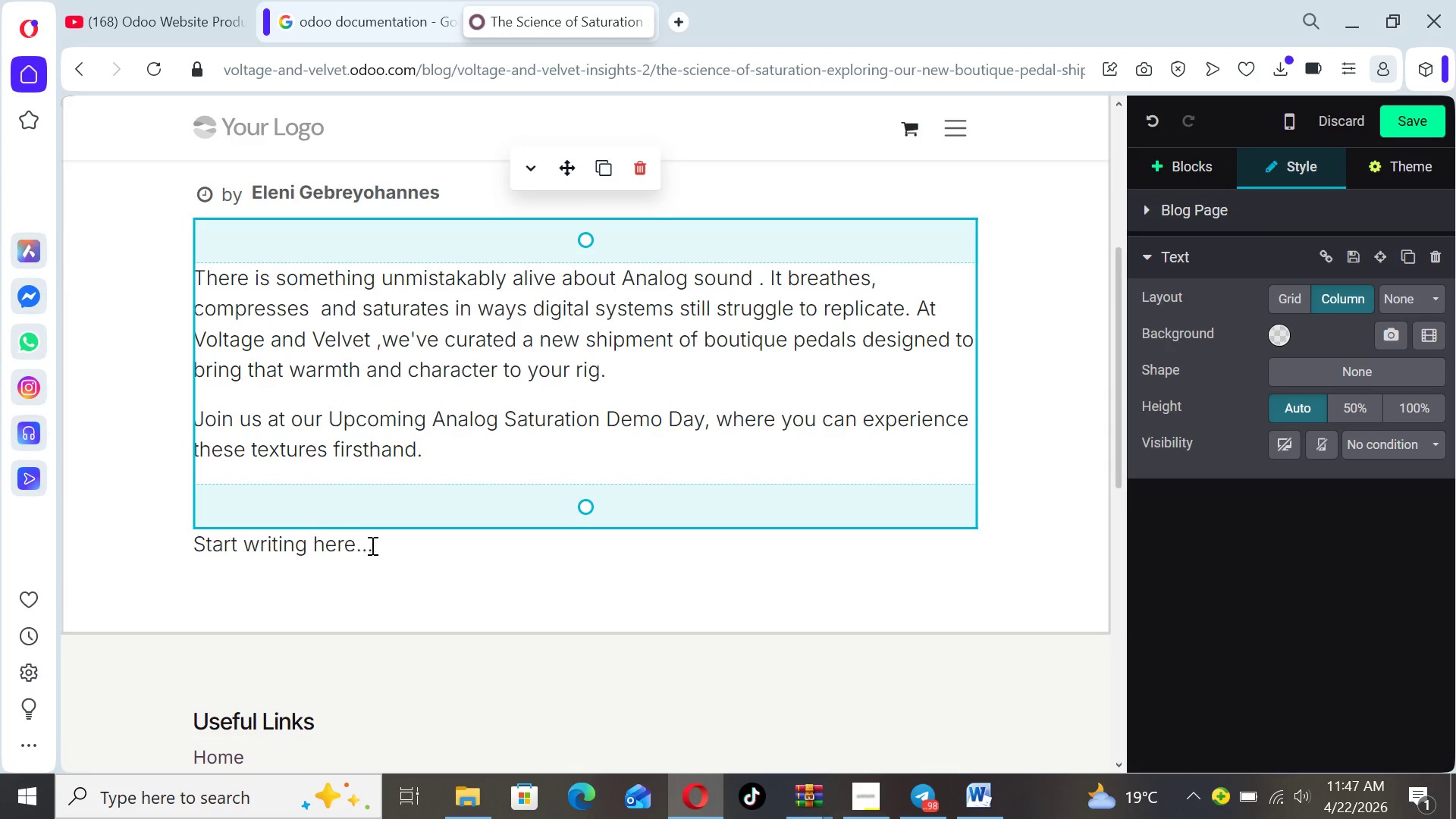 
left_click_drag(start_coordinate=[375, 546], to_coordinate=[163, 539])
 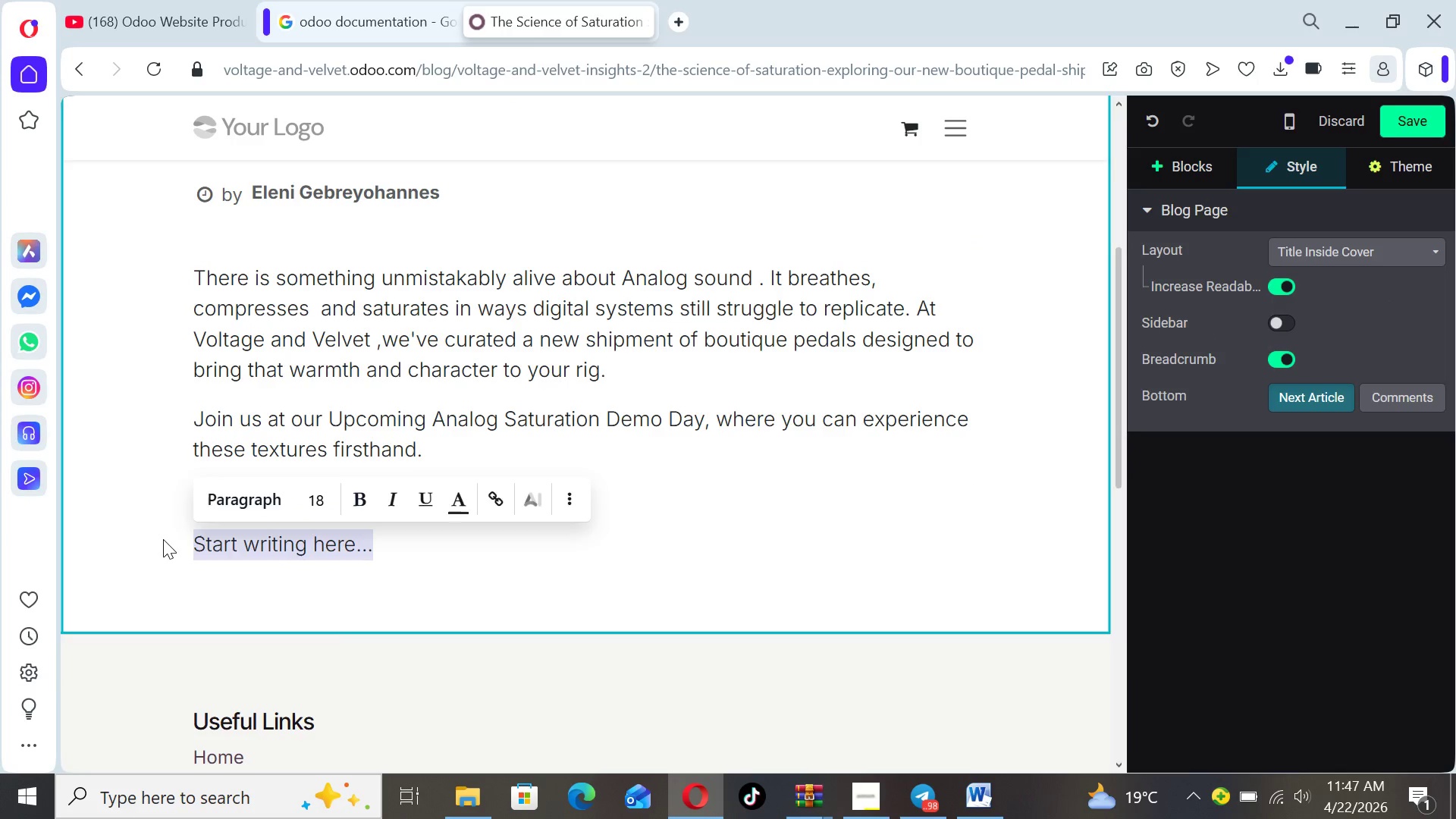 
key(Backspace)
 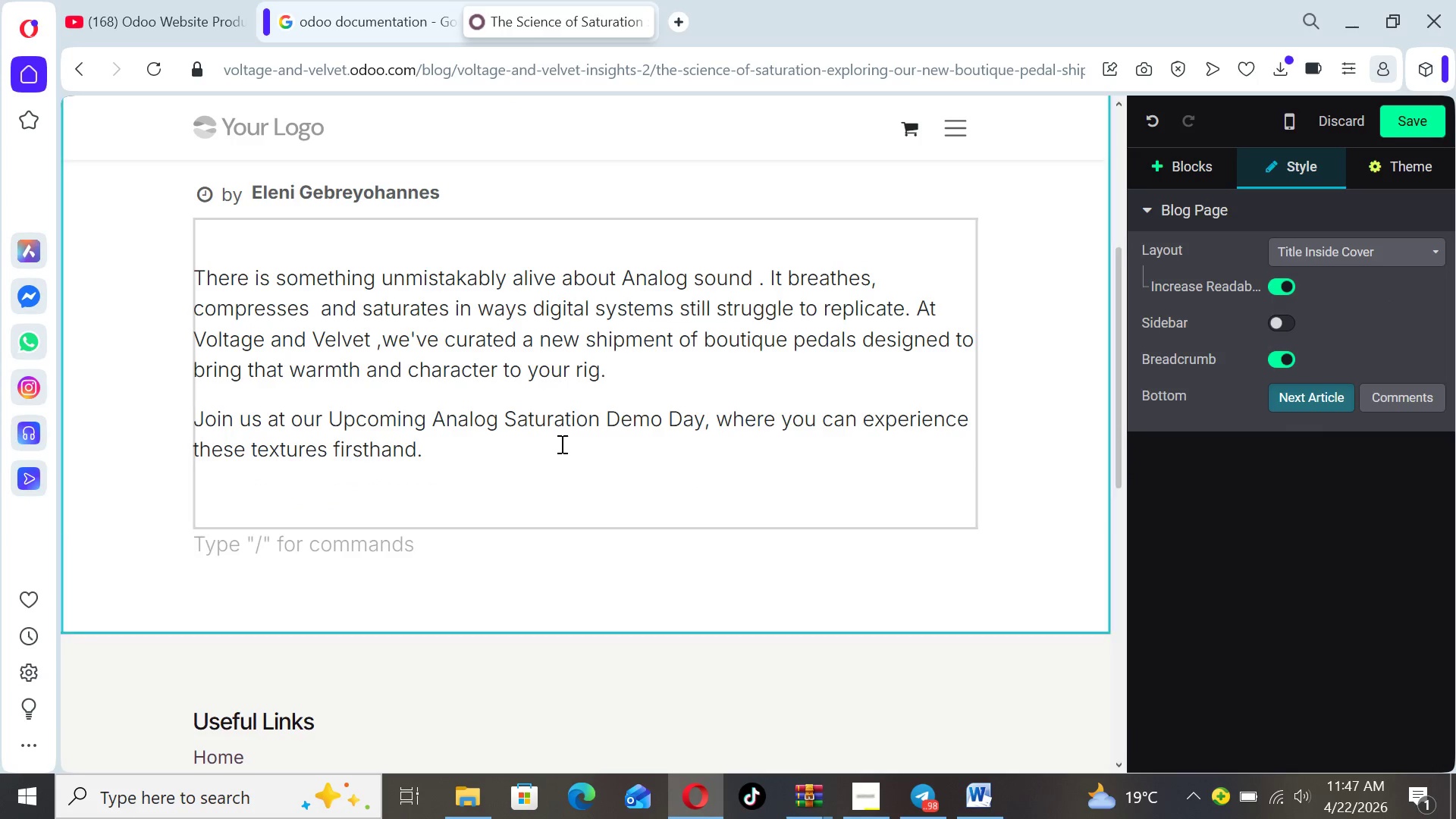 
left_click([636, 438])
 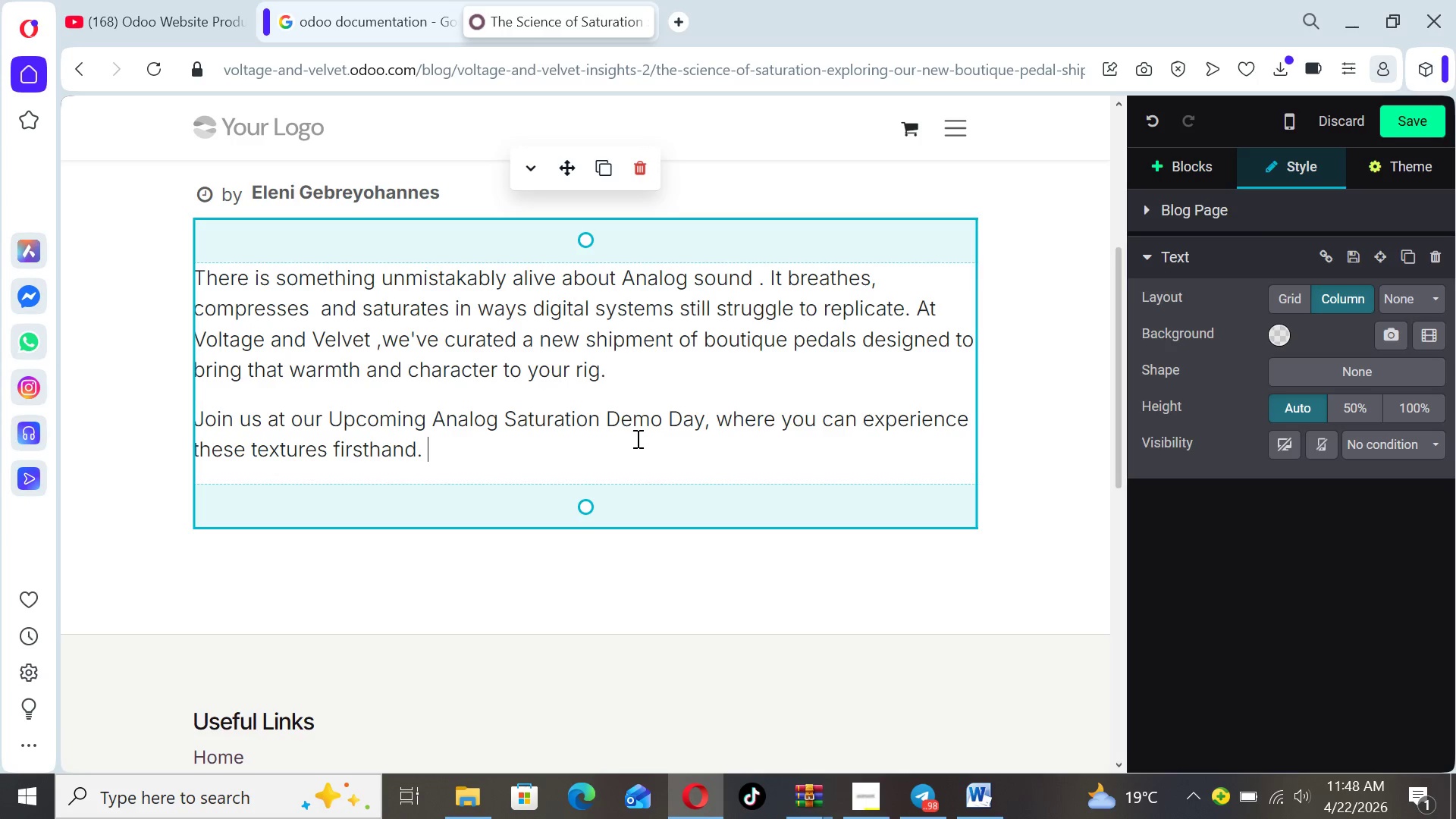 
wait(18.0)
 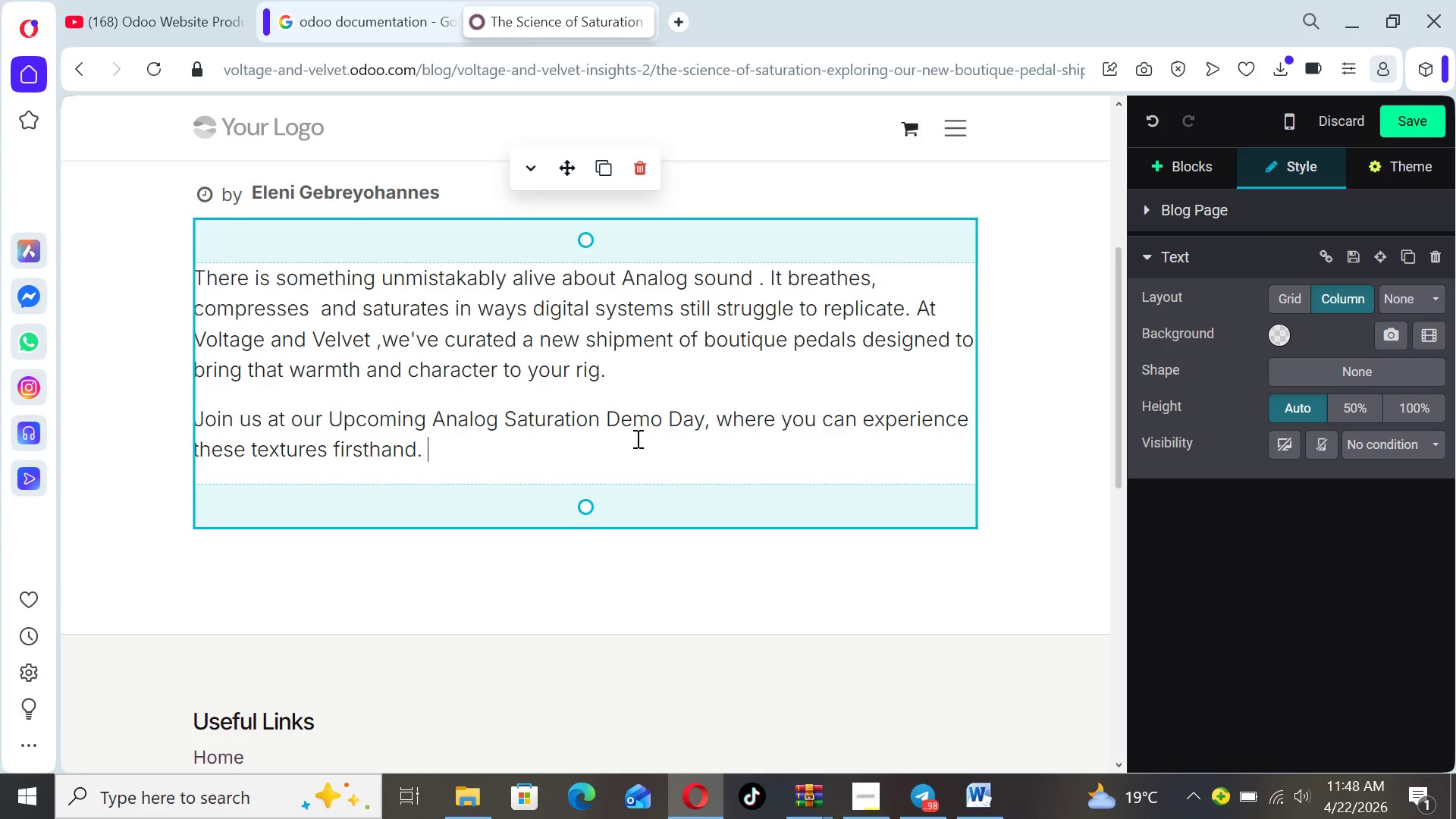 
left_click_drag(start_coordinate=[1119, 467], to_coordinate=[1124, 463])
 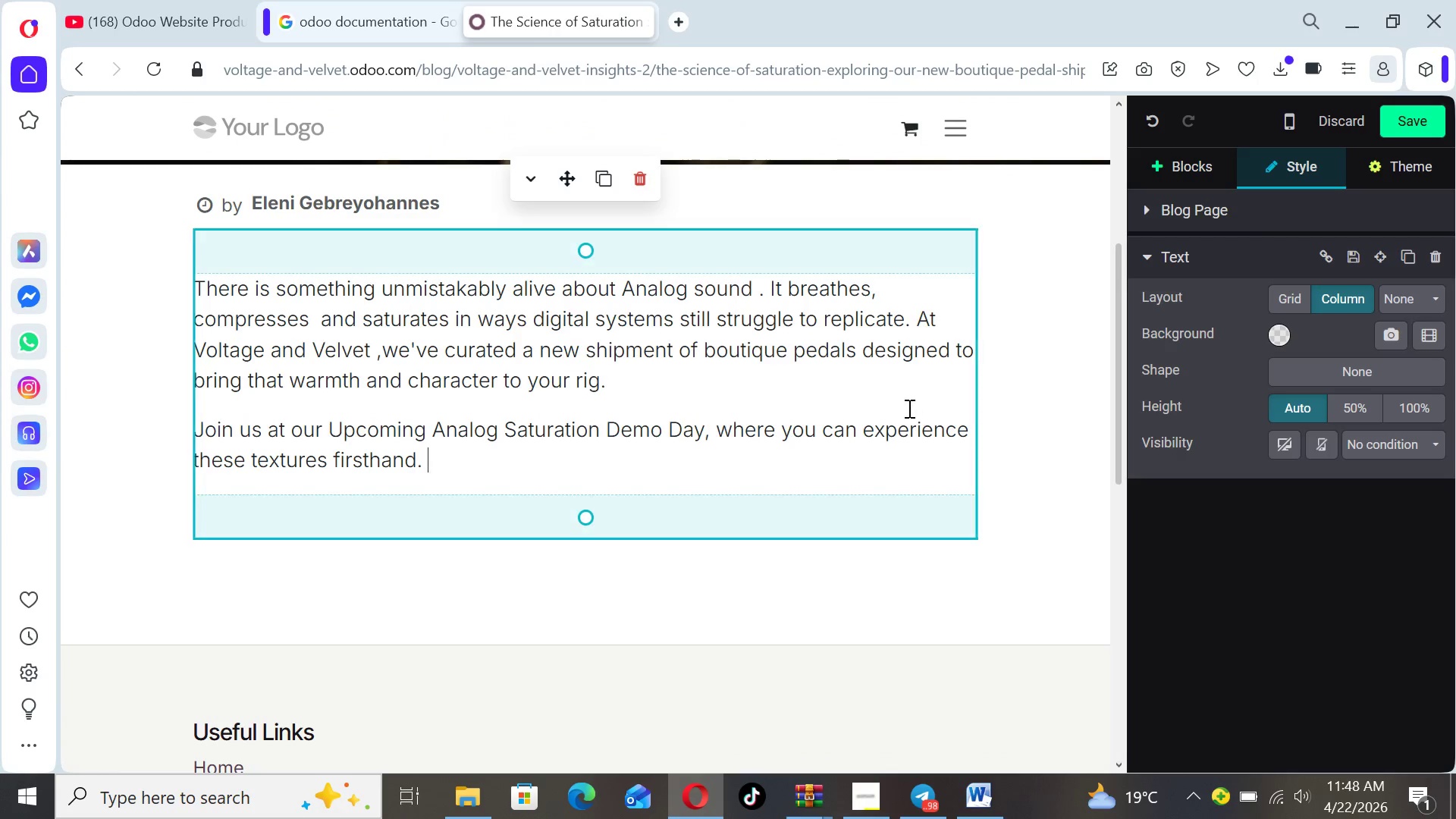 
left_click([908, 407])
 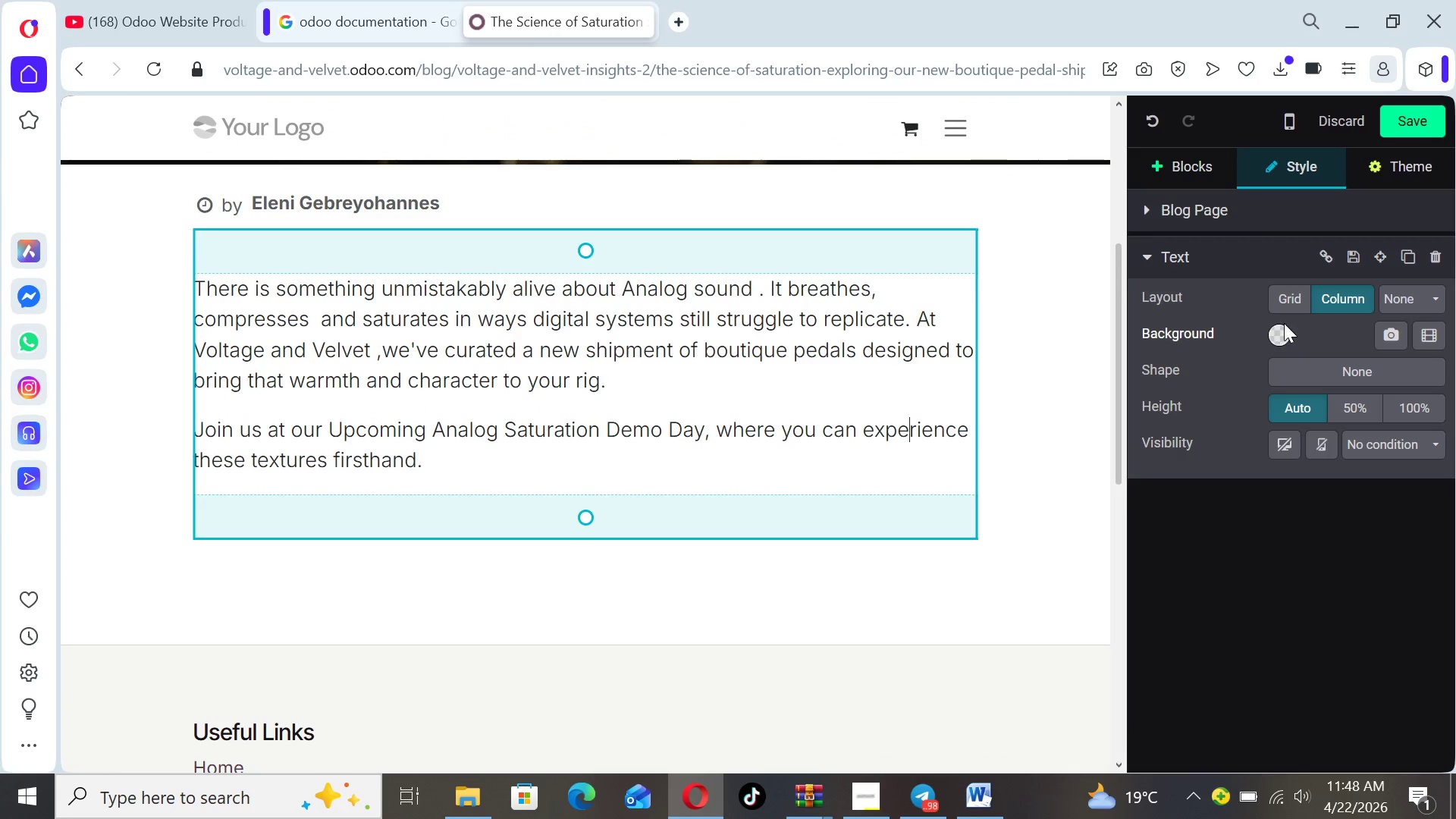 
left_click([1283, 328])
 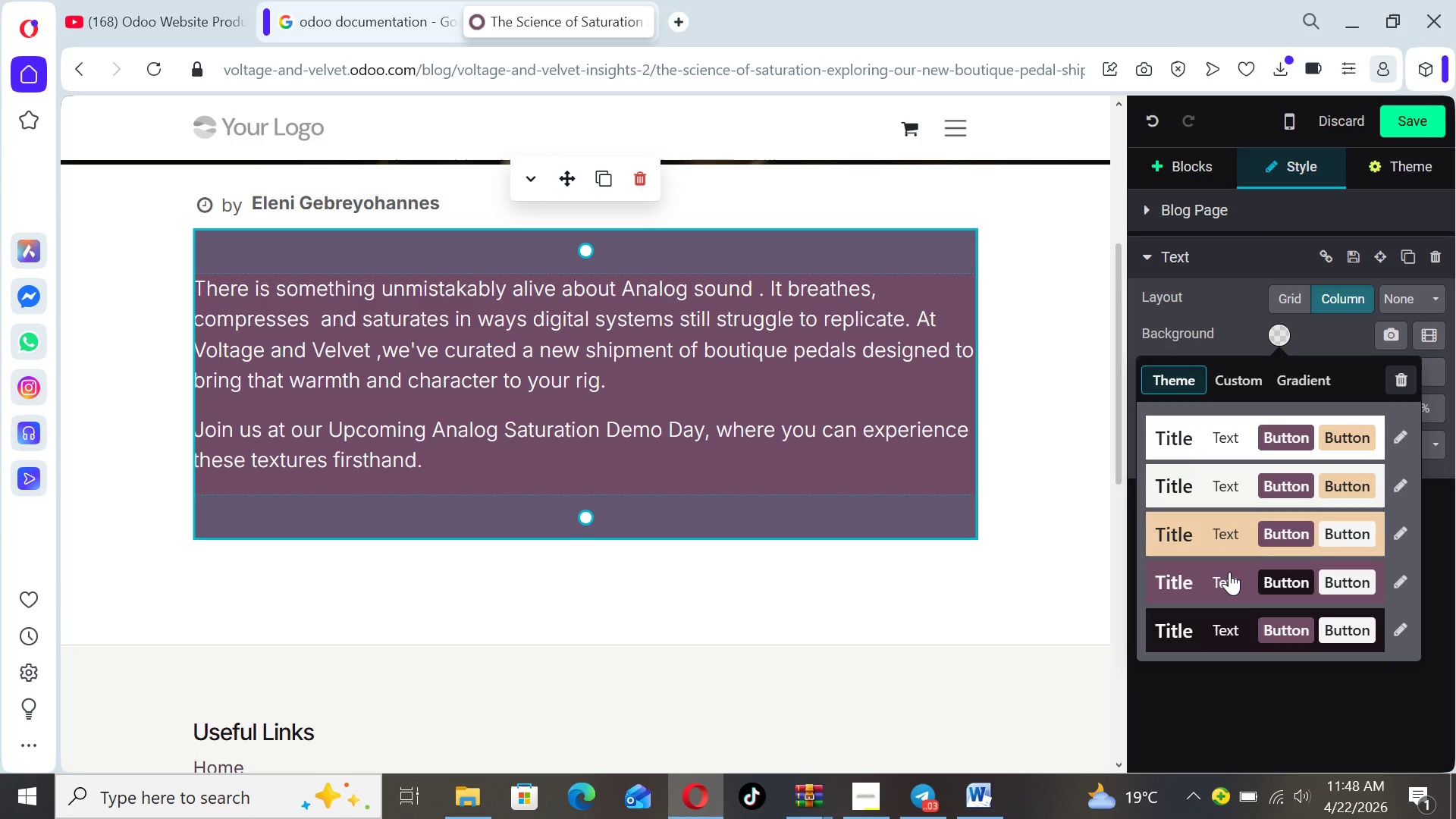 
wait(7.55)
 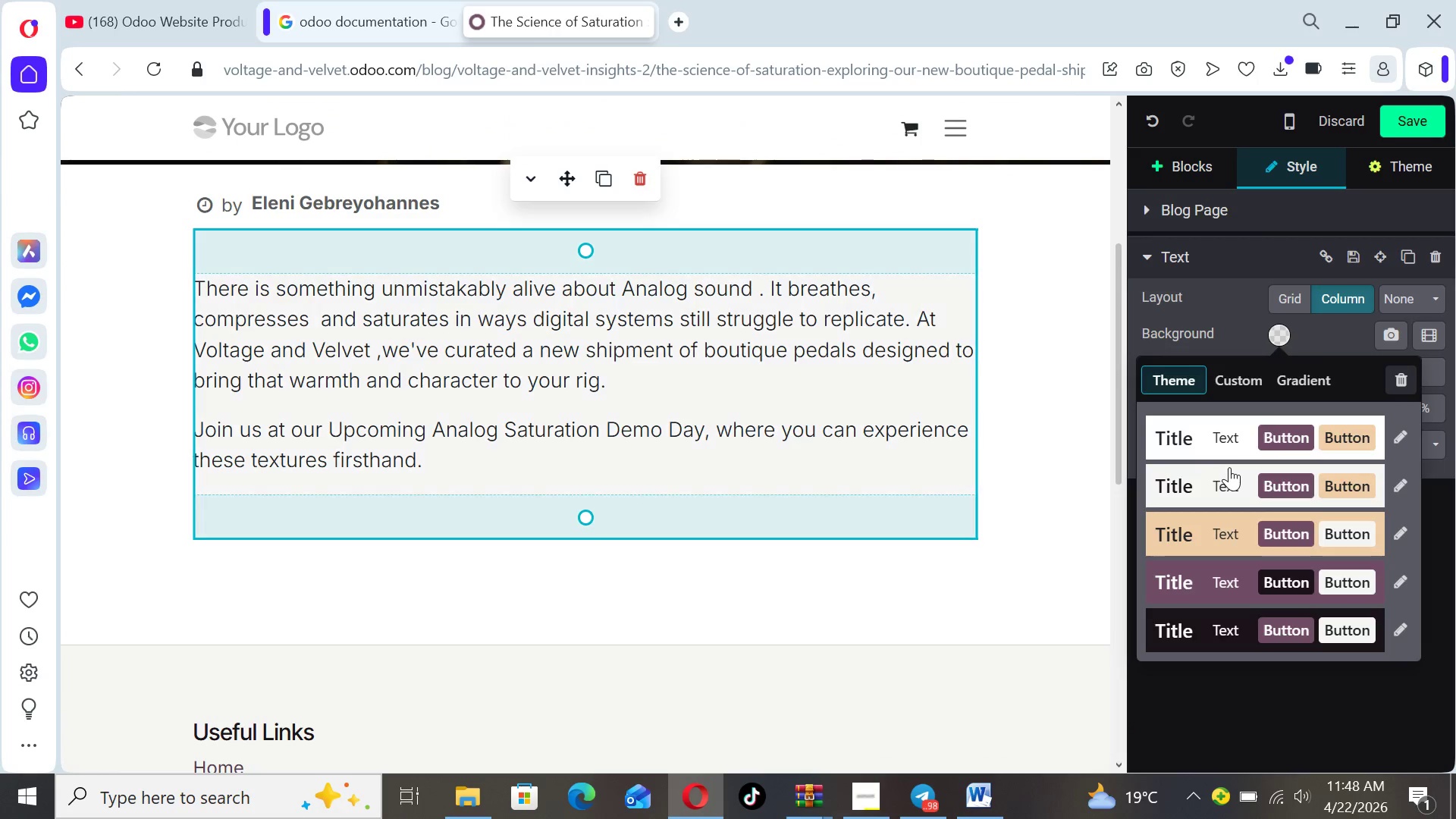 
left_click([1211, 473])
 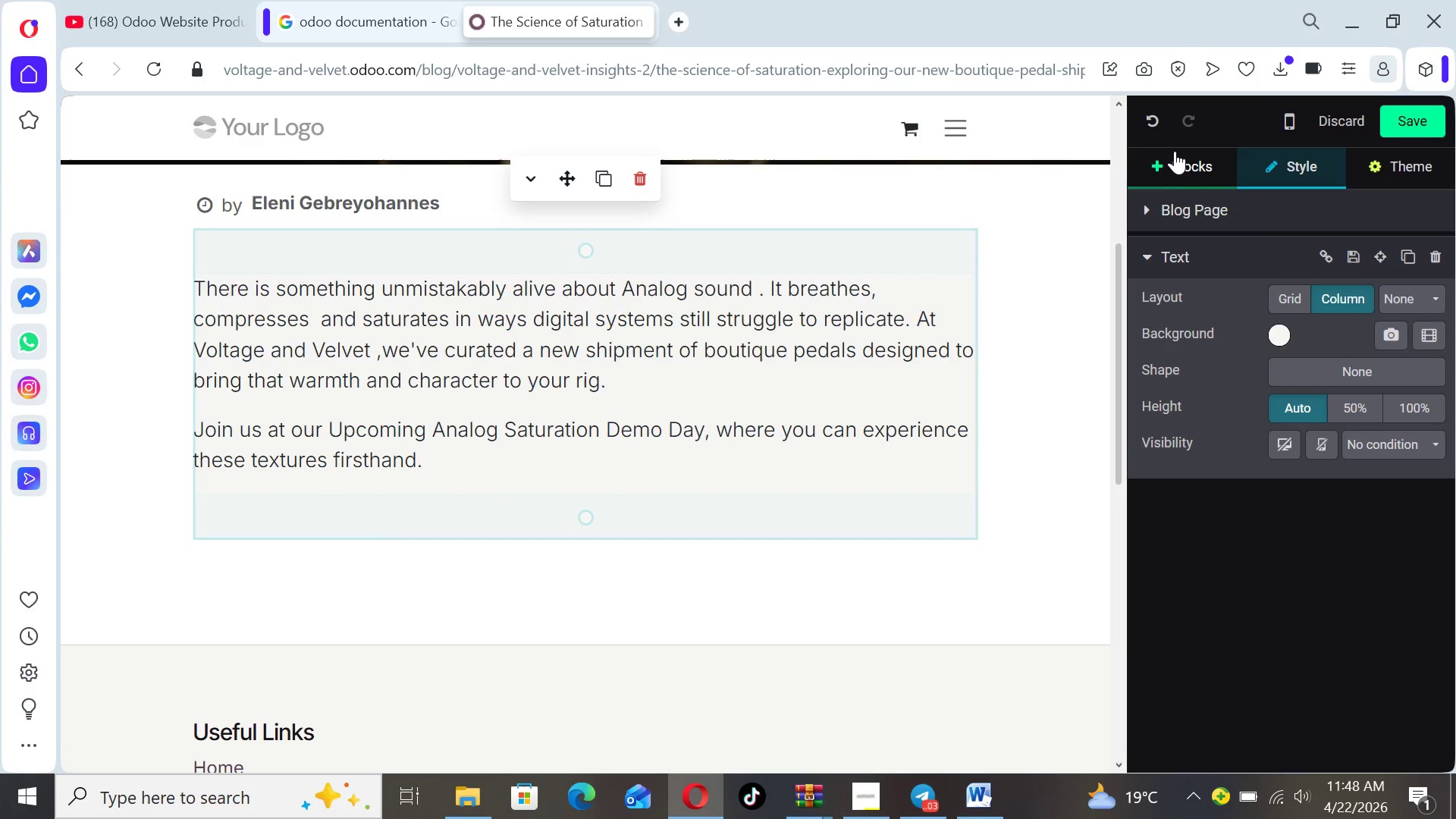 
left_click([1175, 155])
 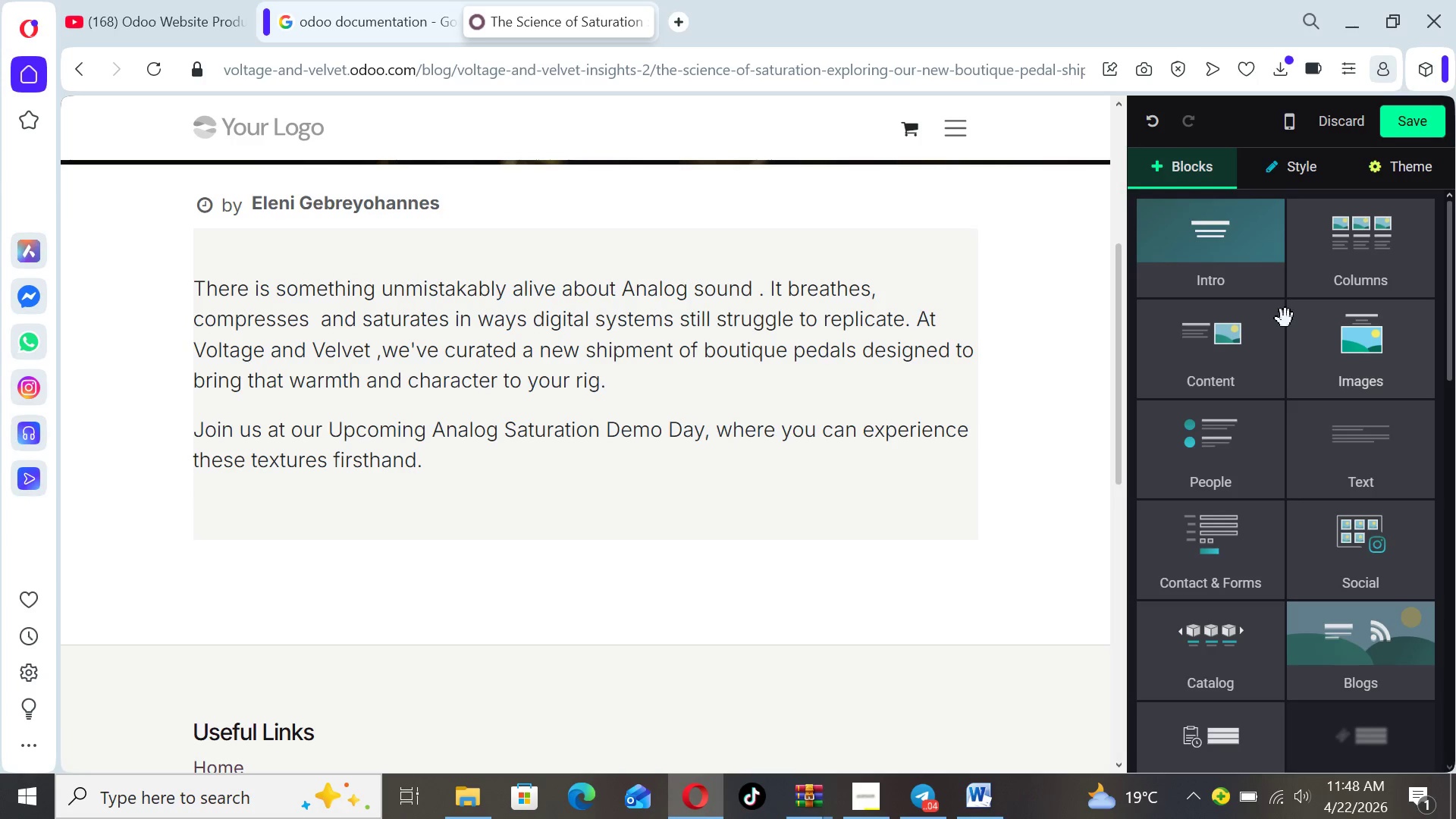 
left_click([1252, 356])
 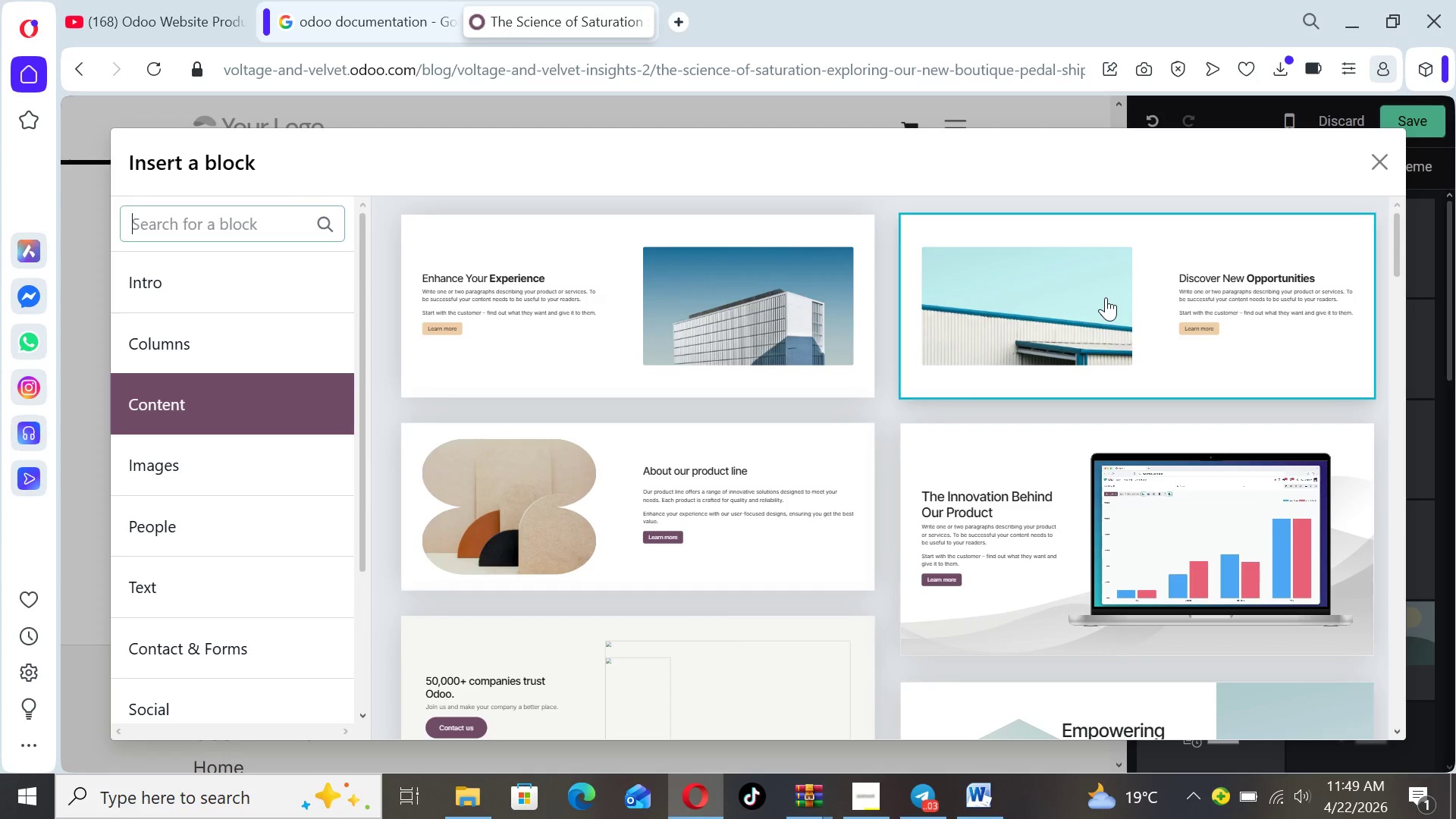 
wait(47.2)
 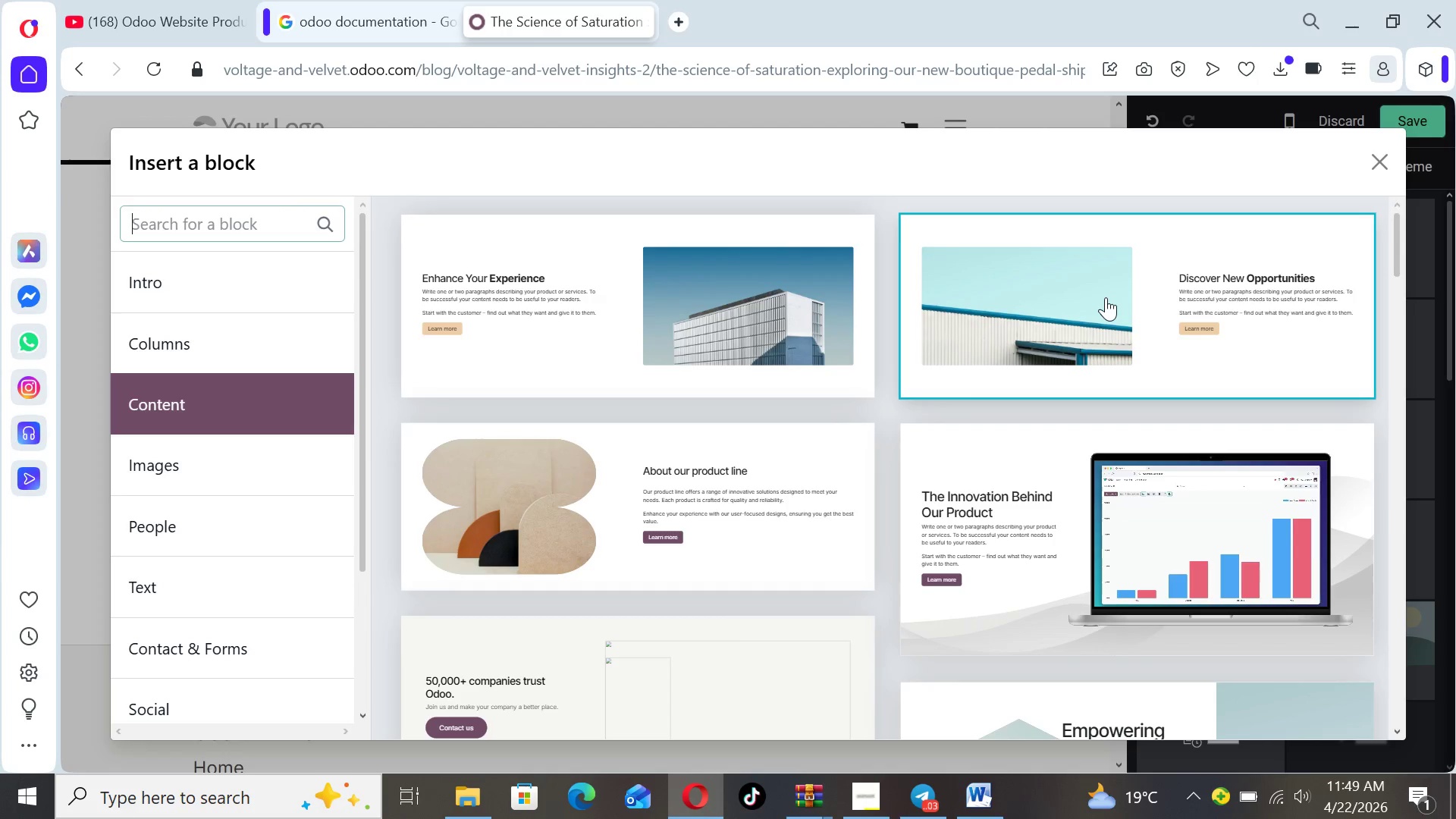 
left_click([1106, 297])
 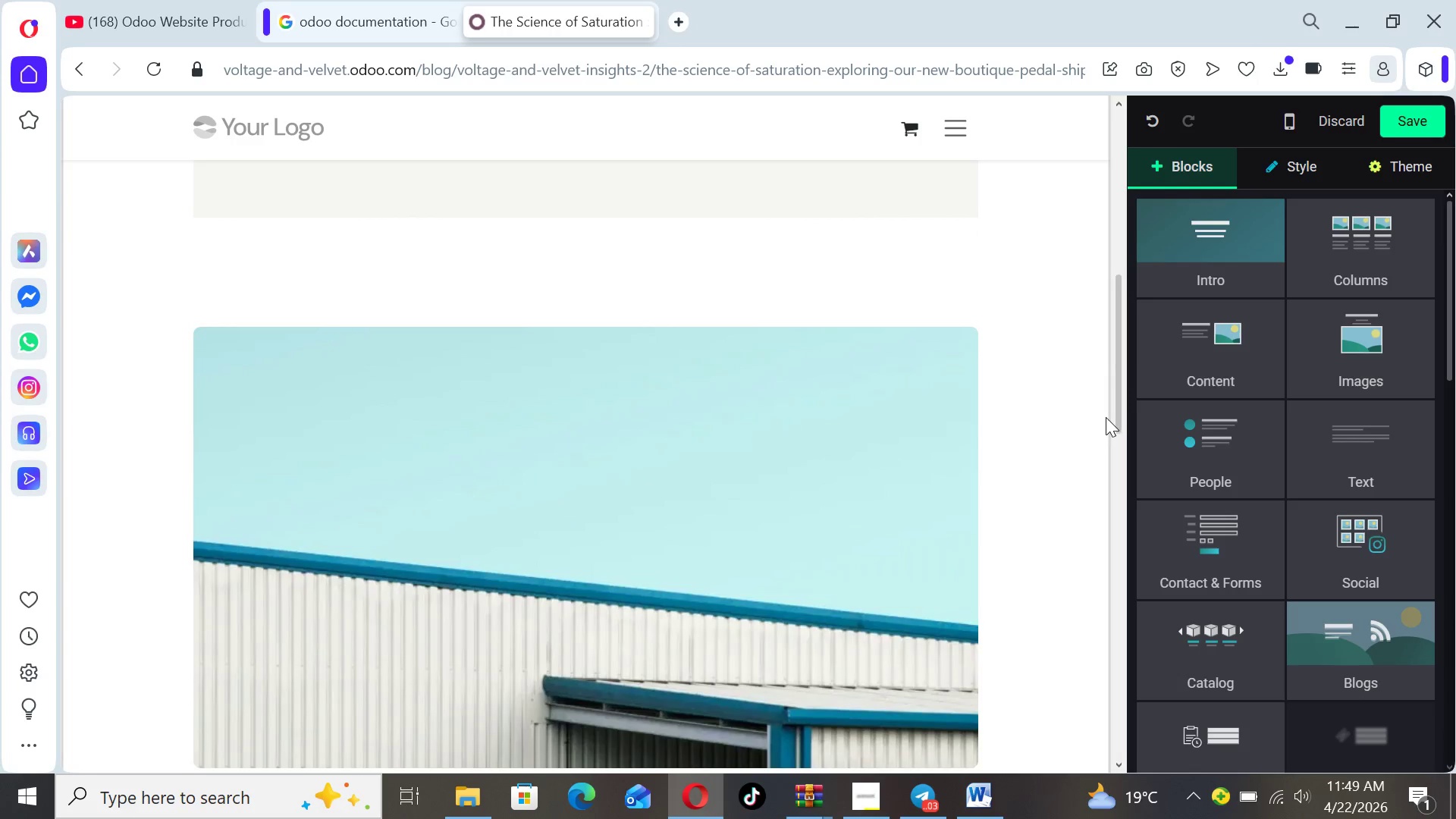 
left_click_drag(start_coordinate=[1113, 416], to_coordinate=[1120, 539])
 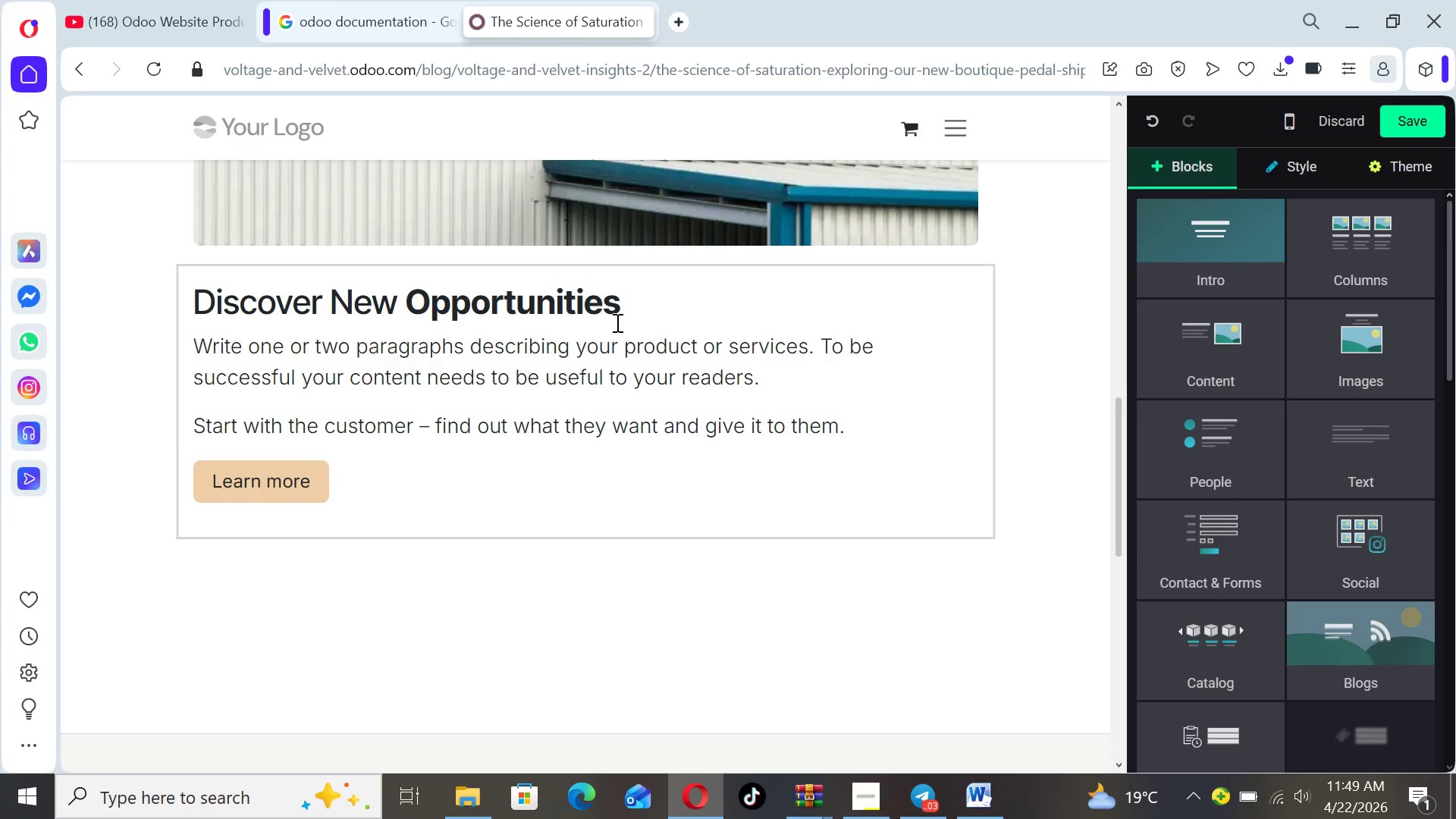 
wait(10.09)
 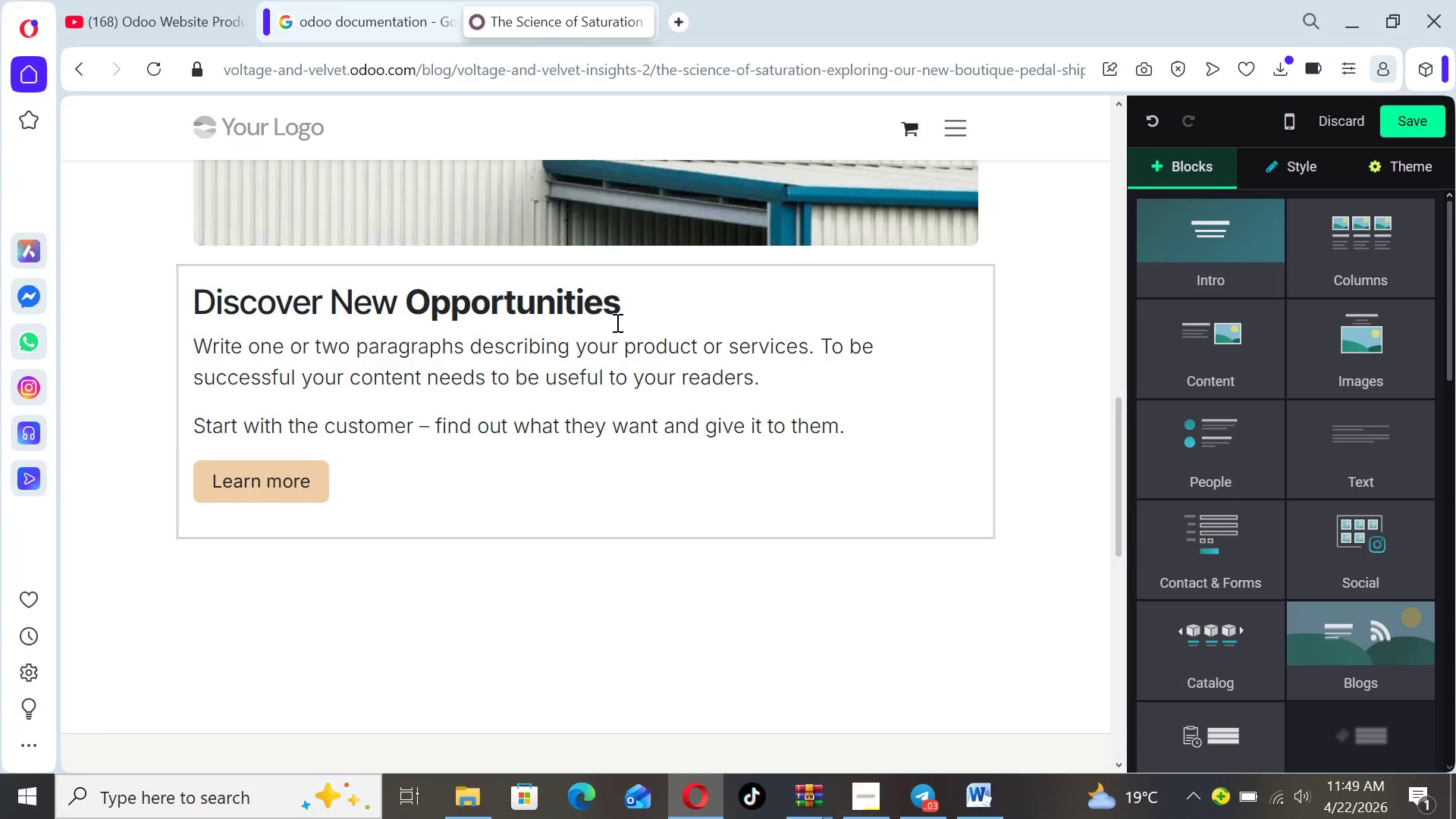 
left_click_drag(start_coordinate=[625, 301], to_coordinate=[199, 280])
 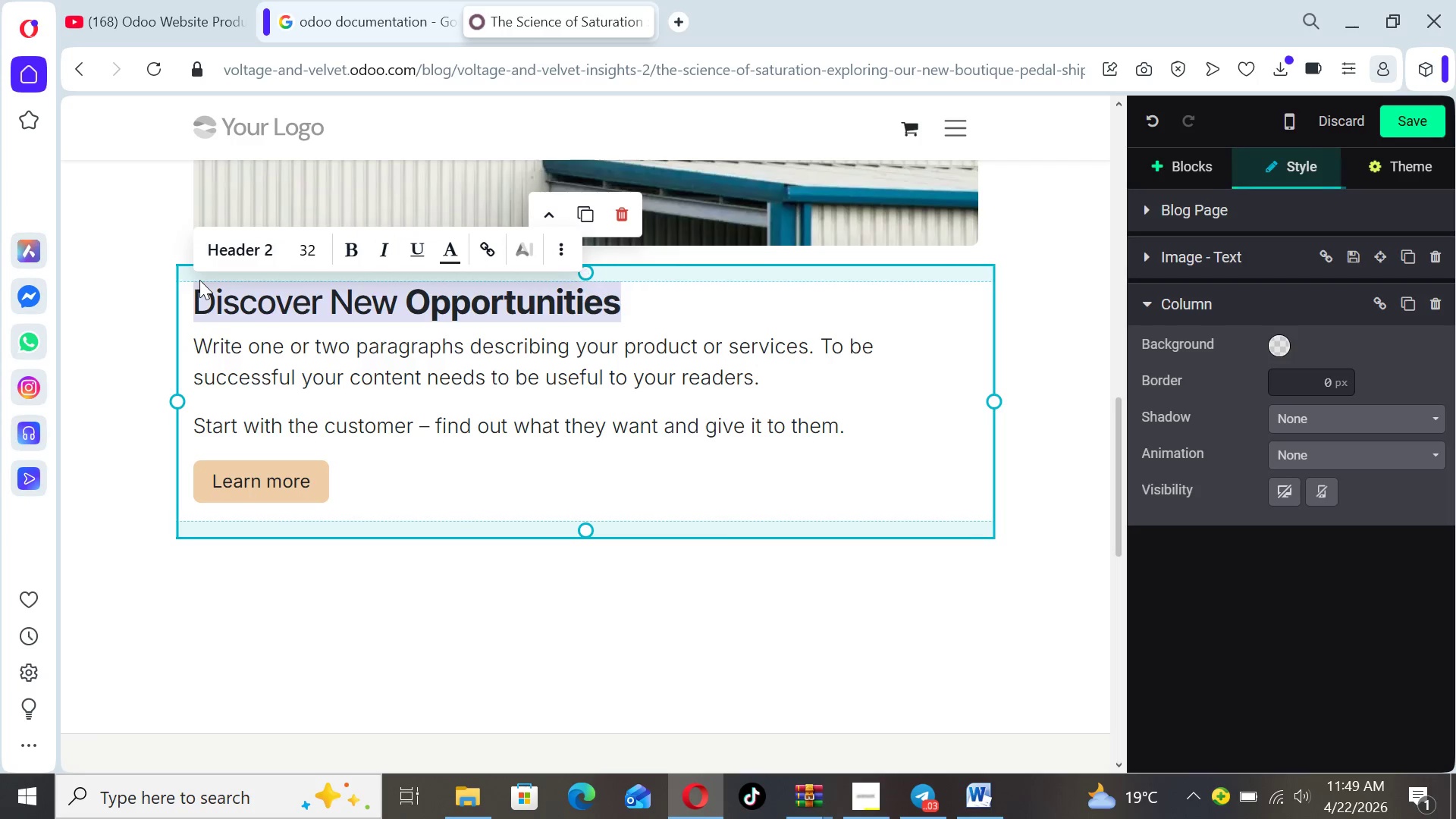 
type(Analog Delay)
 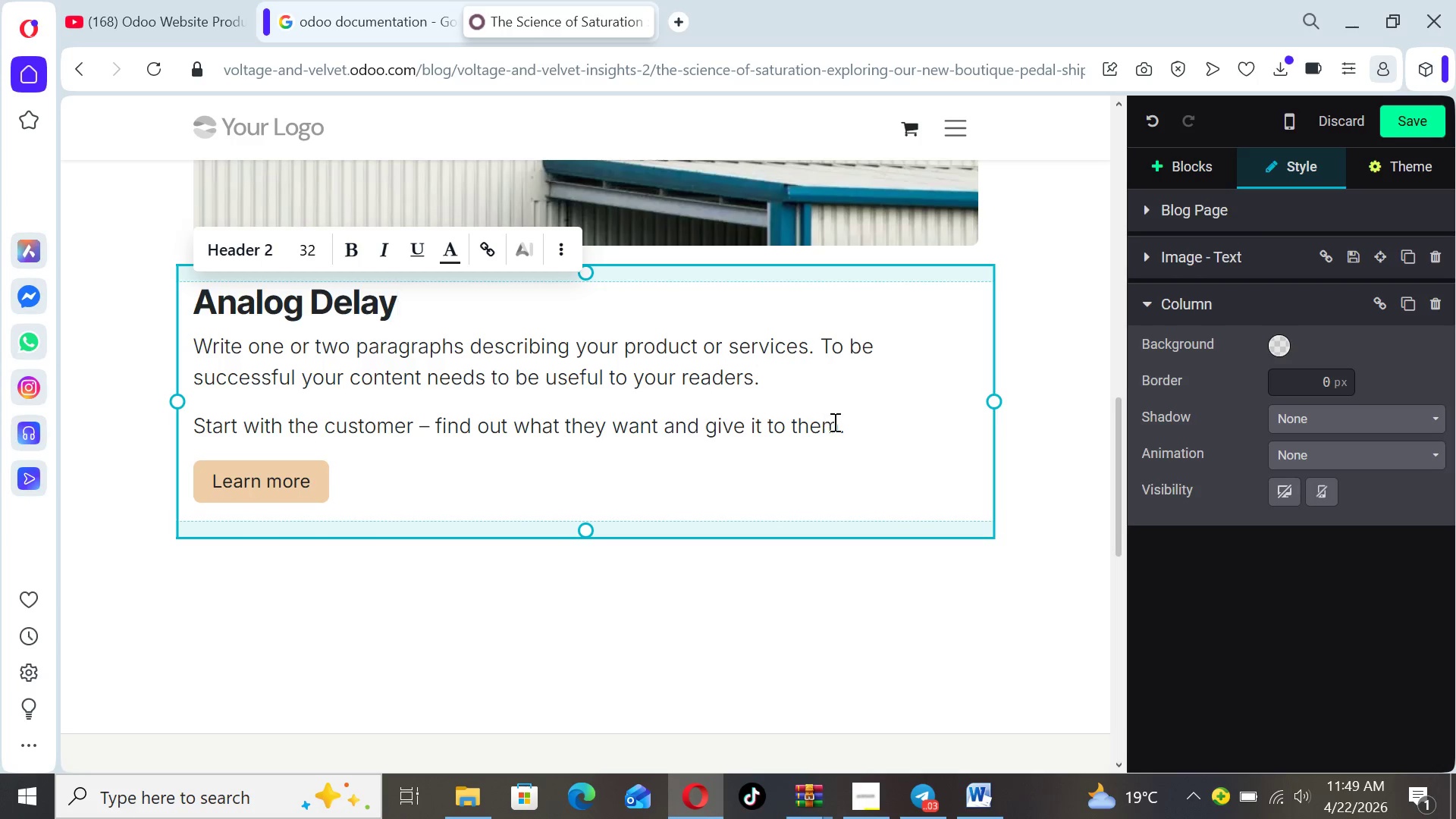 
left_click_drag(start_coordinate=[849, 431], to_coordinate=[198, 342])
 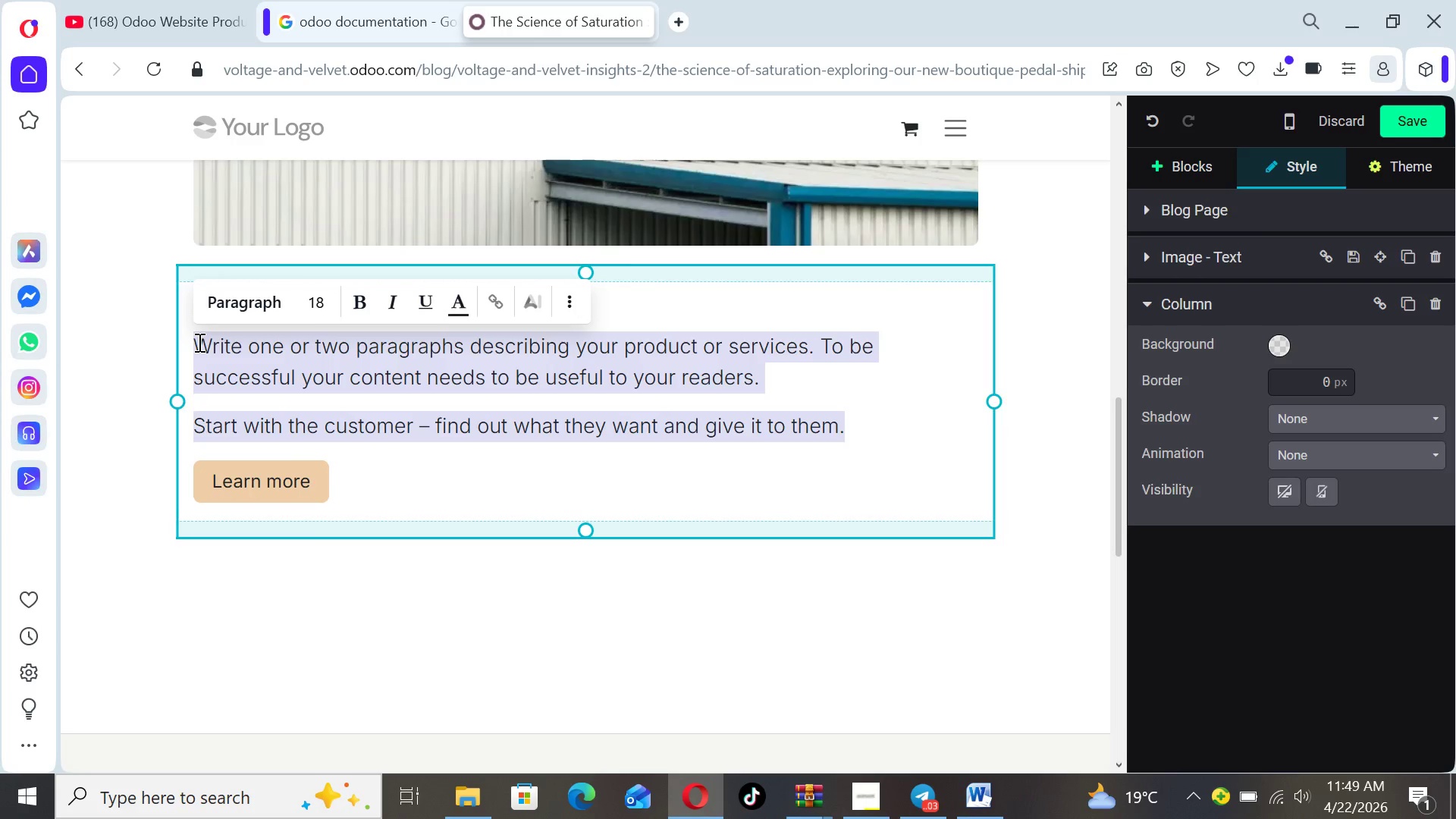 
type(Auroa)
key(Backspace)
type(ra Analog delay )
 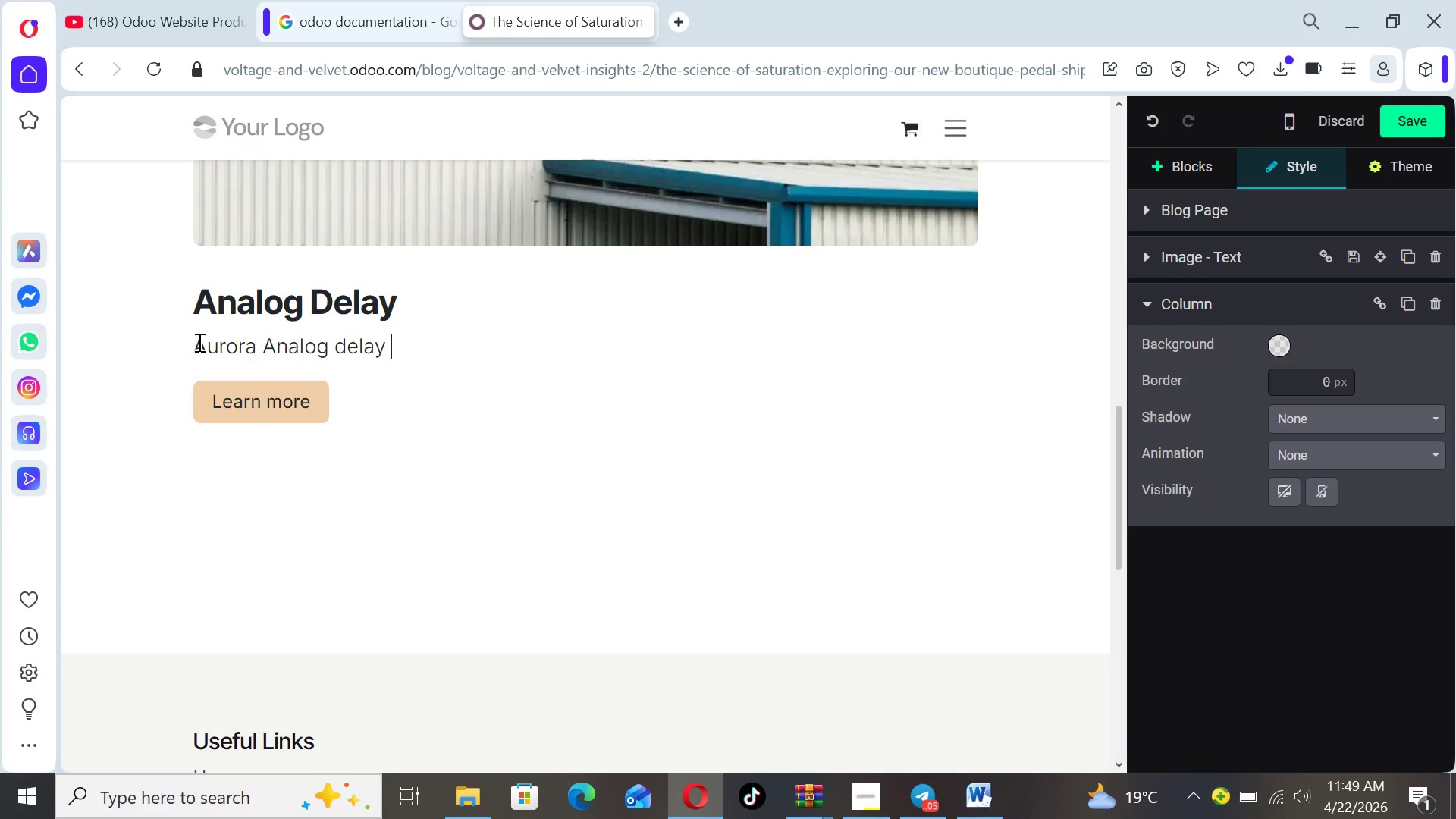 
wait(5.69)
 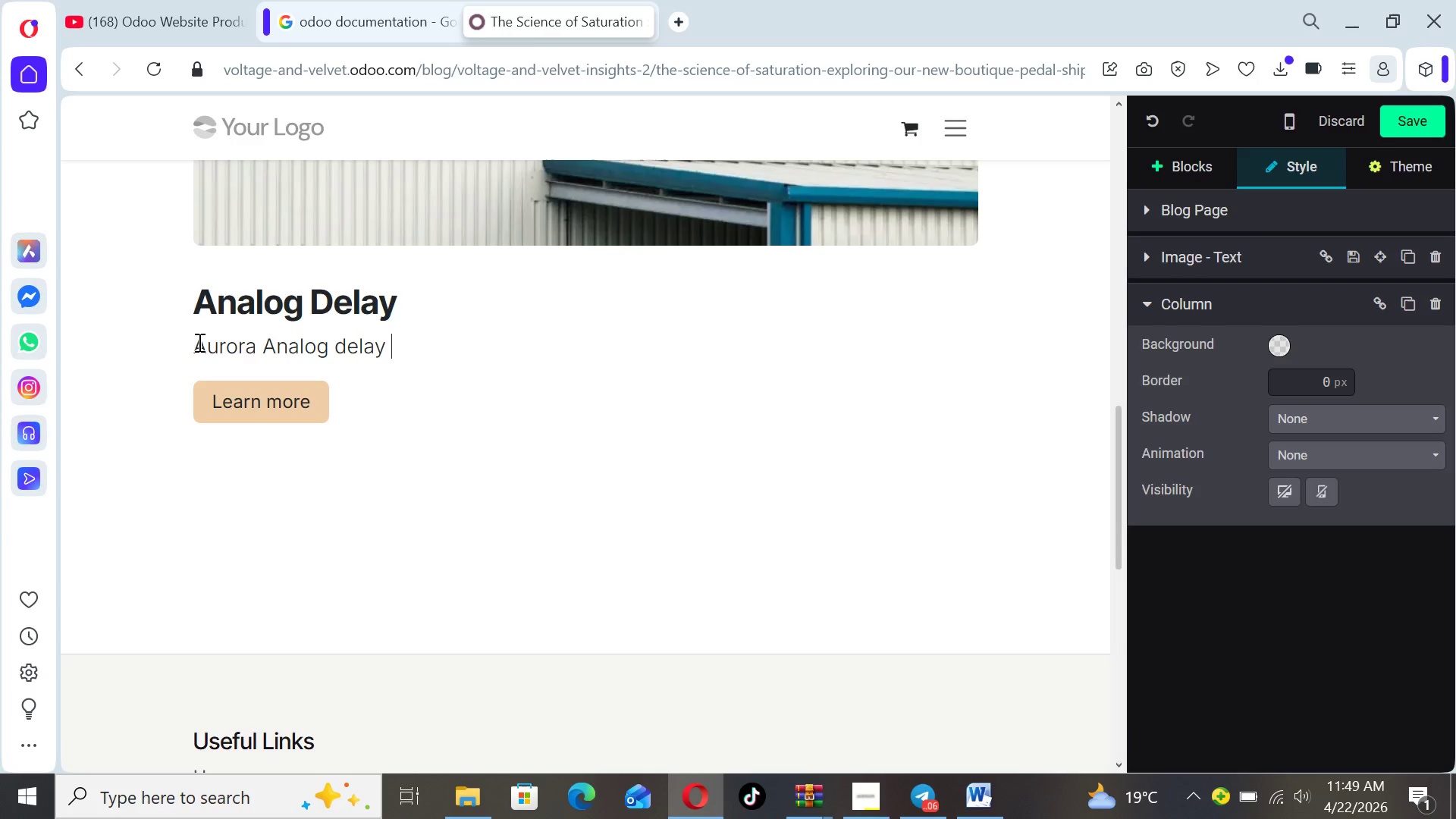 
type(built aroun )
key(Backspace)
type(d classic )
 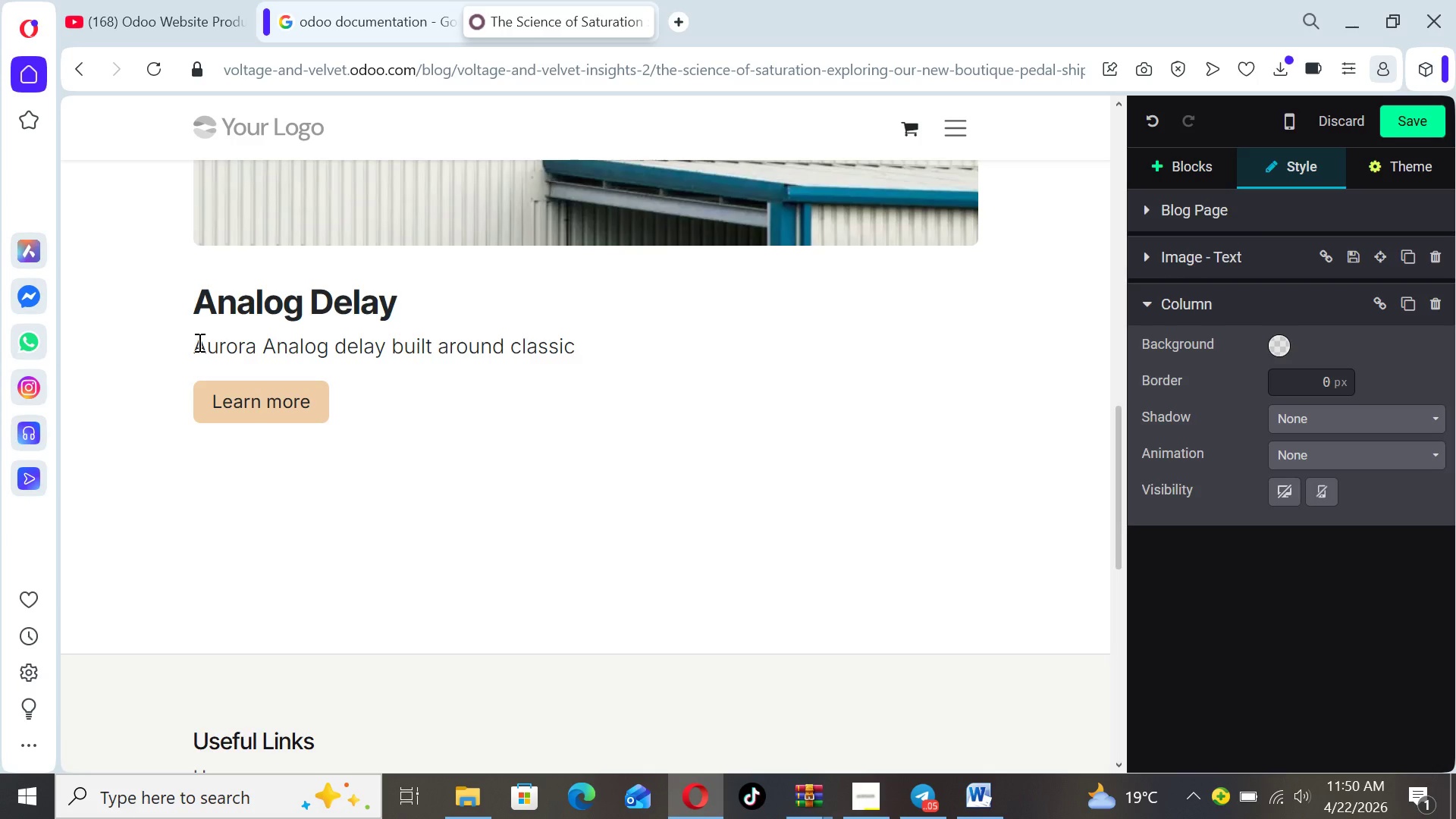 
wait(5.33)
 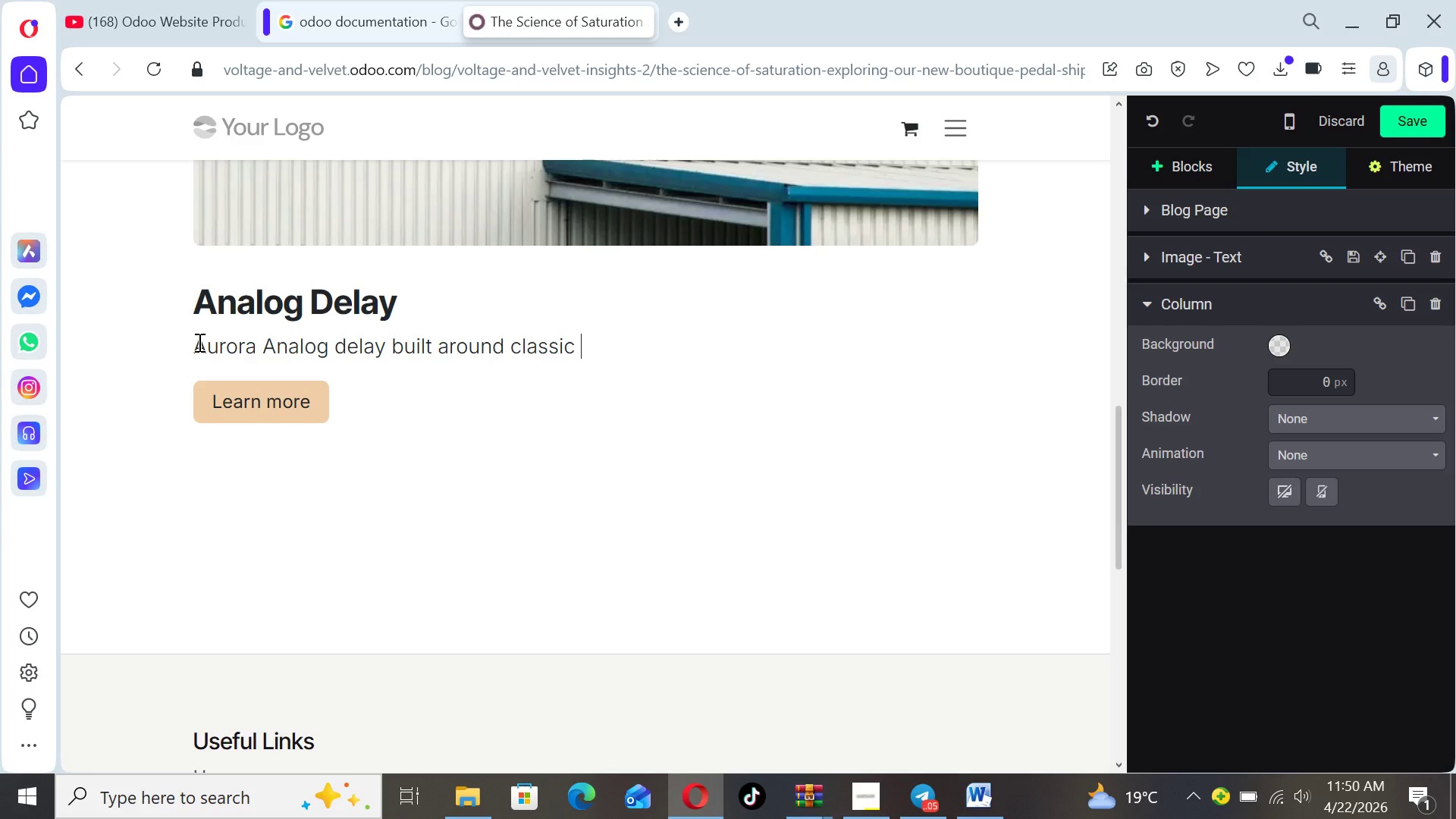 
type(buckety)
key(Backspace)
 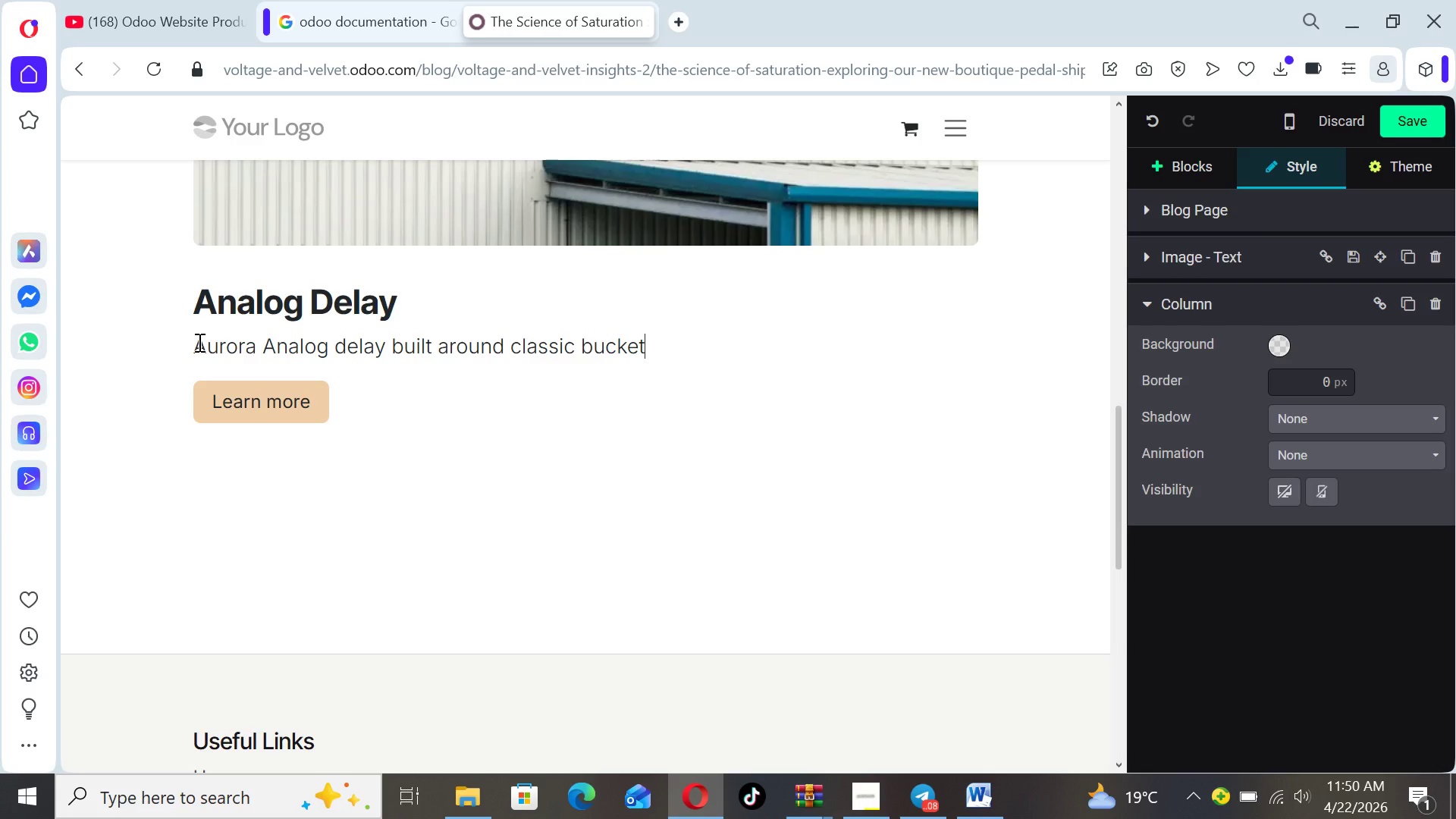 
type( brigade )
 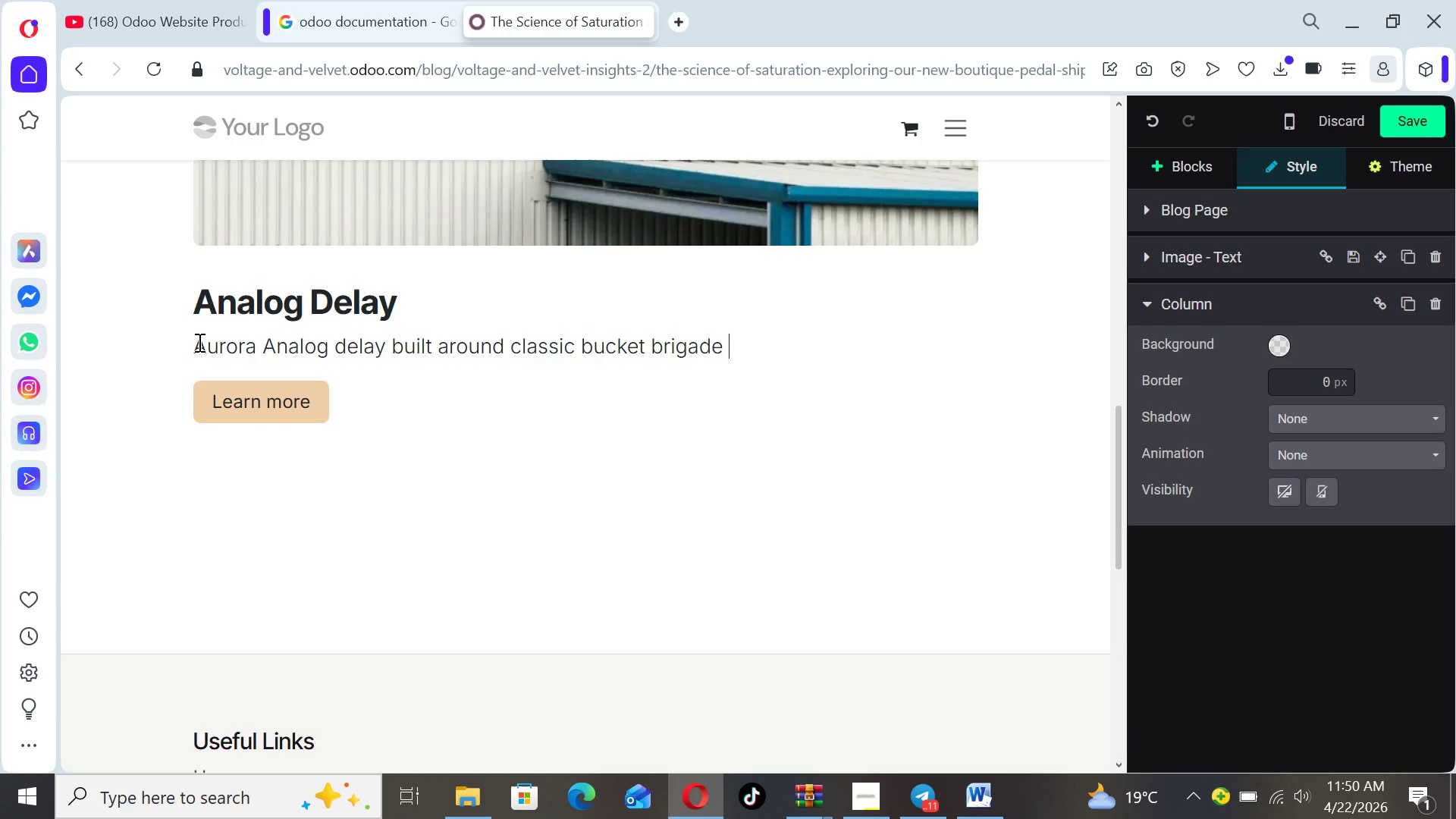 
type(circitry)
 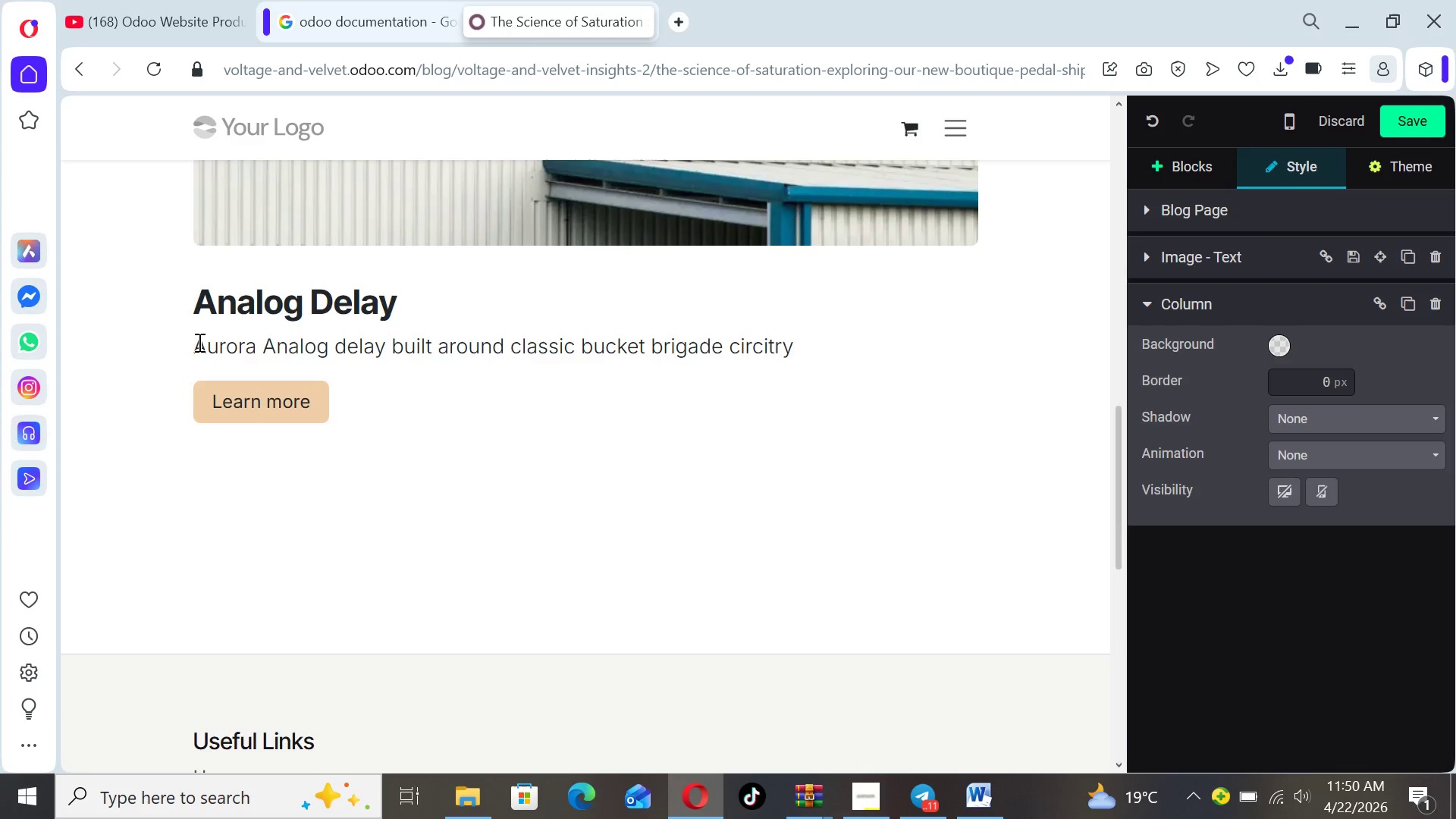 
key(ArrowLeft)
 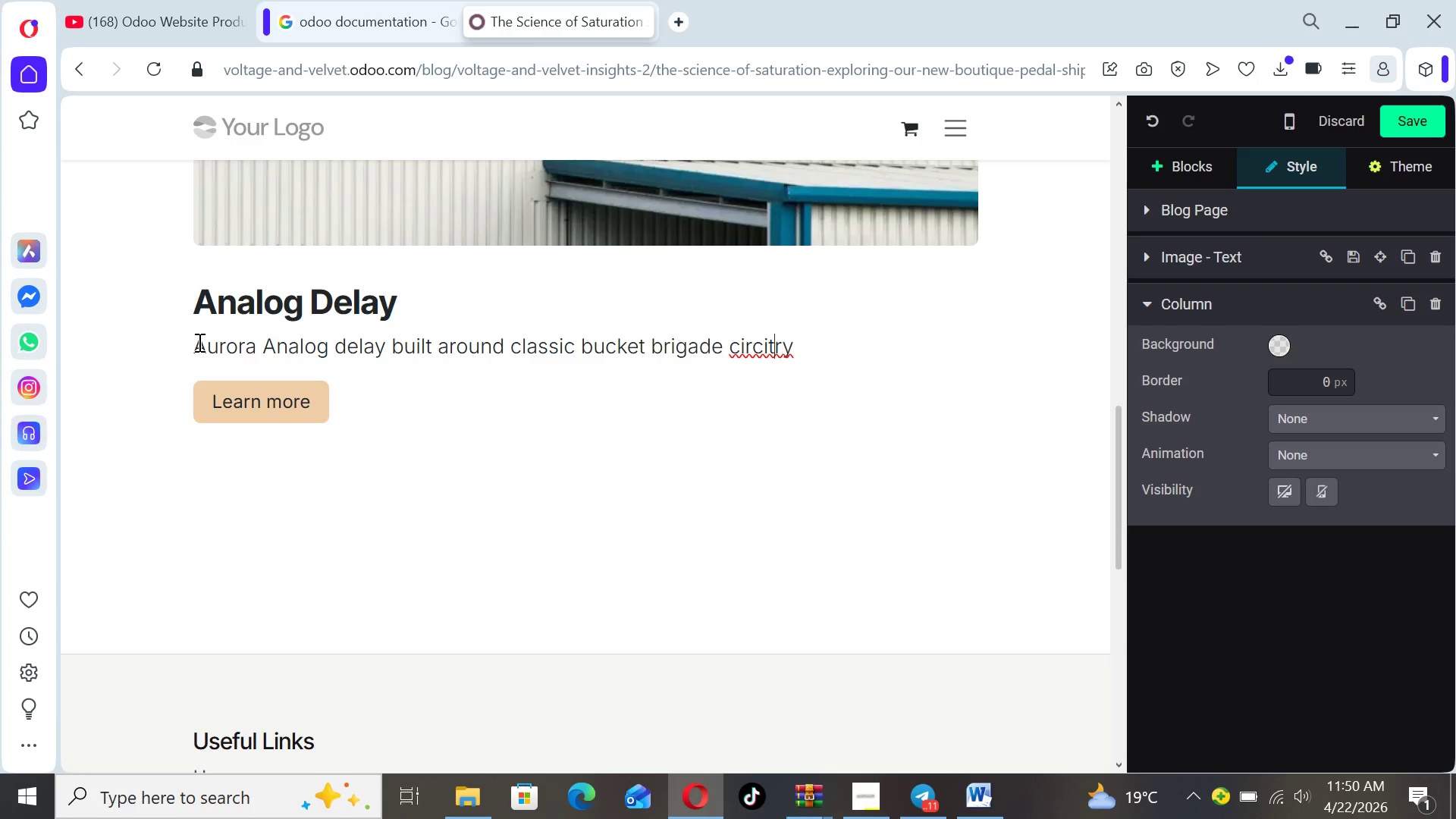 
key(ArrowLeft)
 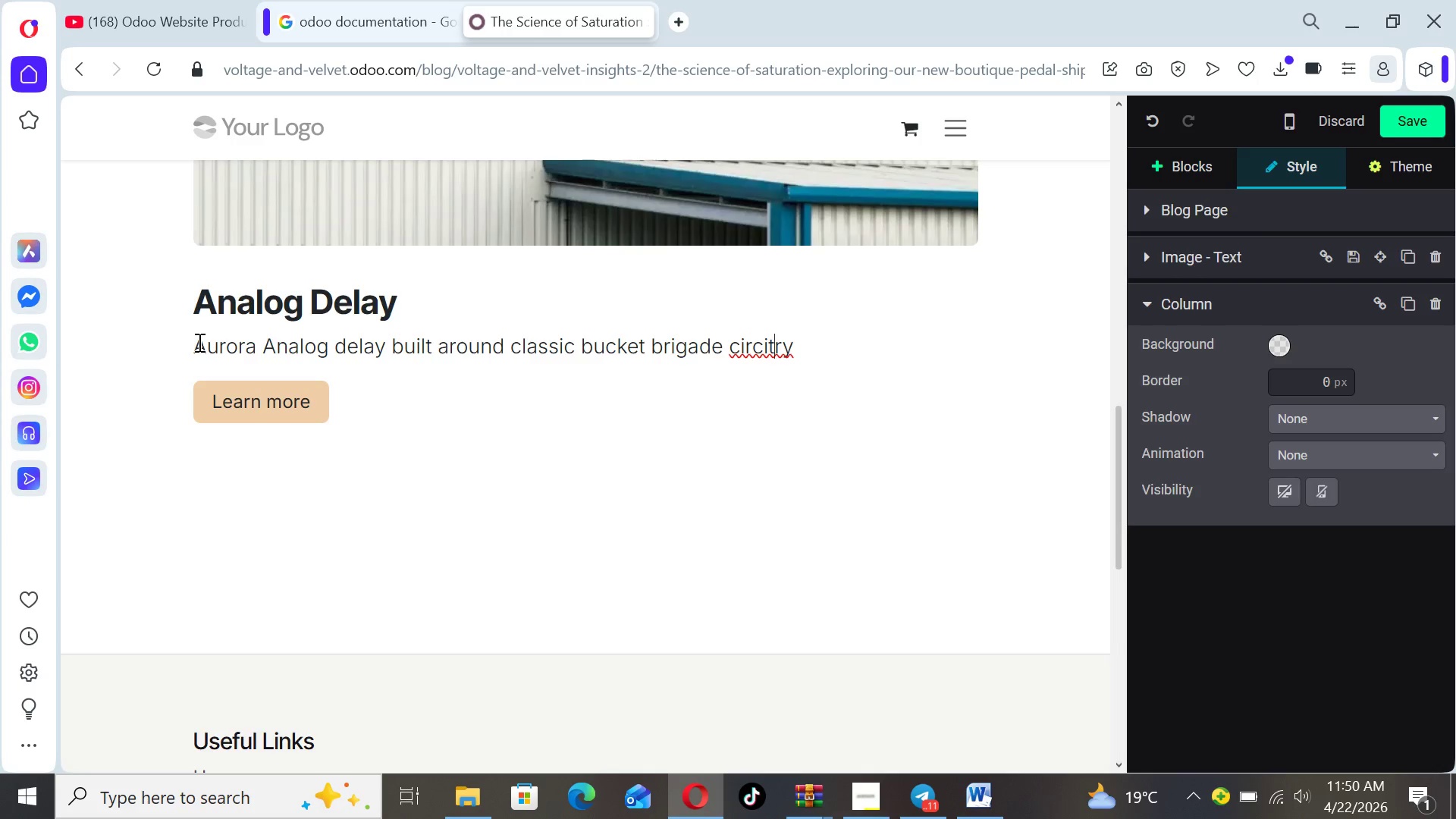 
key(ArrowLeft)
 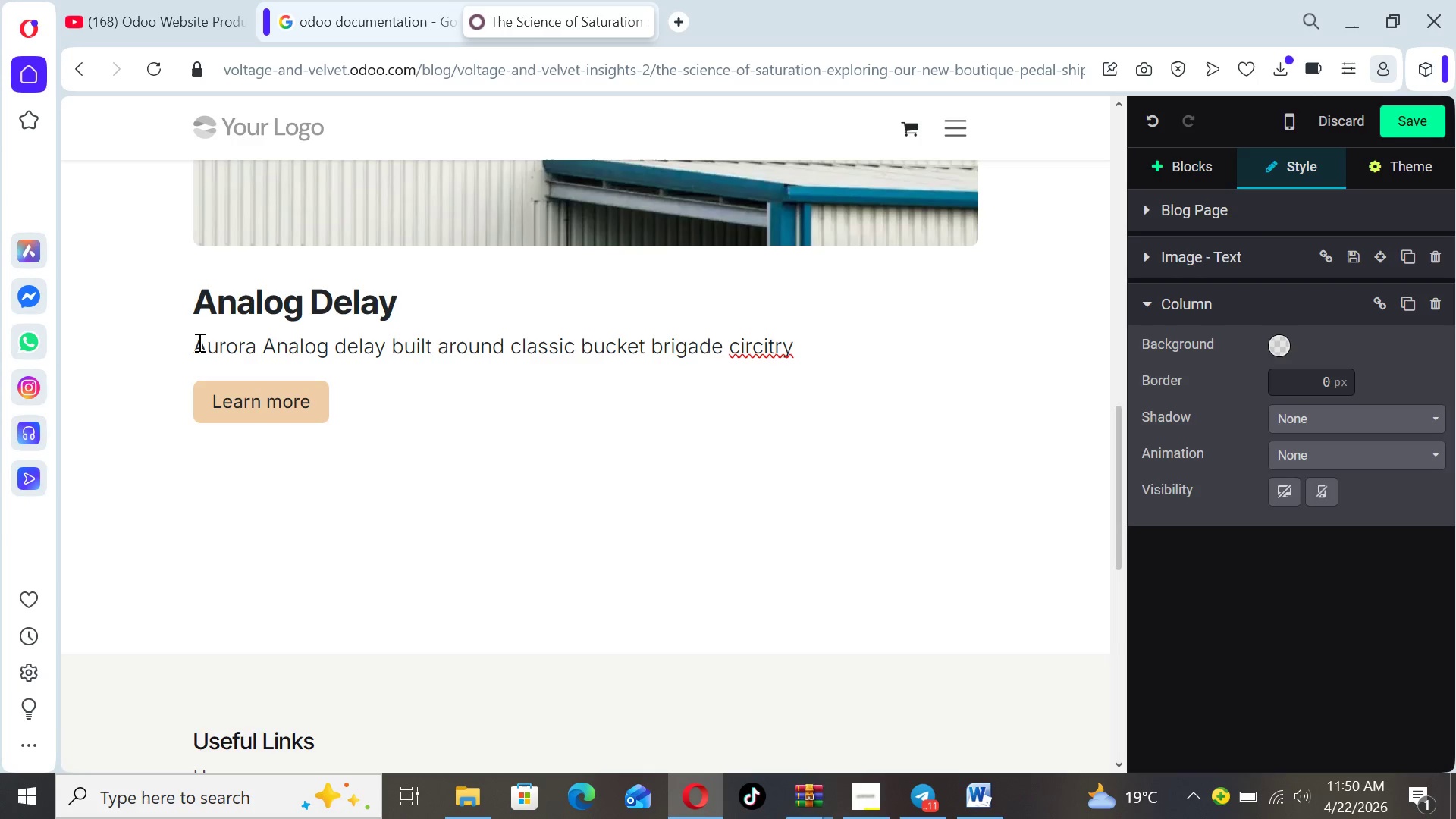 
key(ArrowLeft)
 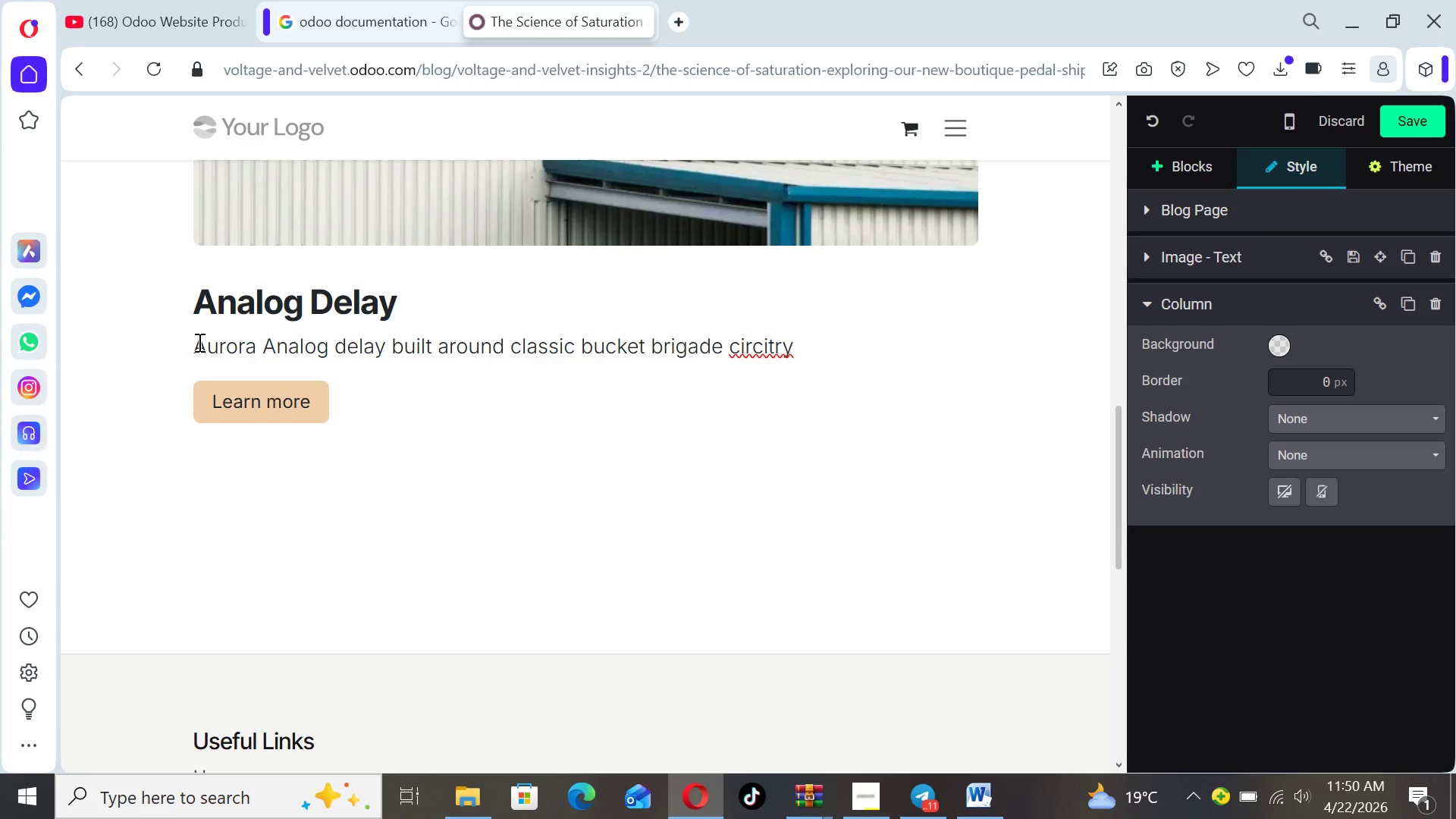 
key(U)
 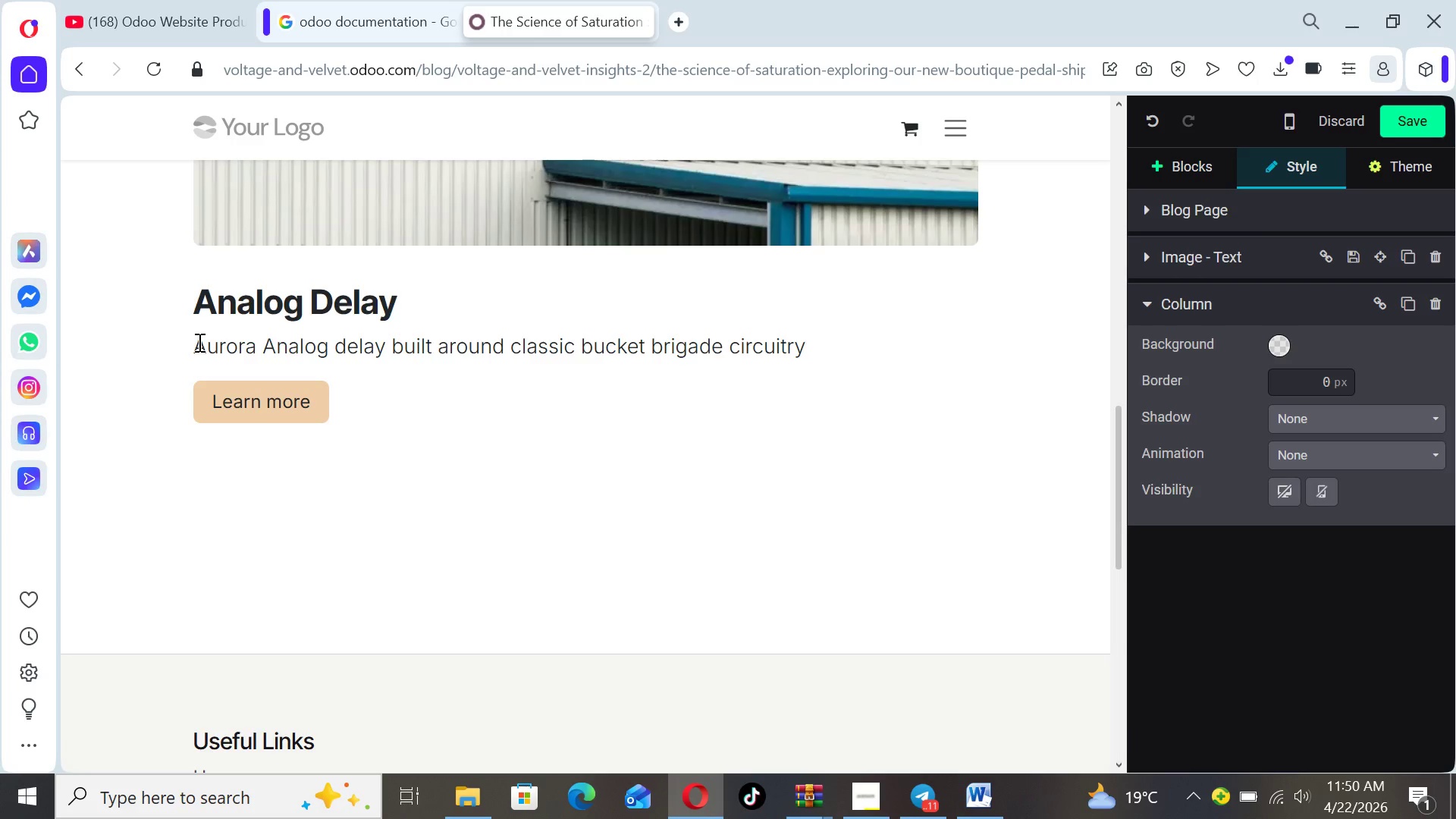 
key(ArrowRight)
 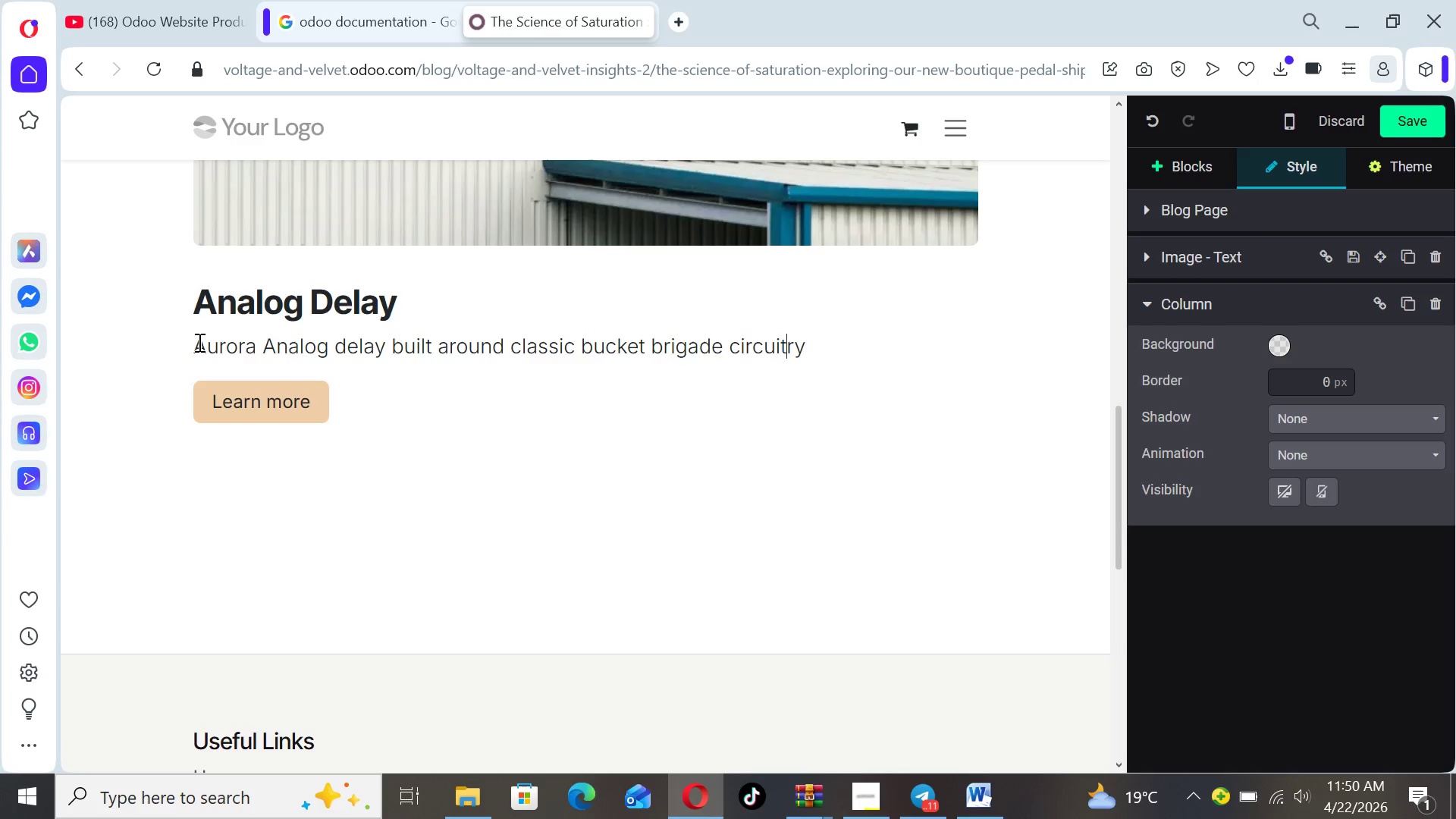 
key(ArrowRight)
 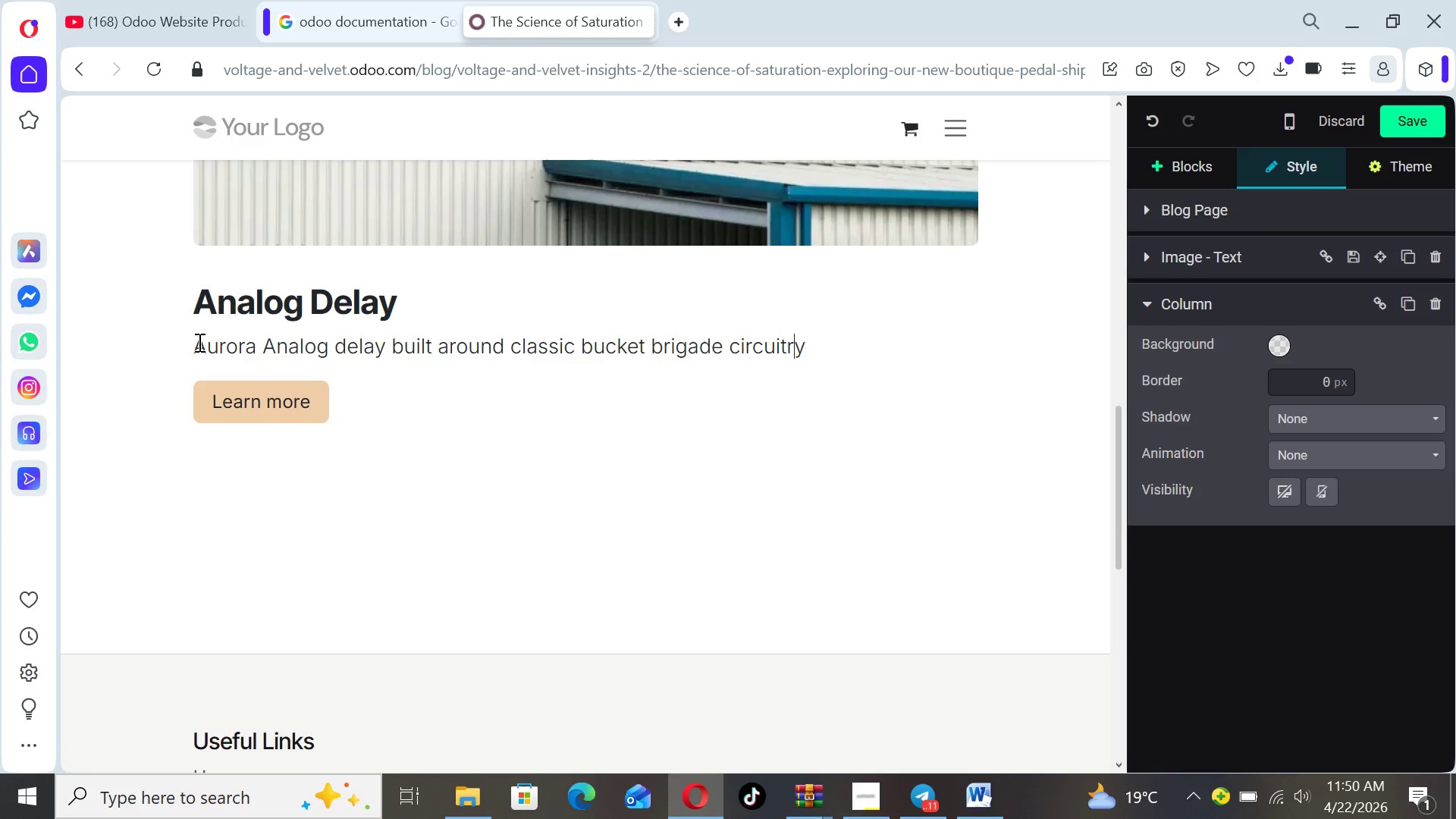 
key(ArrowRight)
 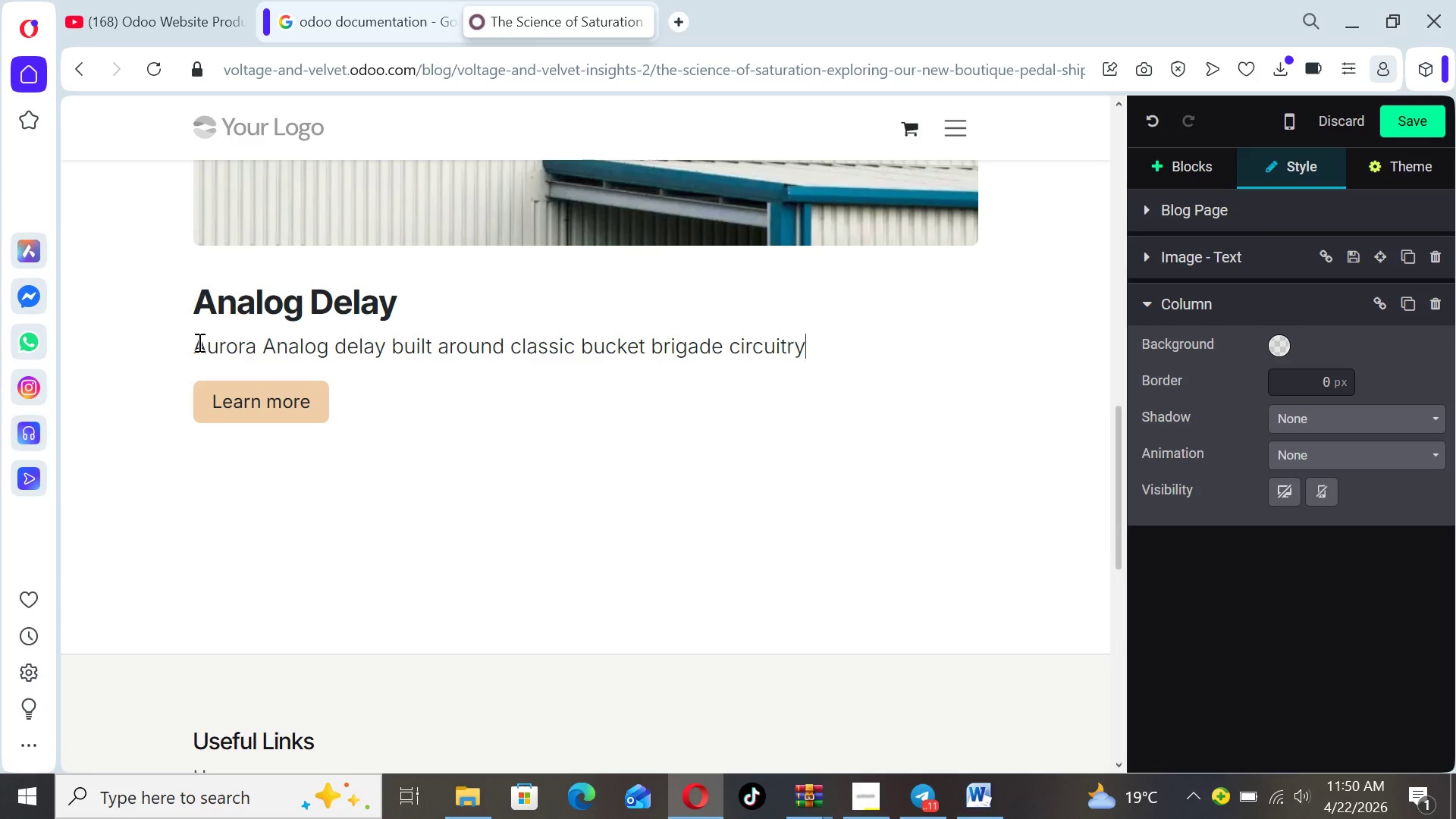 
key(ArrowRight)
 